 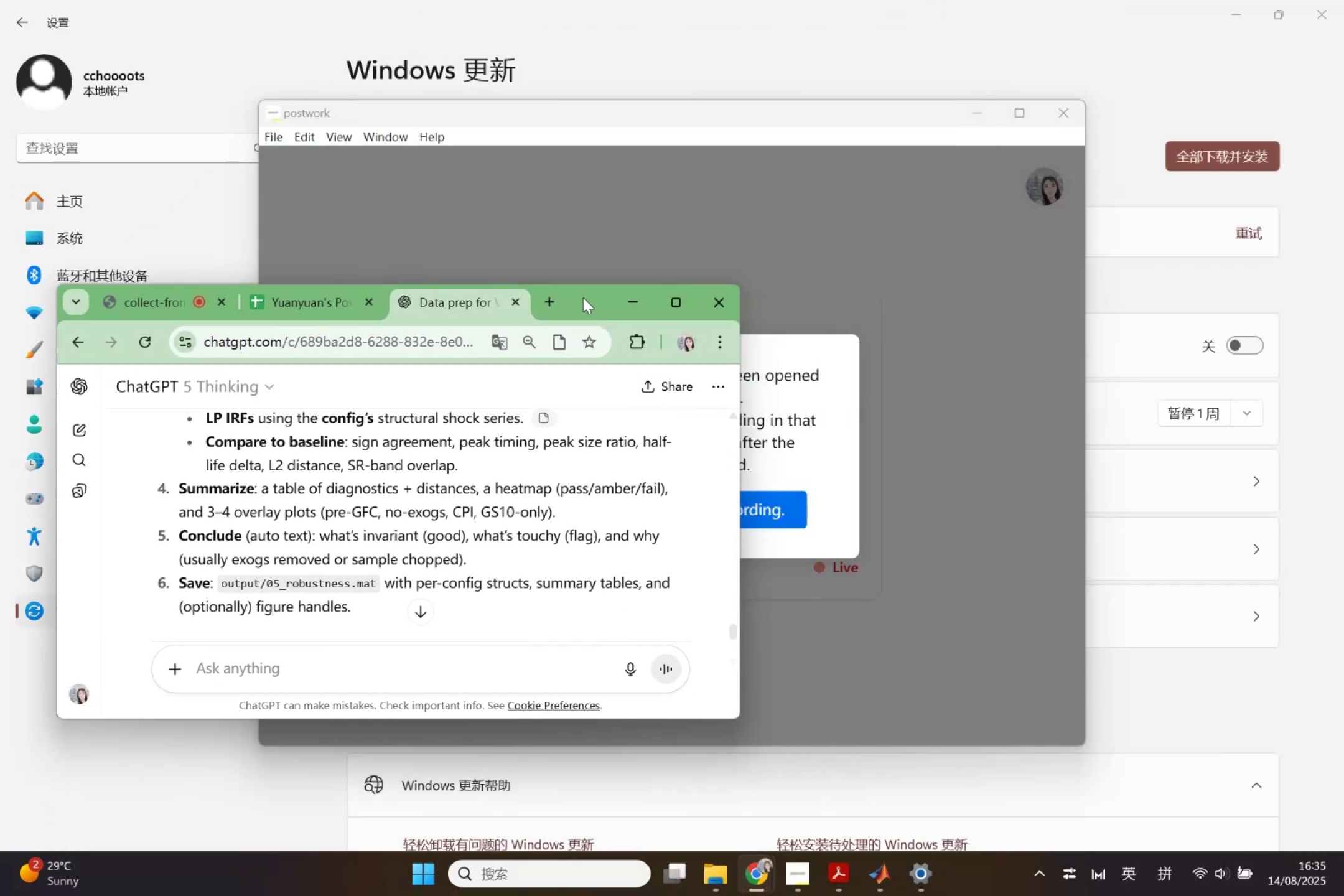 
left_click_drag(start_coordinate=[590, 297], to_coordinate=[661, 68])
 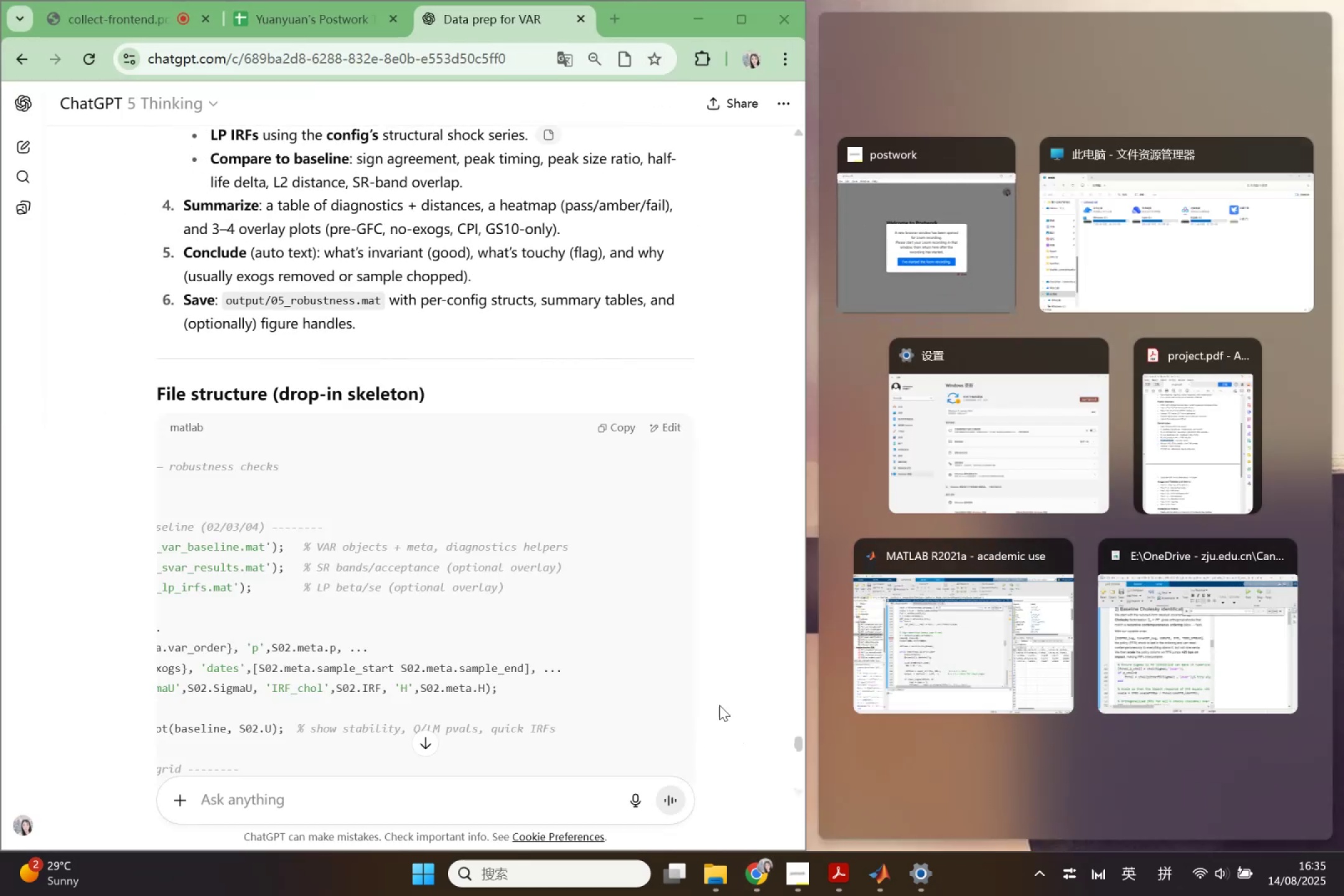 
left_click([758, 642])
 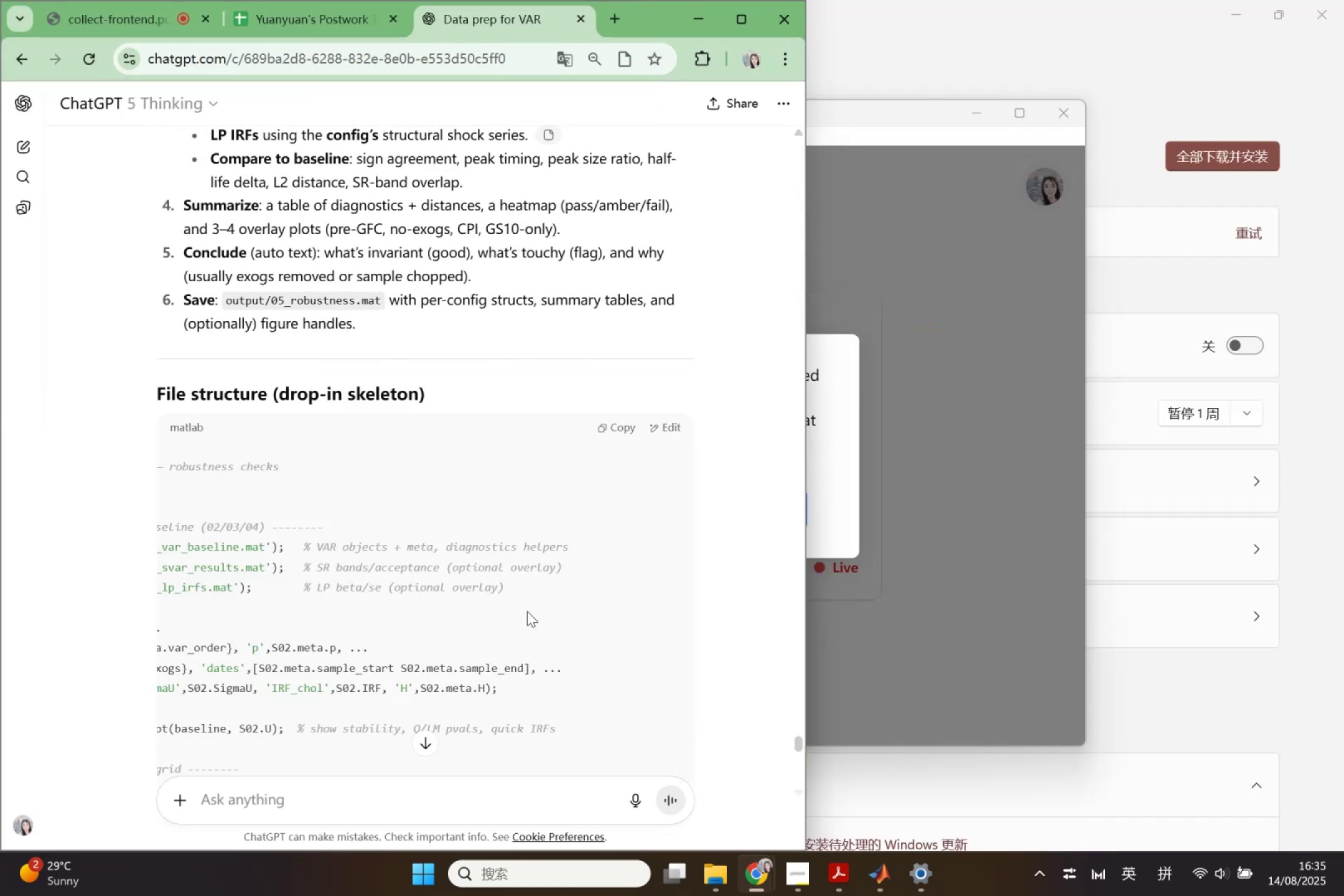 
scroll: coordinate [485, 681], scroll_direction: down, amount: 16.0
 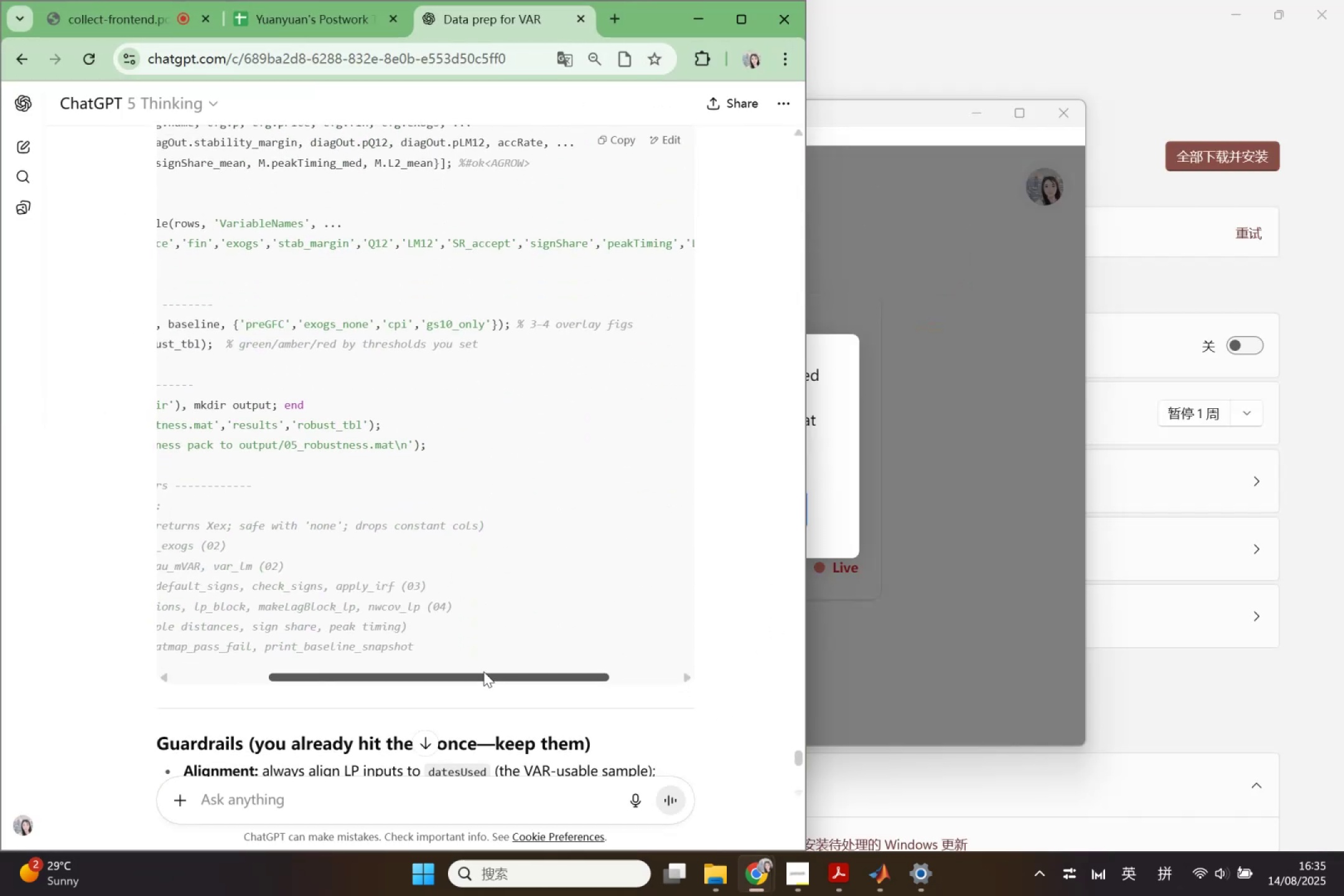 
left_click_drag(start_coordinate=[483, 671], to_coordinate=[334, 671])
 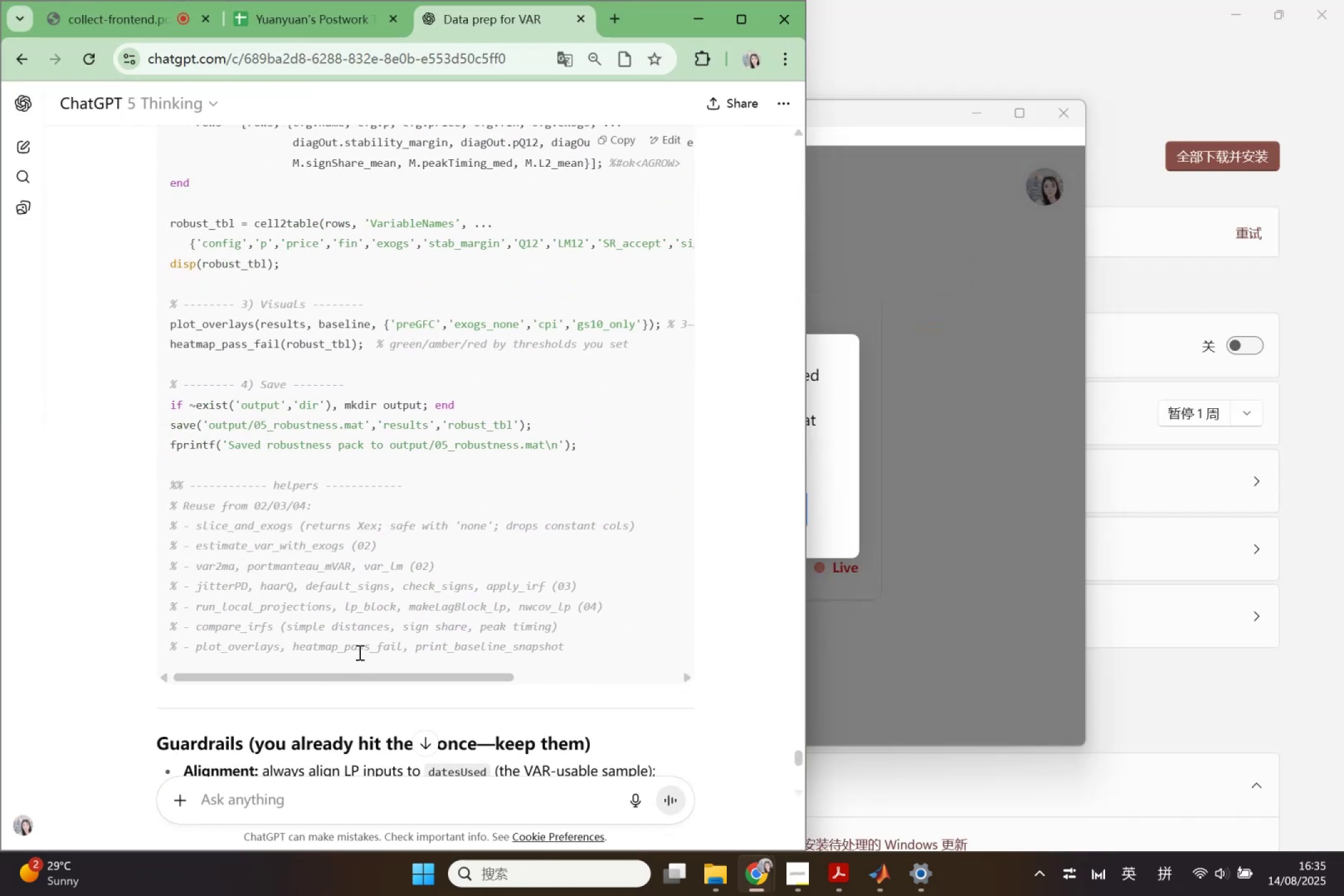 
scroll: coordinate [359, 652], scroll_direction: up, amount: 20.0
 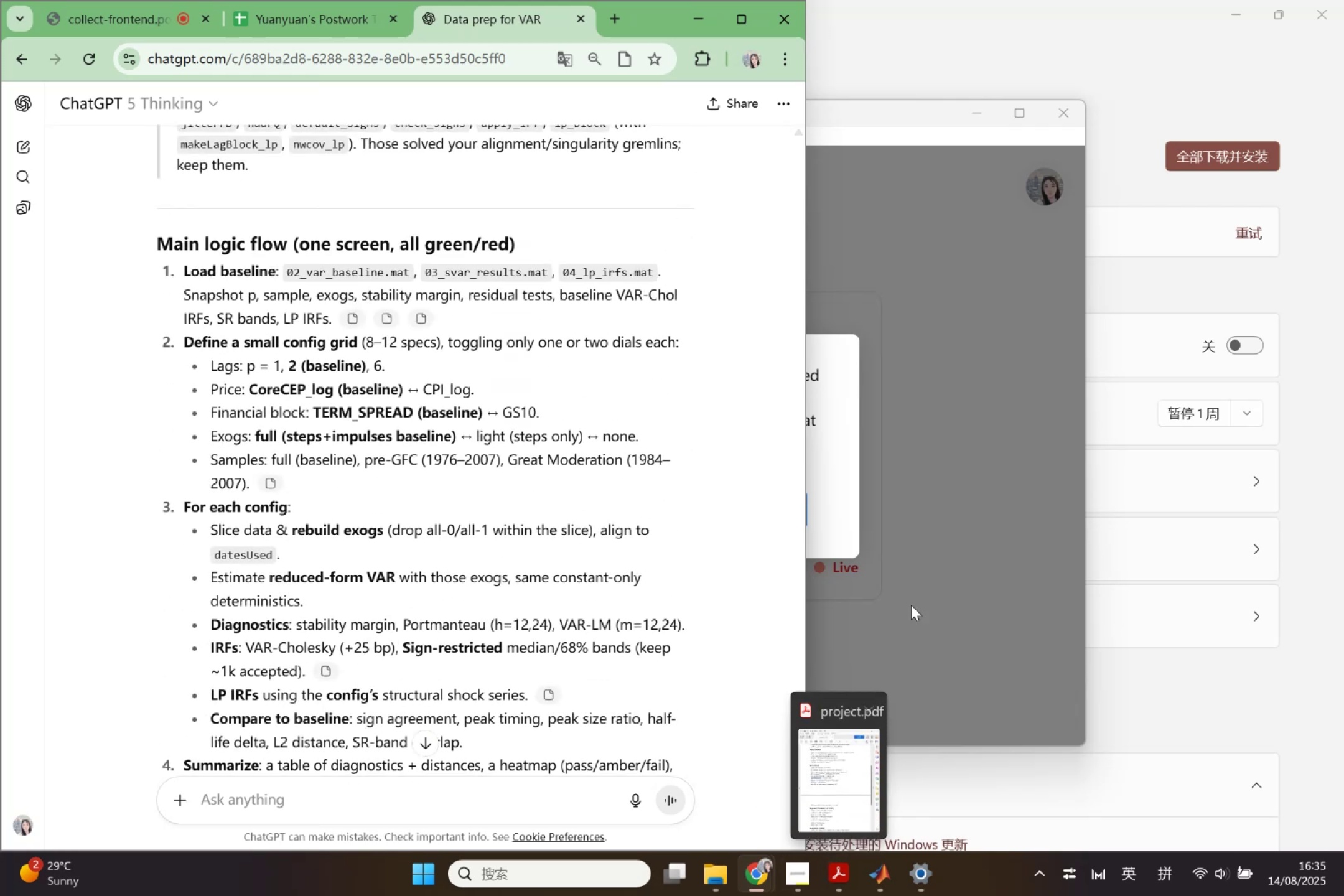 
left_click([975, 158])
 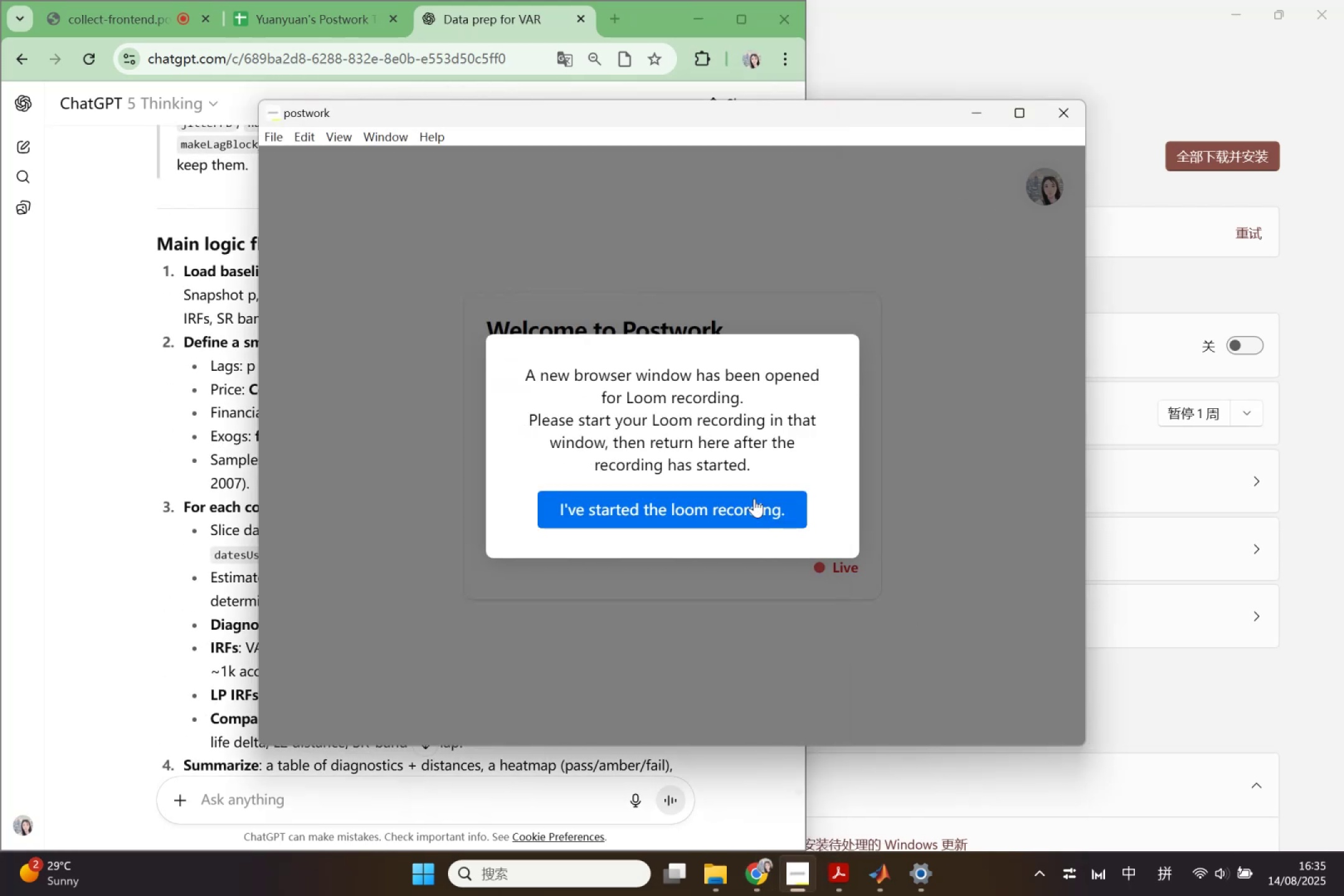 
left_click([753, 505])
 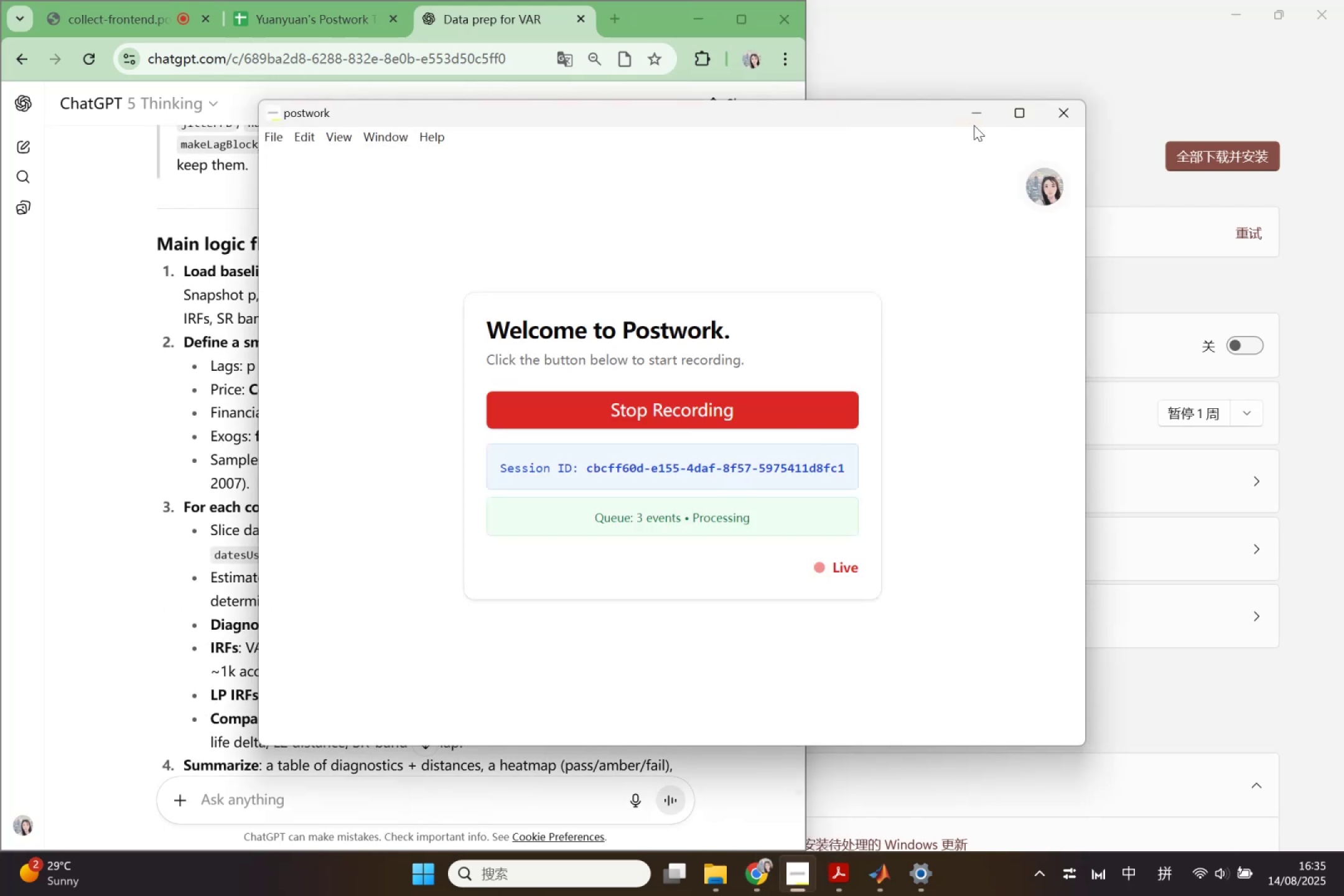 
left_click([980, 116])
 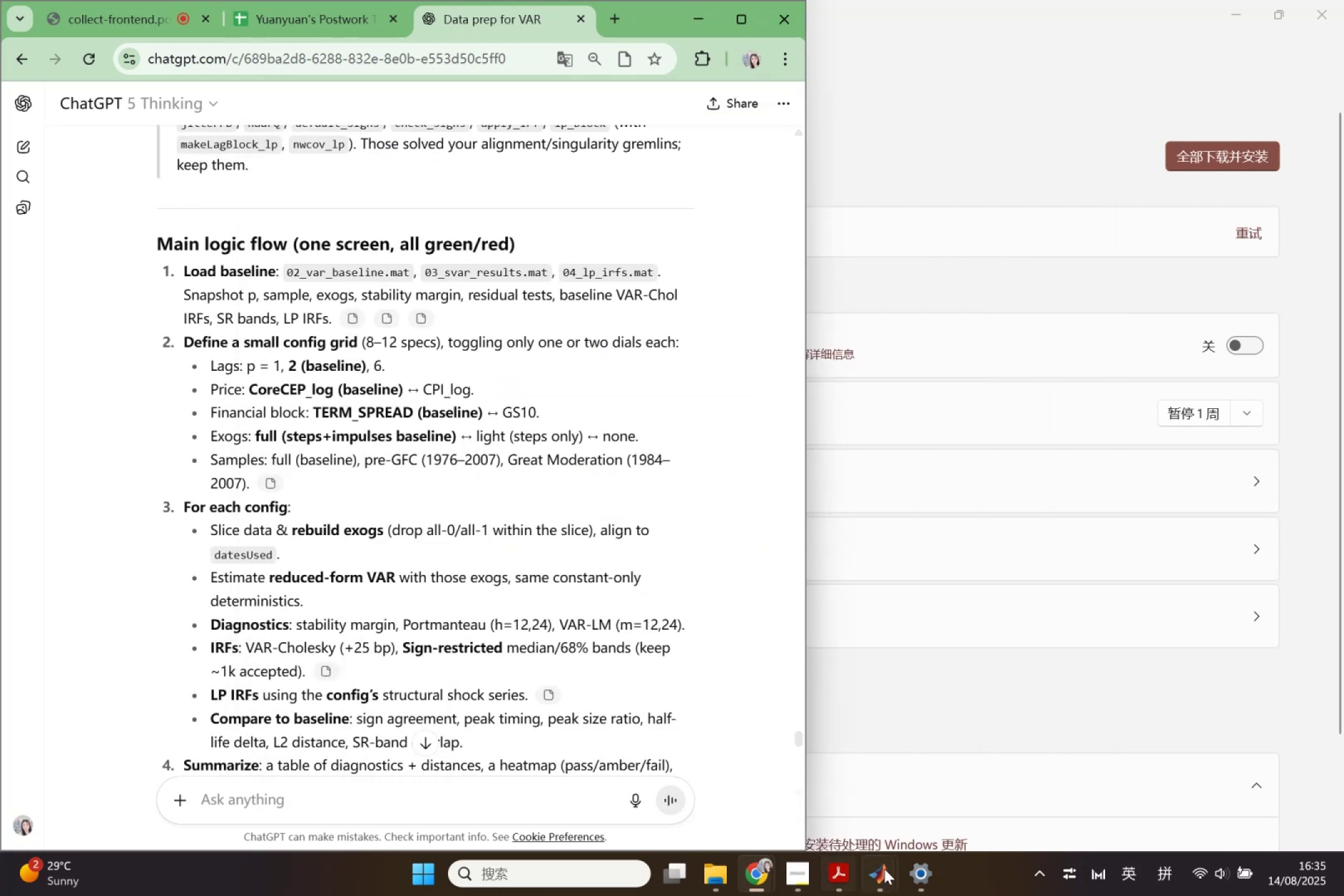 
left_click([894, 869])
 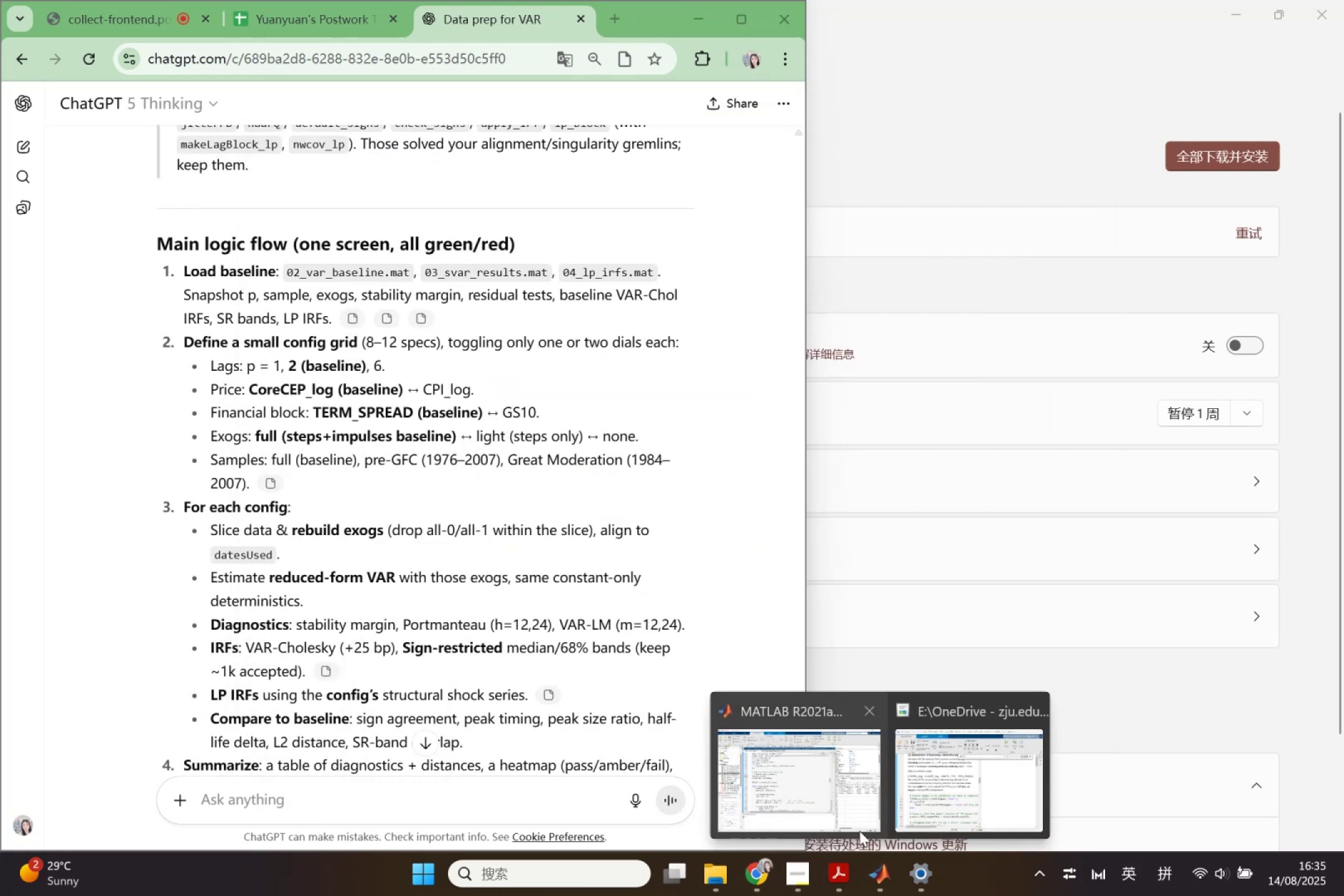 
left_click([859, 831])
 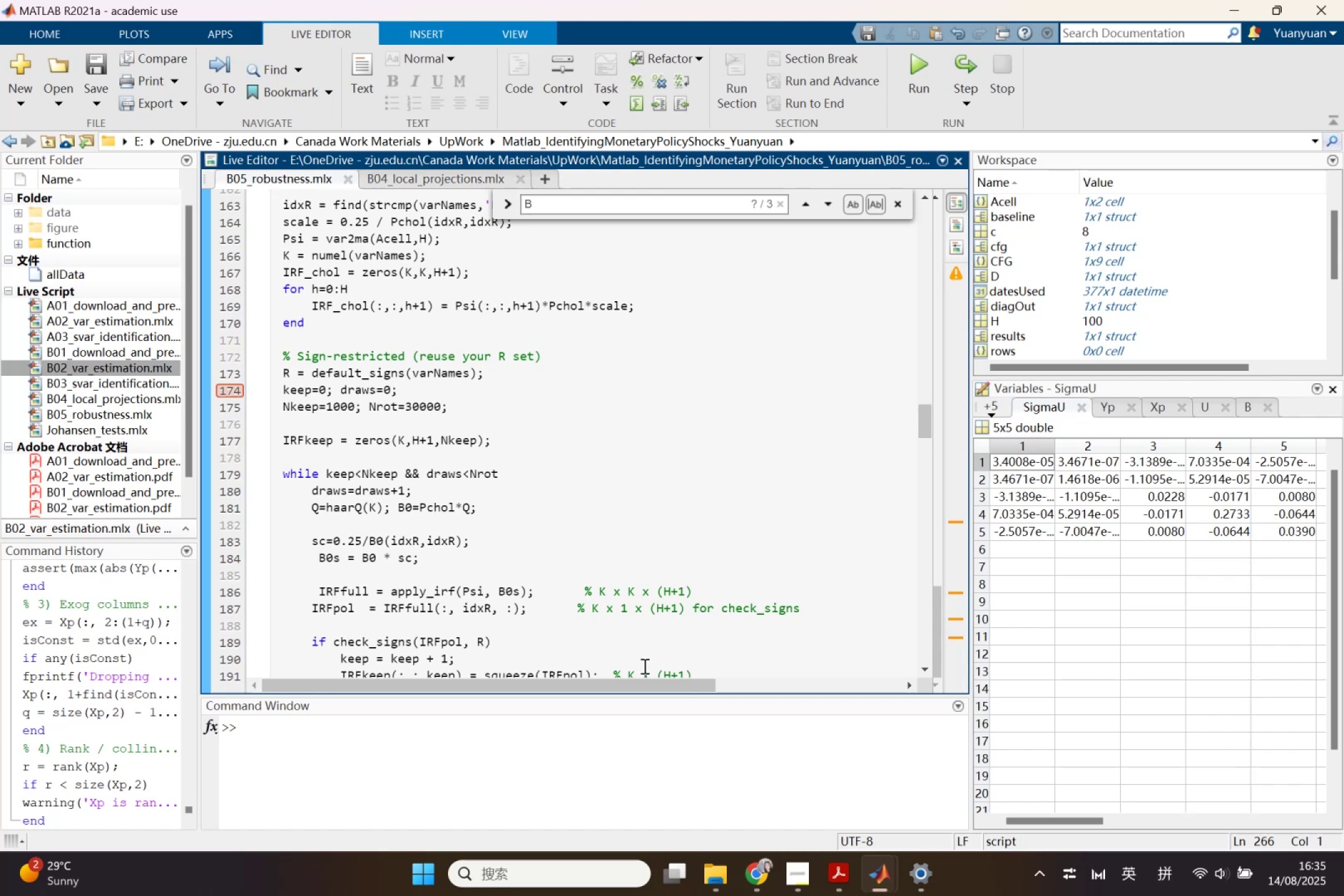 
left_click([896, 880])
 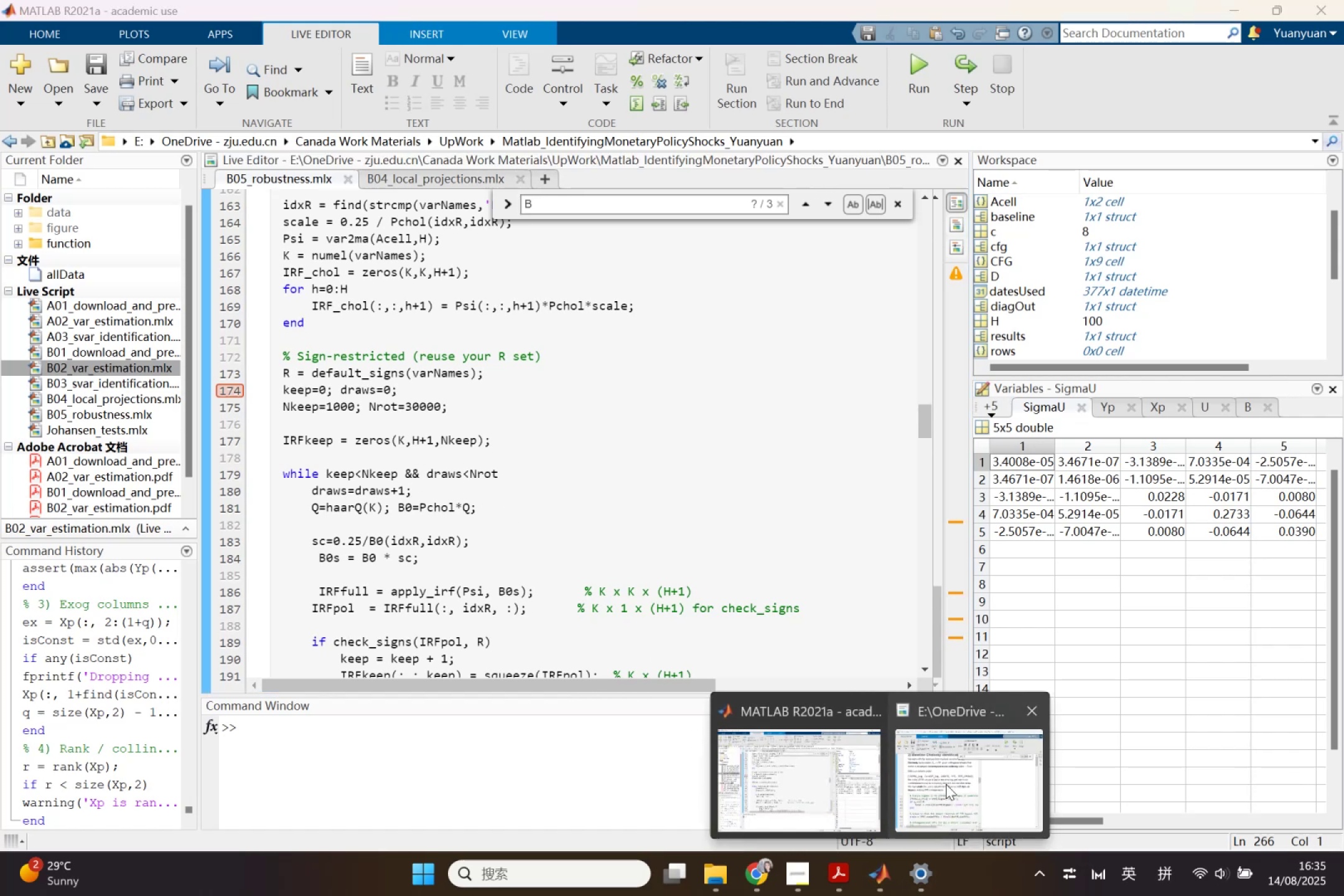 
left_click([948, 780])
 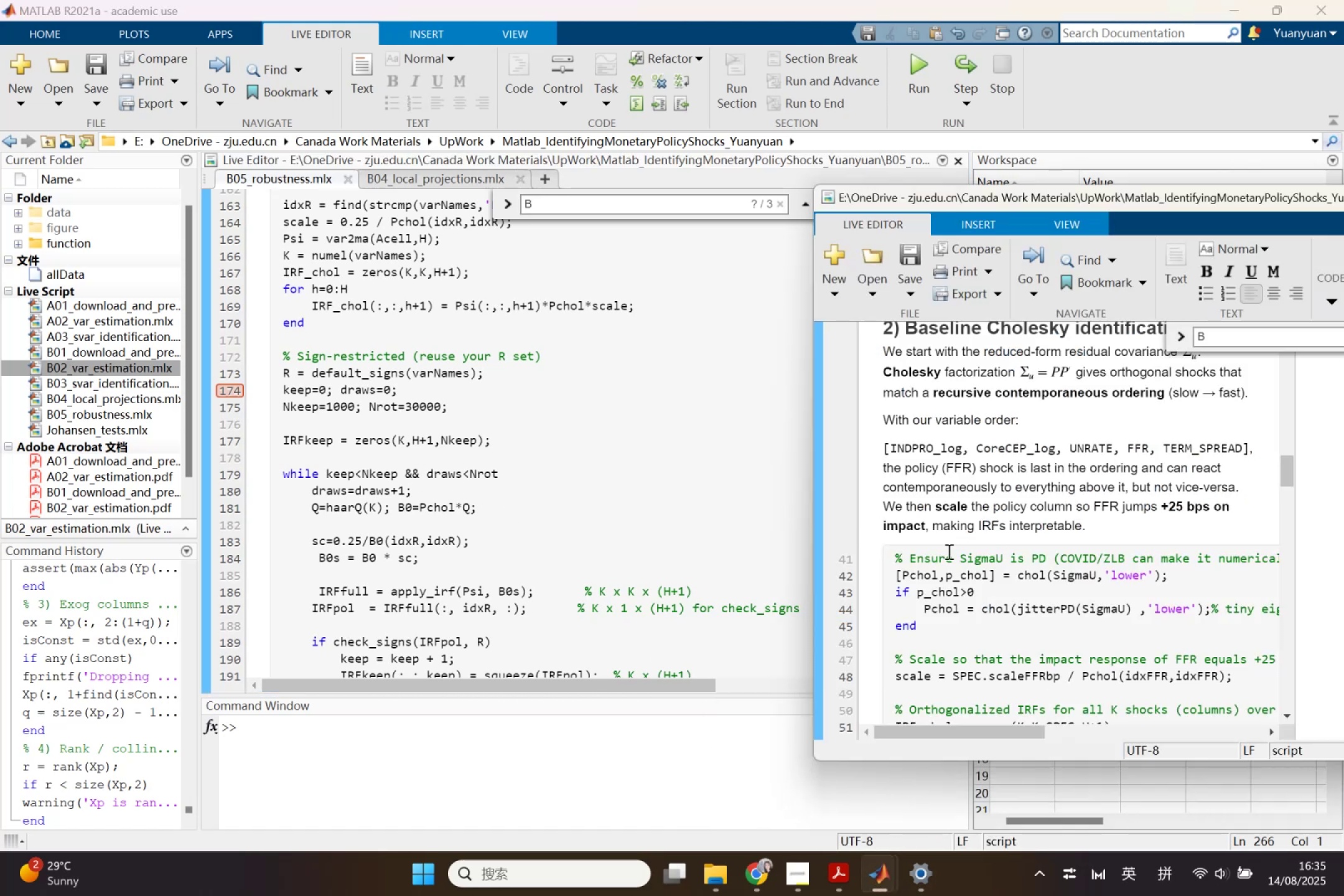 
left_click_drag(start_coordinate=[1068, 199], to_coordinate=[948, 185])
 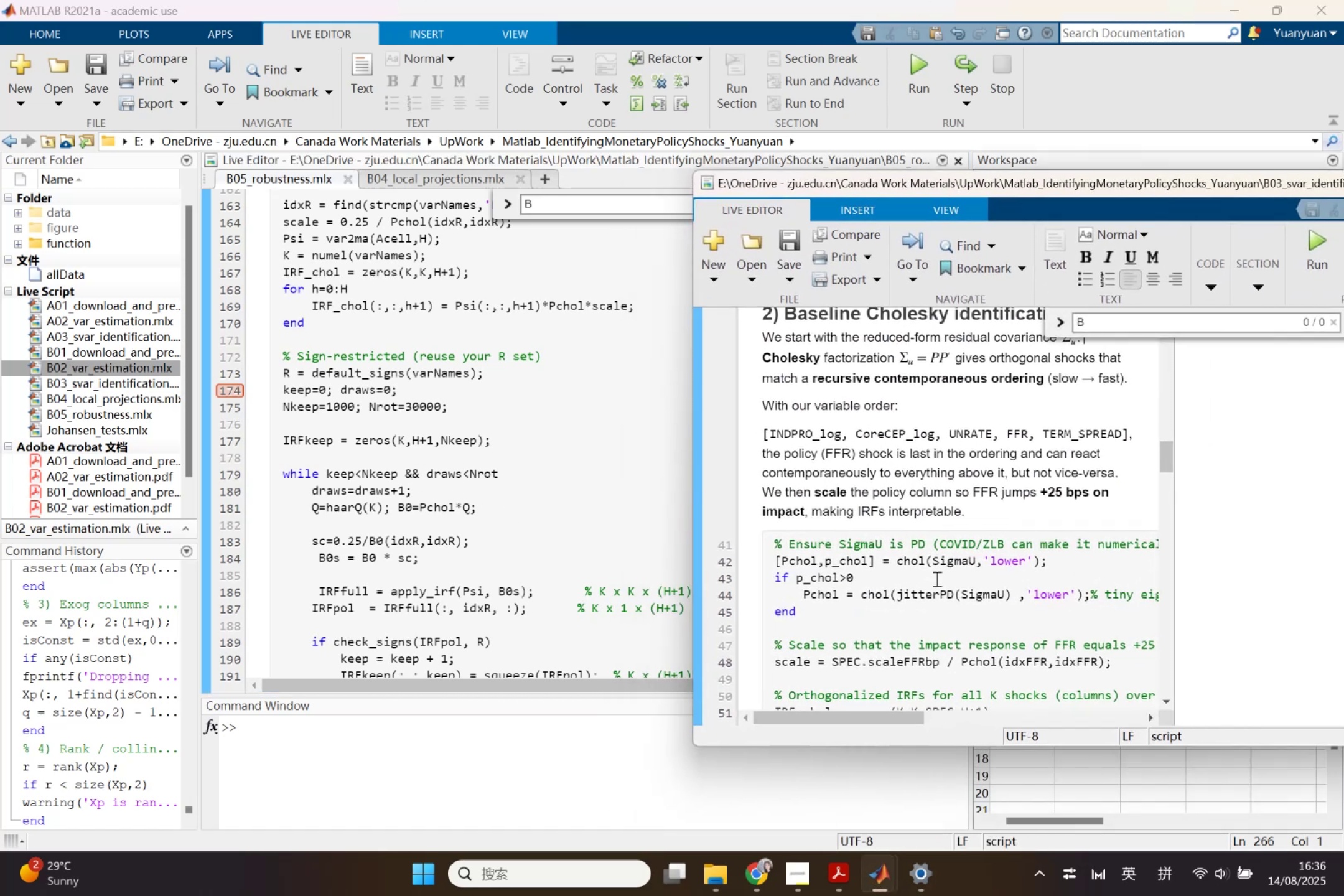 
scroll: coordinate [936, 579], scroll_direction: down, amount: 1.0
 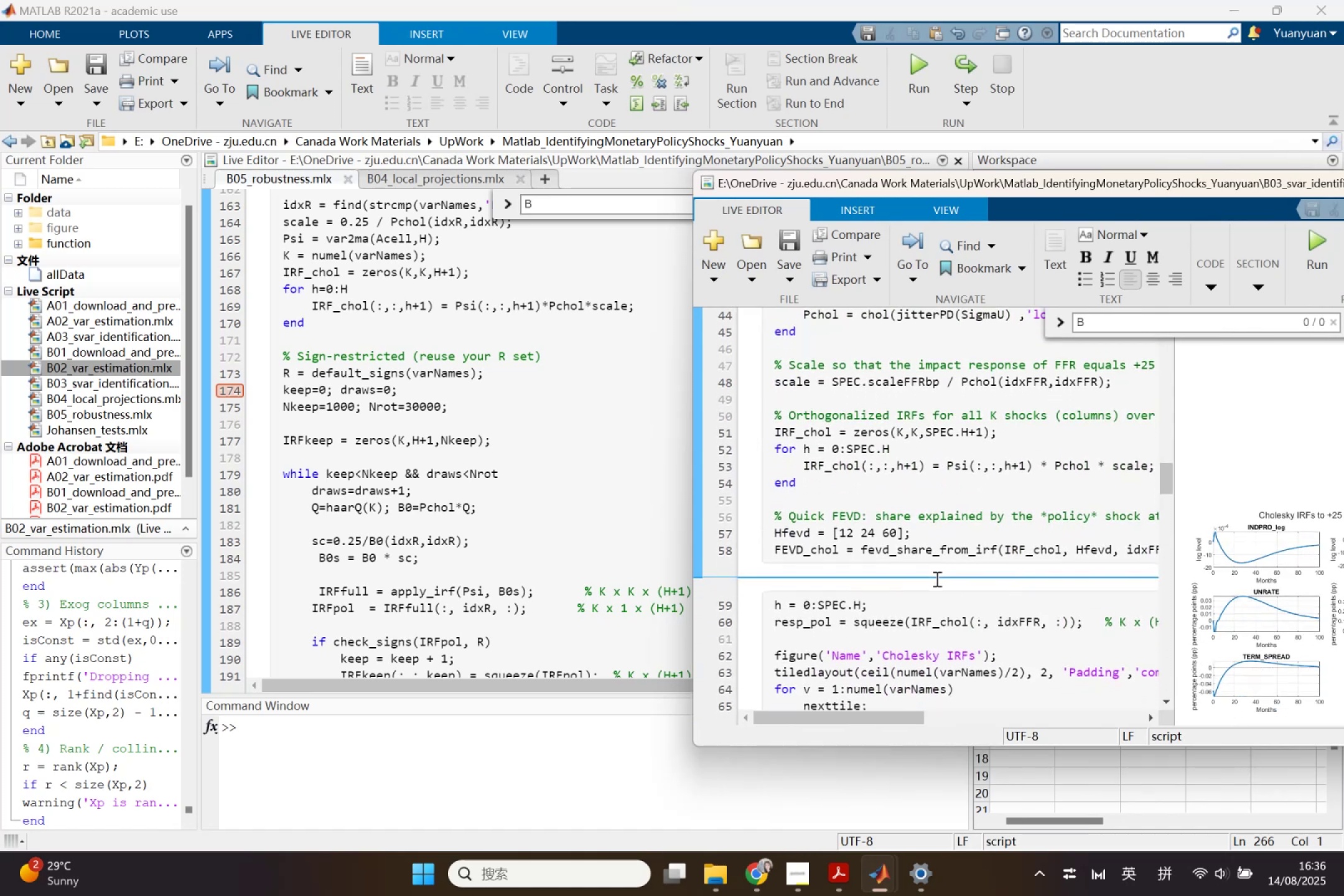 
wait(8.5)
 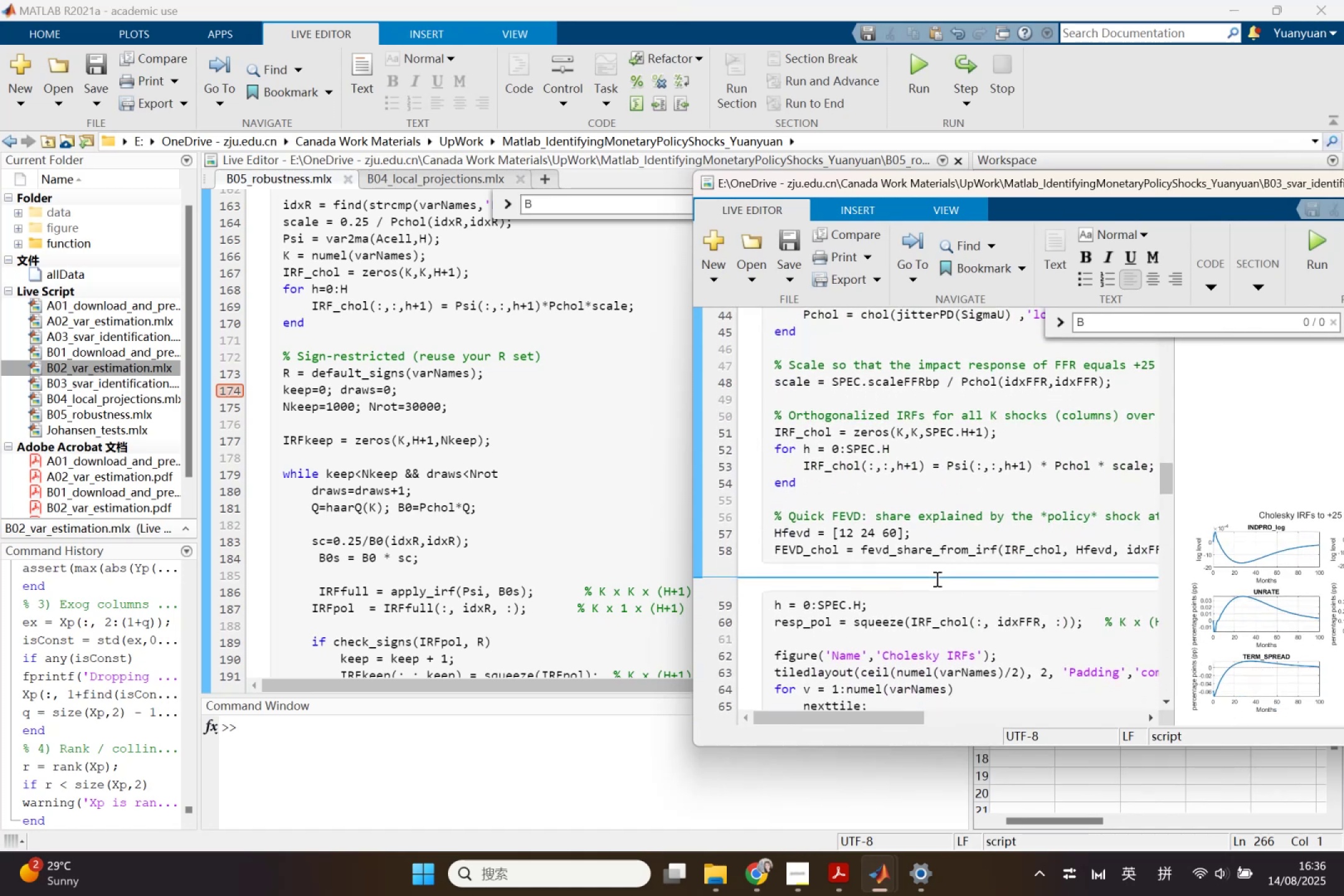 
scroll: coordinate [945, 543], scroll_direction: up, amount: 2.0
 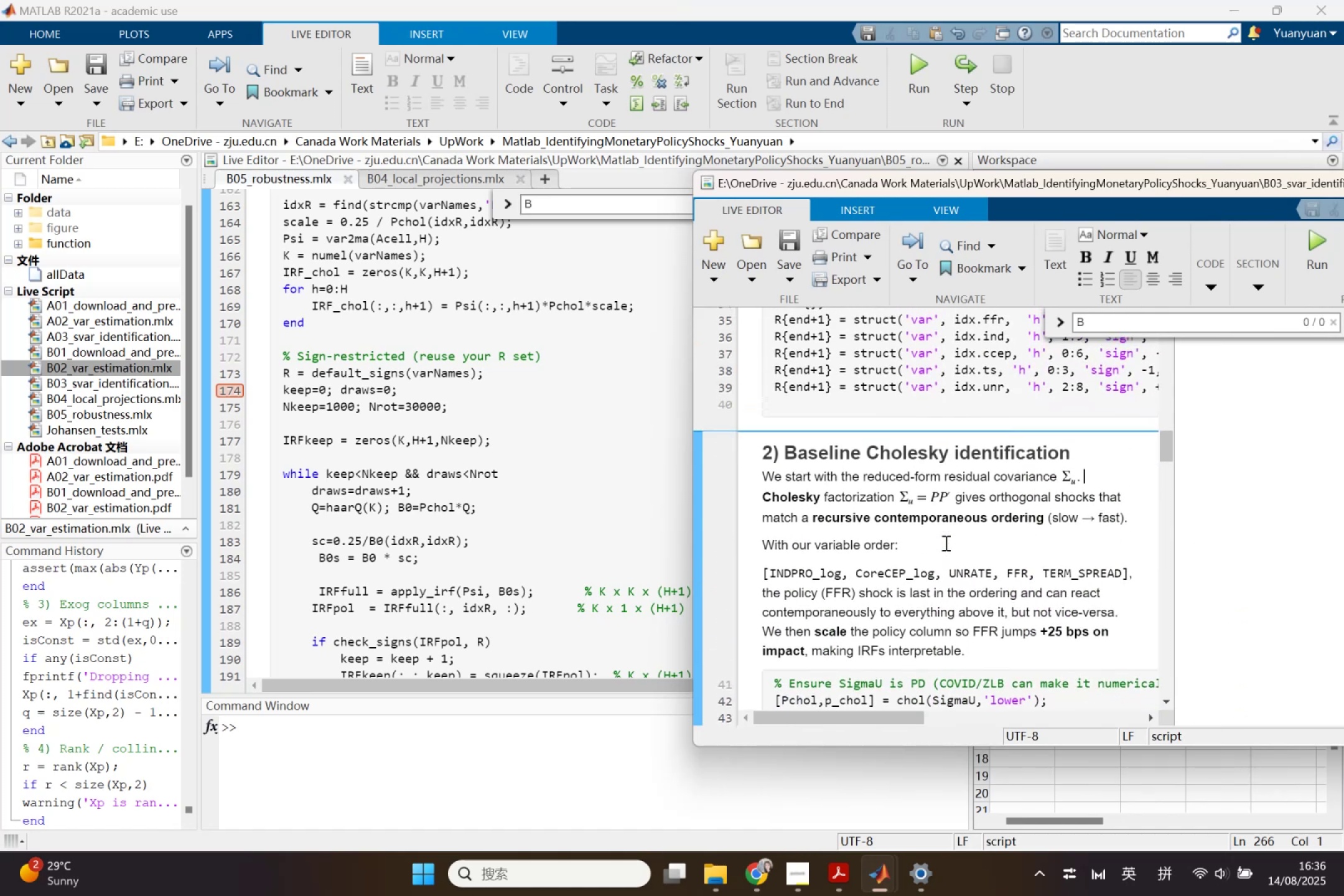 
scroll: coordinate [945, 543], scroll_direction: down, amount: 3.0
 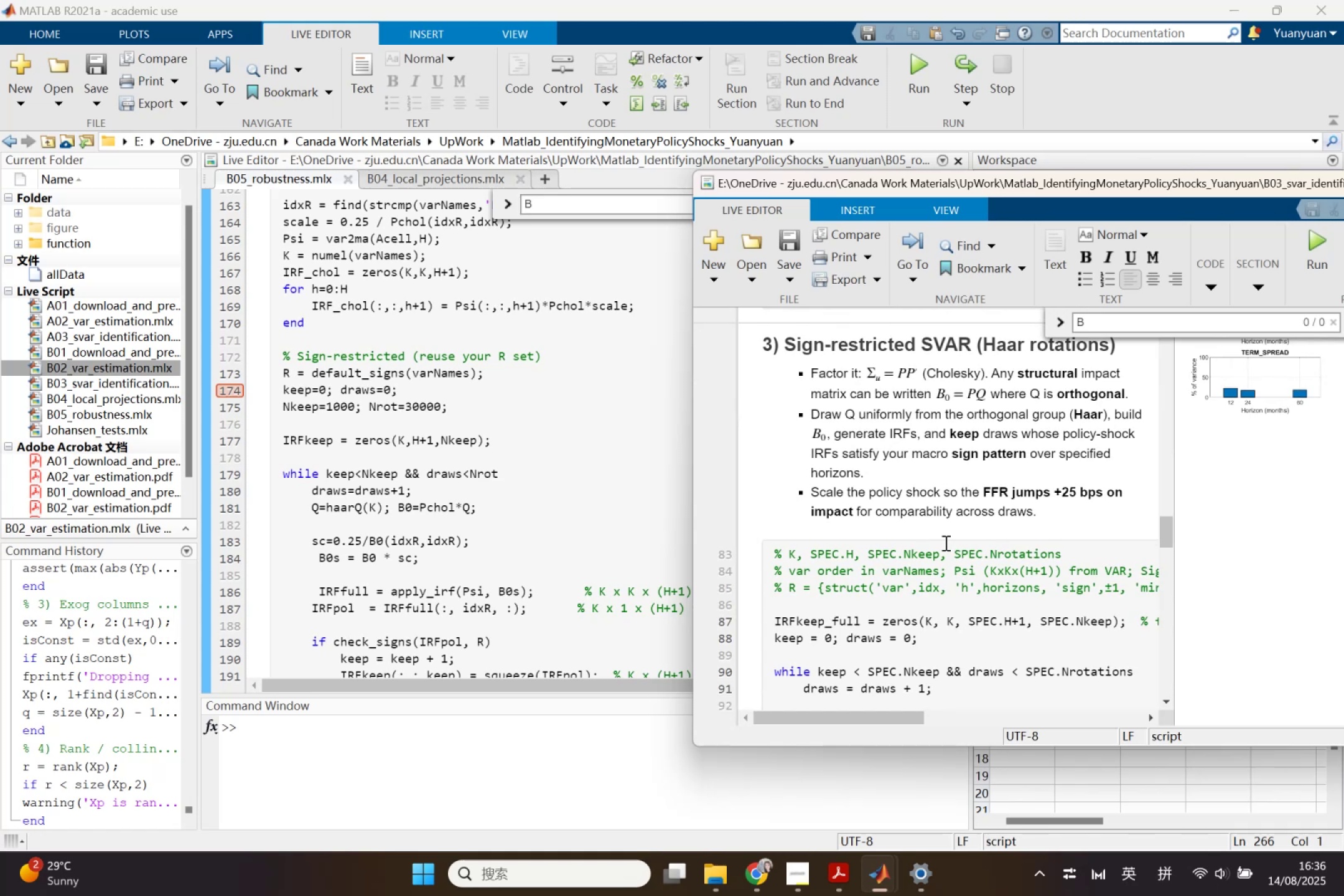 
wait(17.39)
 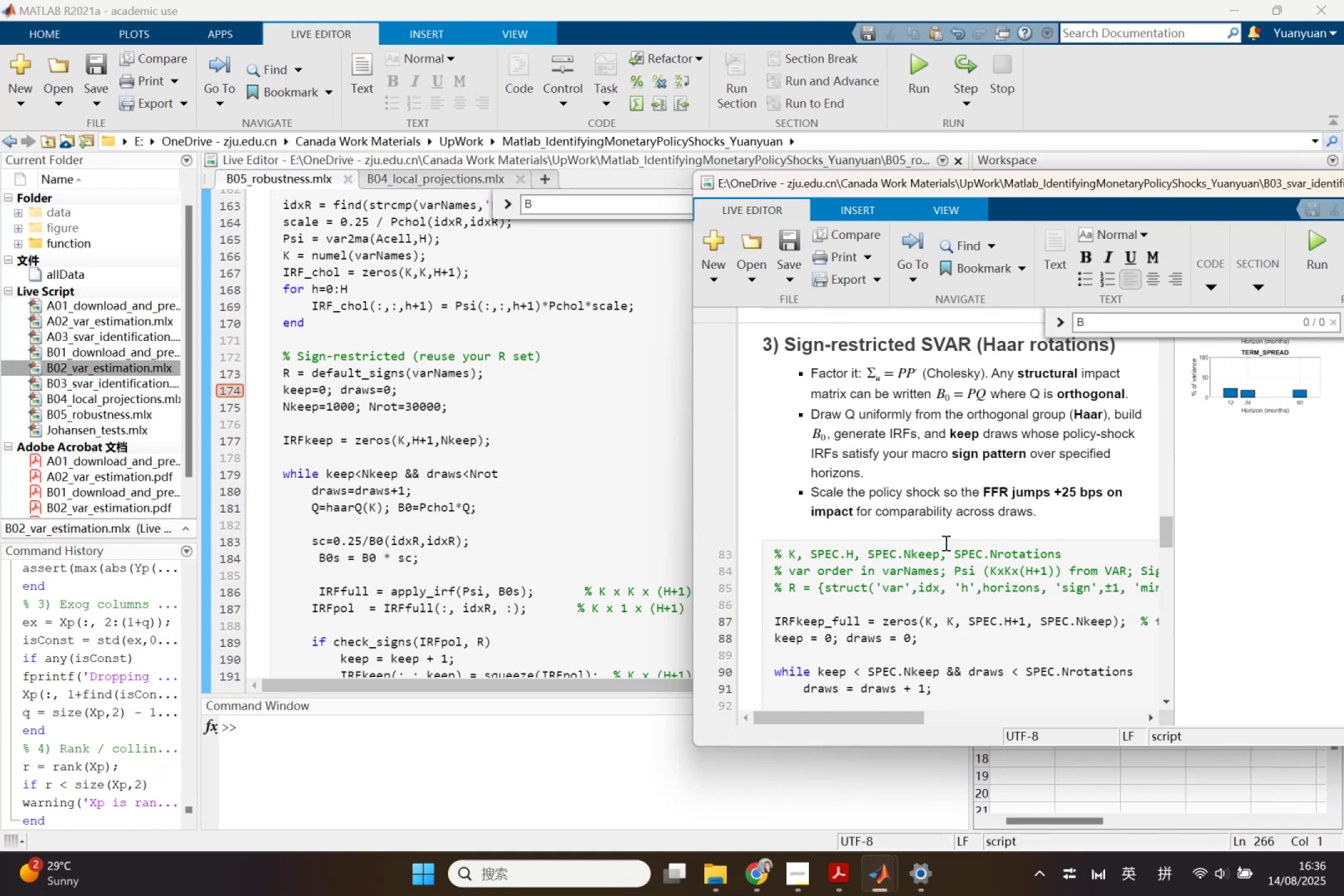 
left_click([921, 670])
 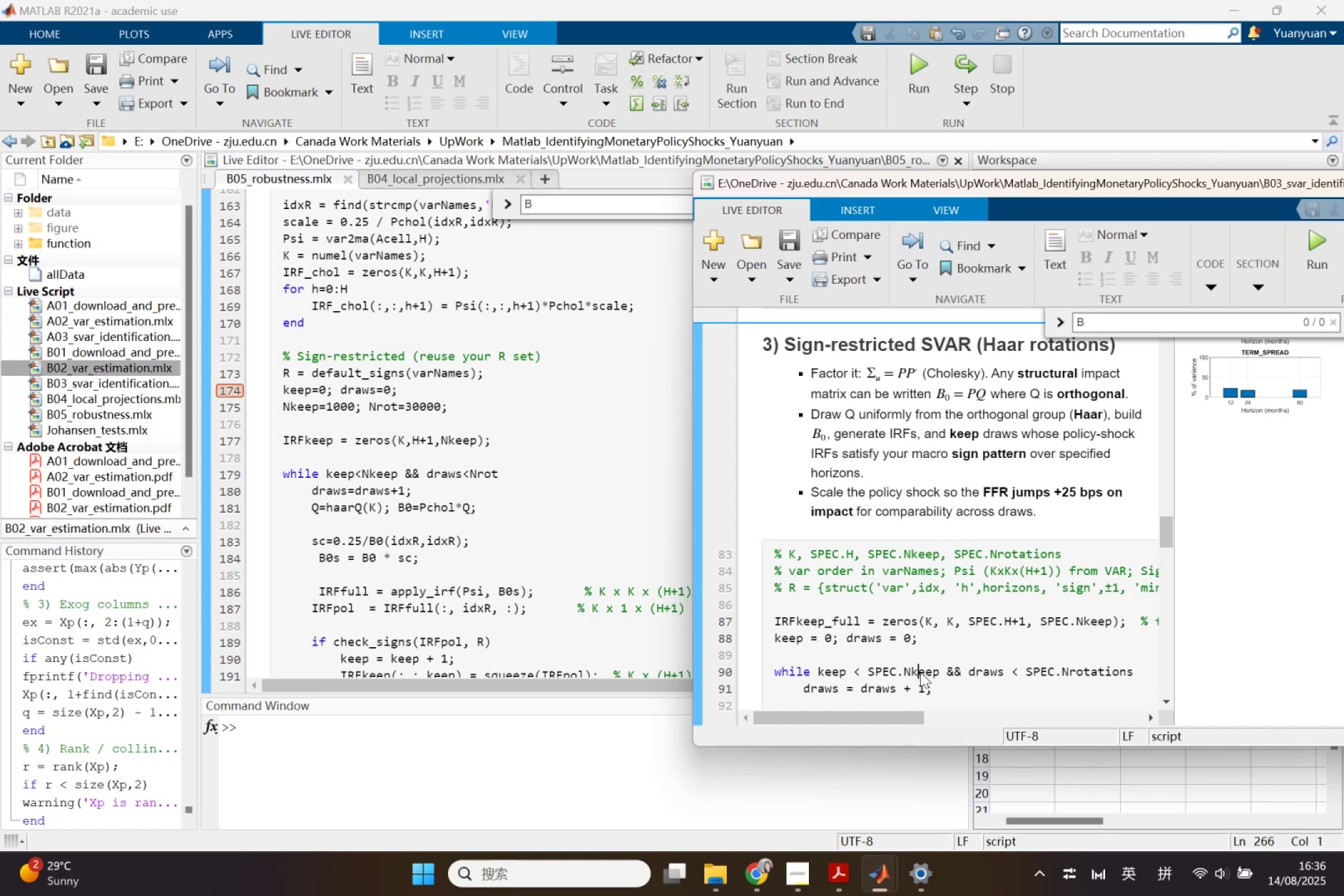 
wait(5.13)
 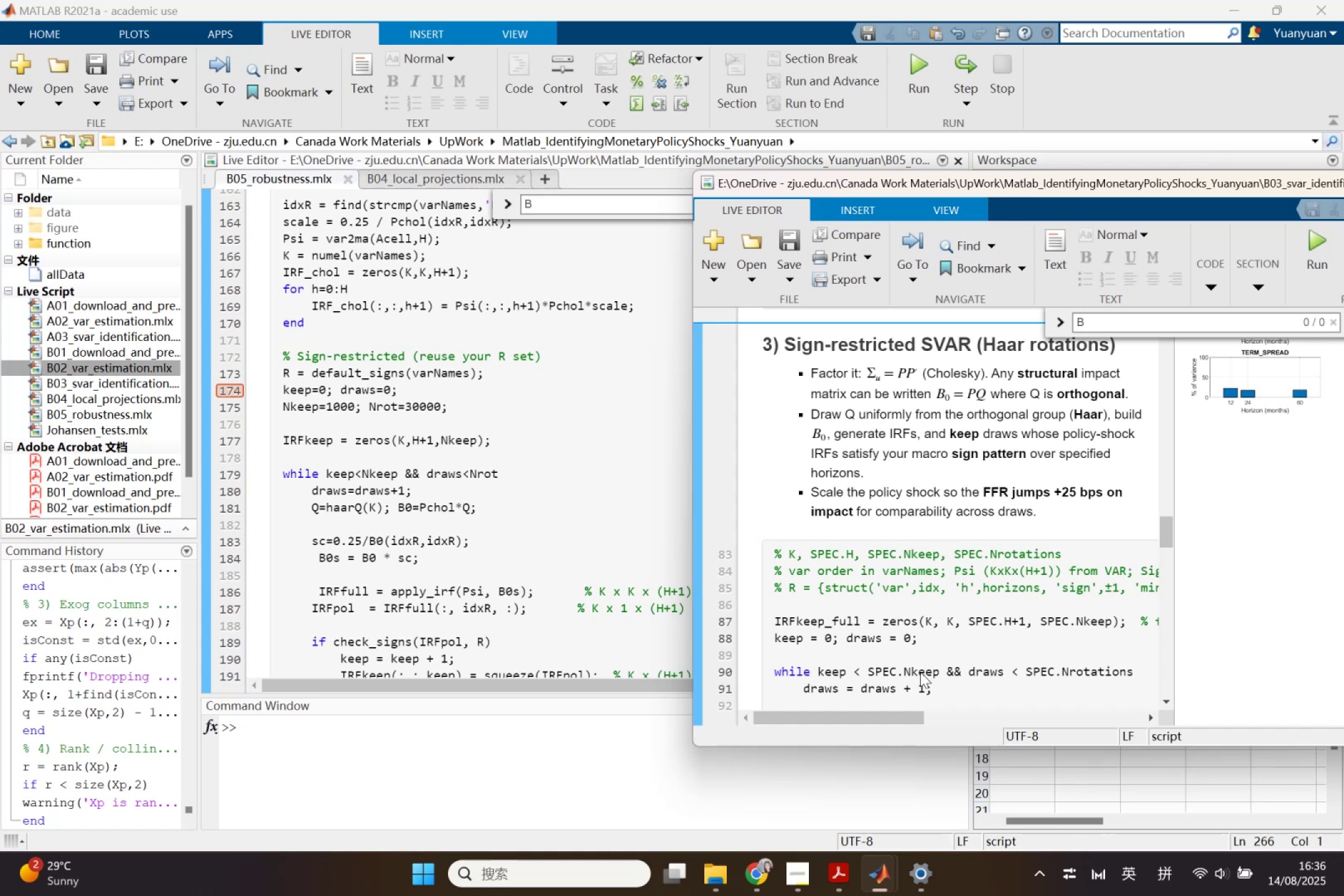 
scroll: coordinate [940, 676], scroll_direction: up, amount: 3.0
 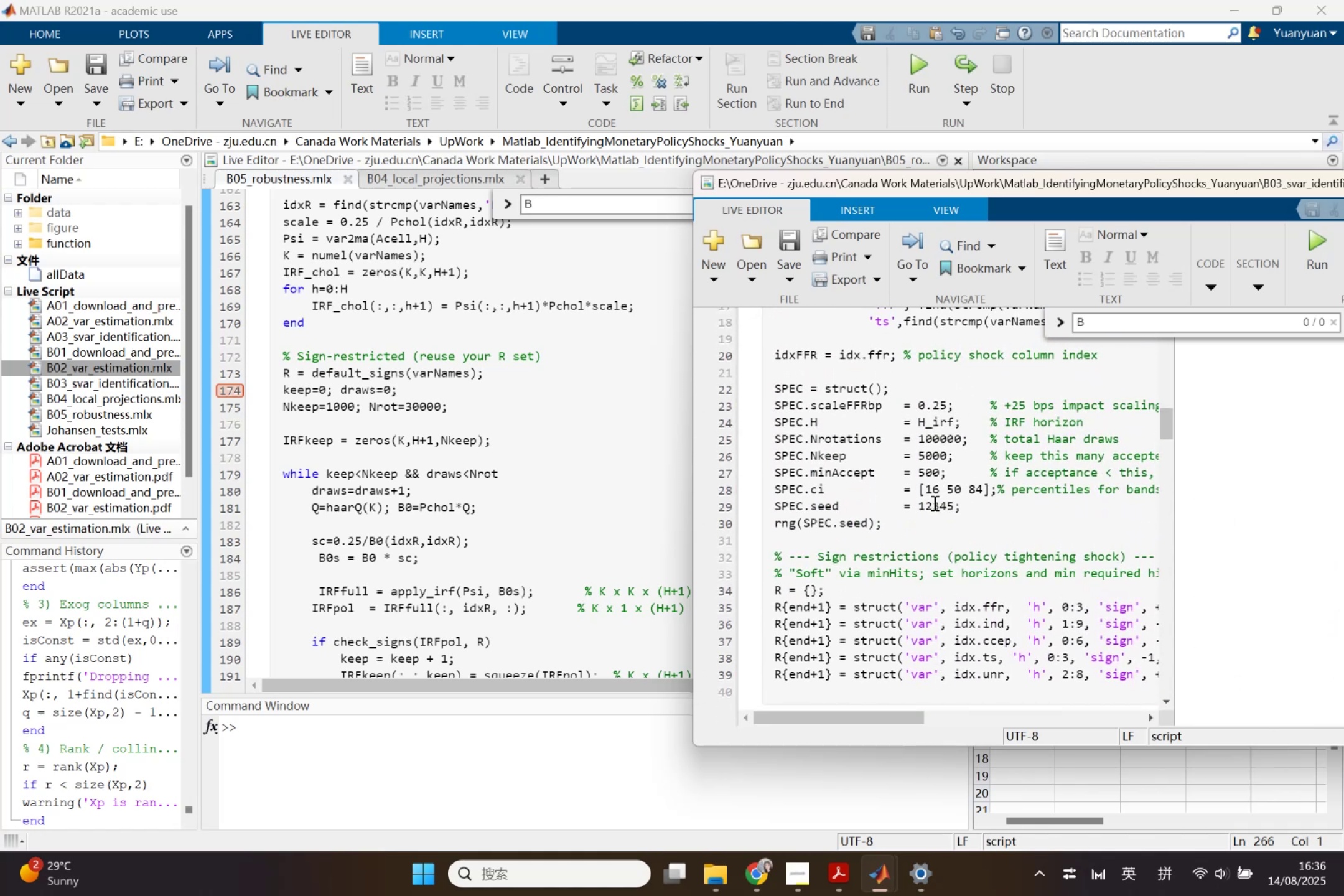 
left_click_drag(start_coordinate=[918, 455], to_coordinate=[945, 457])
 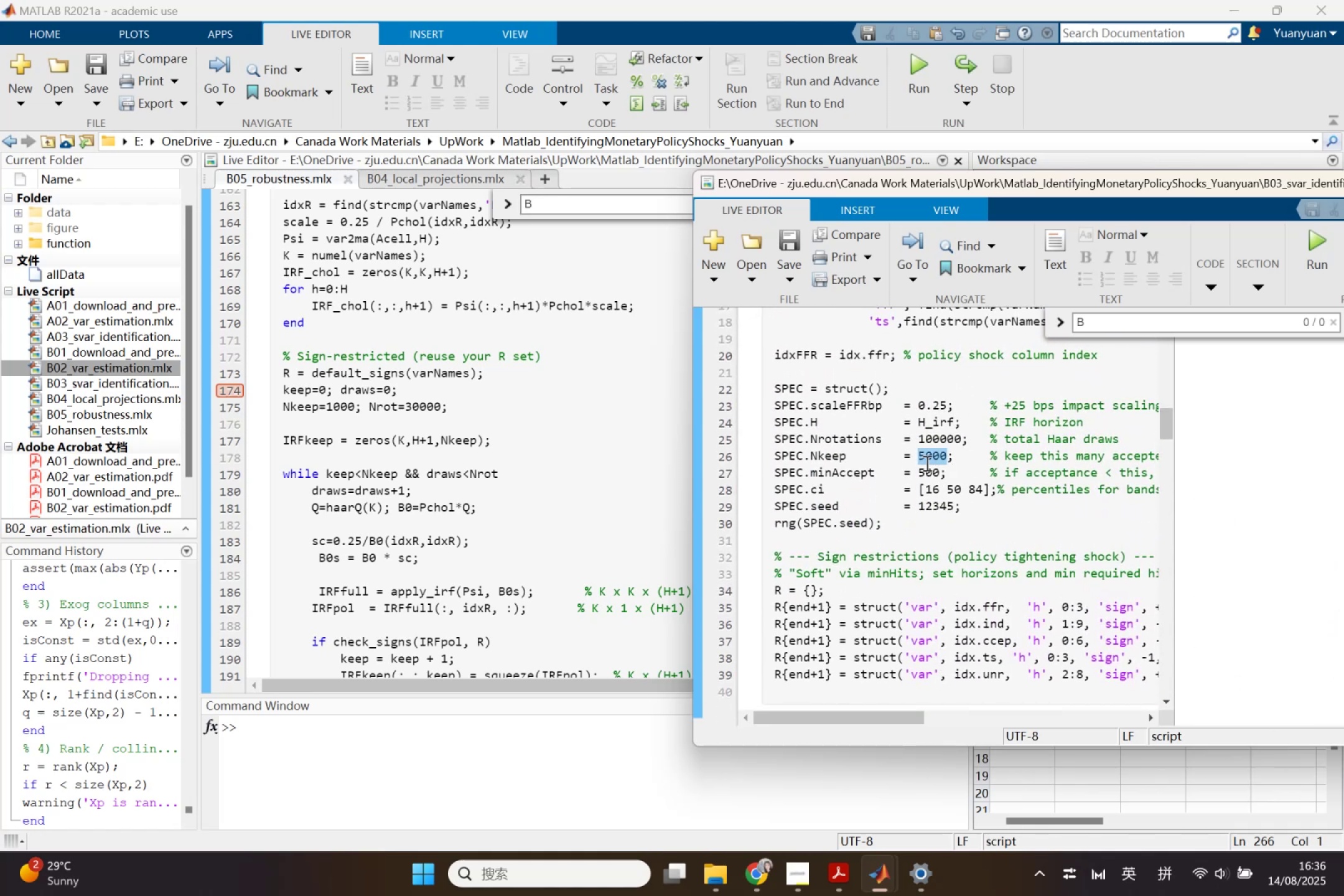 
key(Control+C)
 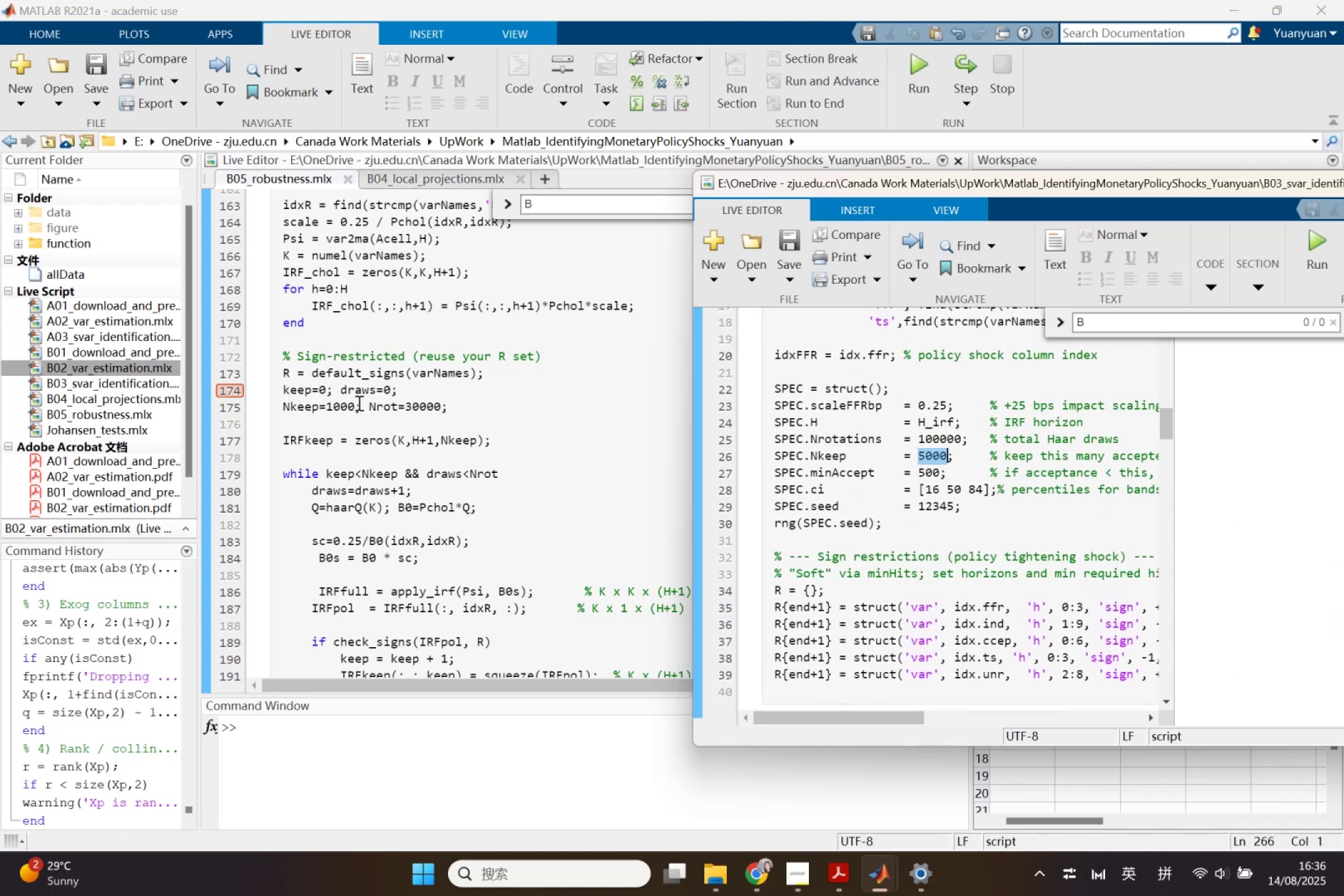 
left_click_drag(start_coordinate=[355, 403], to_coordinate=[324, 405])
 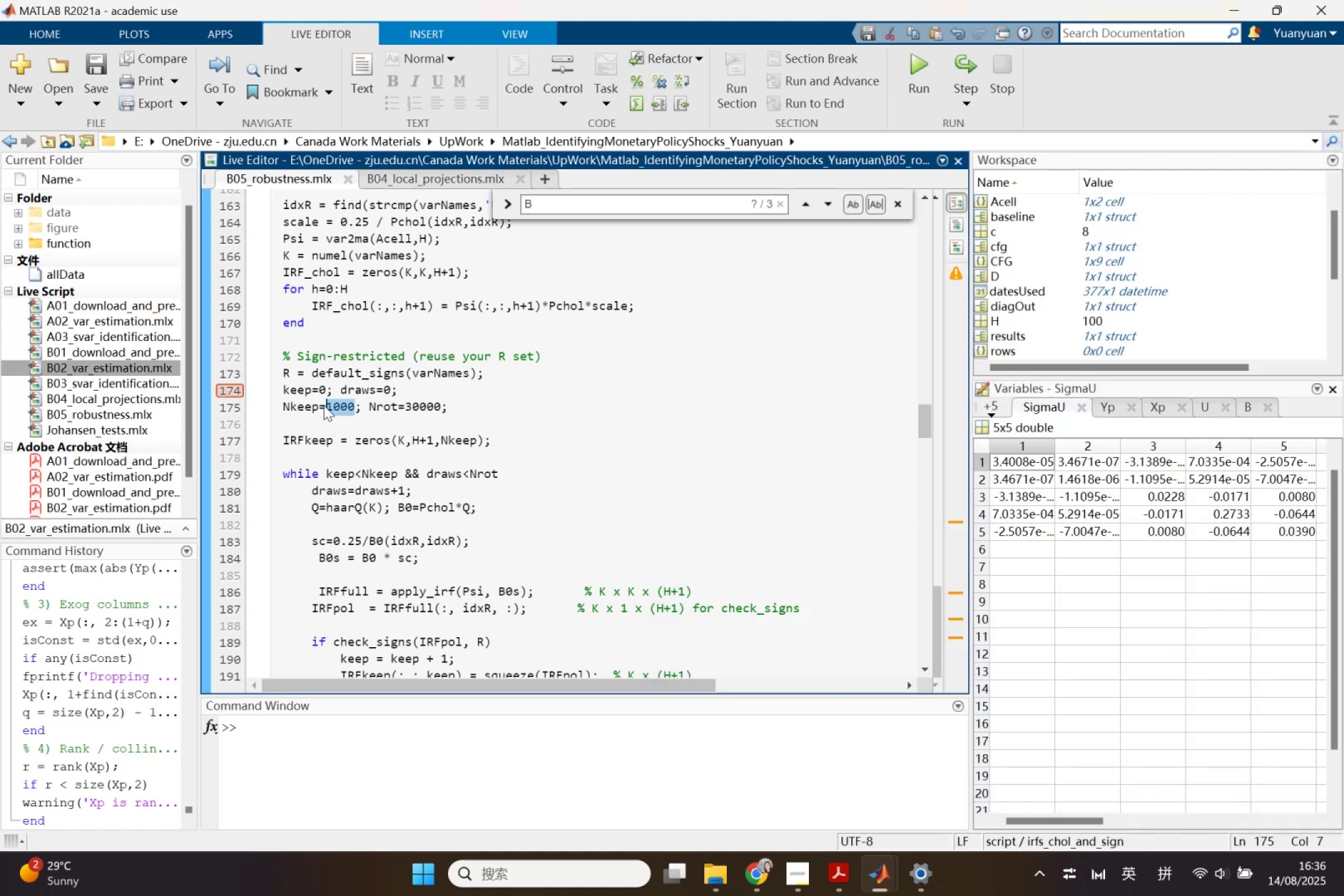 
key(Control+V)
 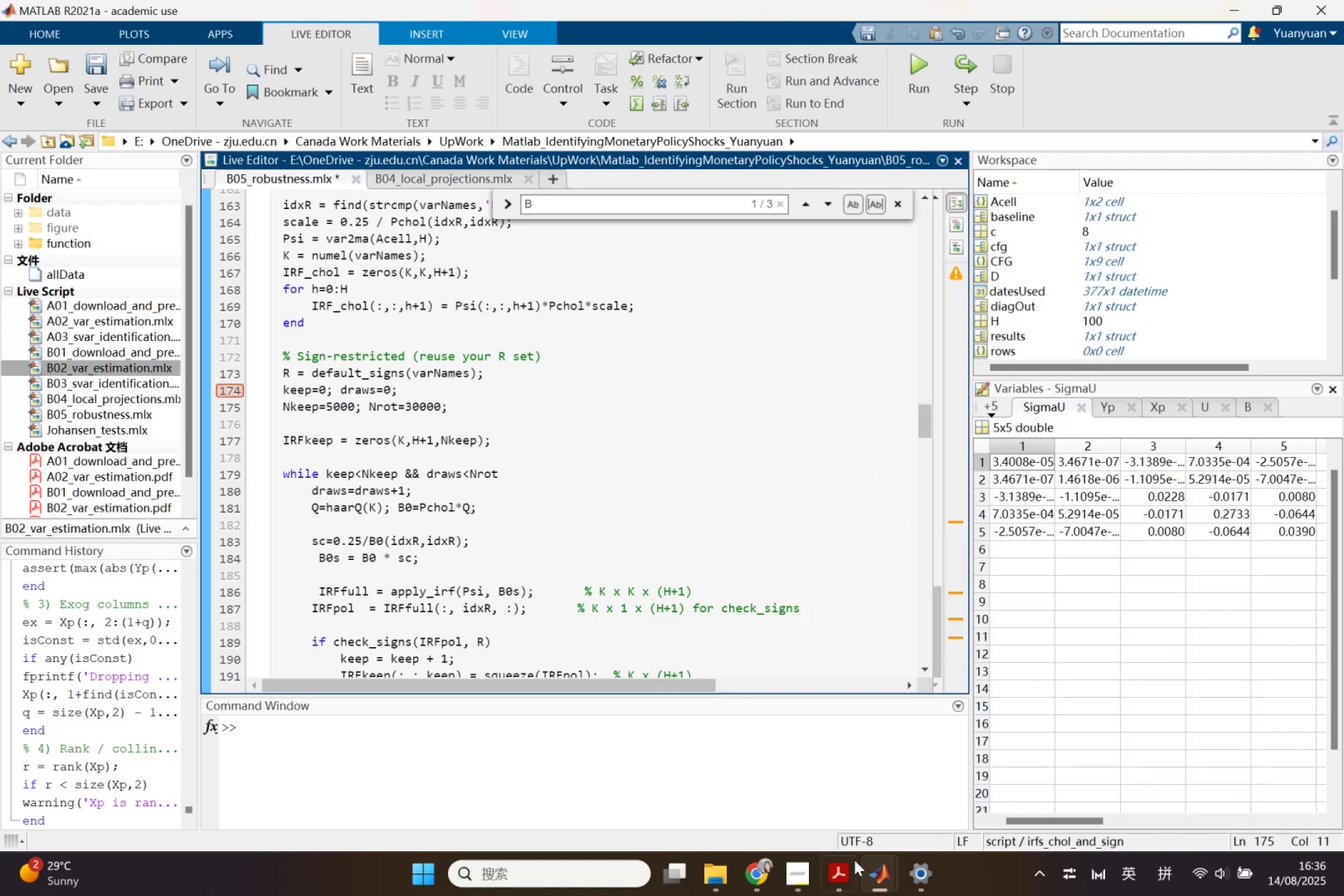 
left_click([889, 877])
 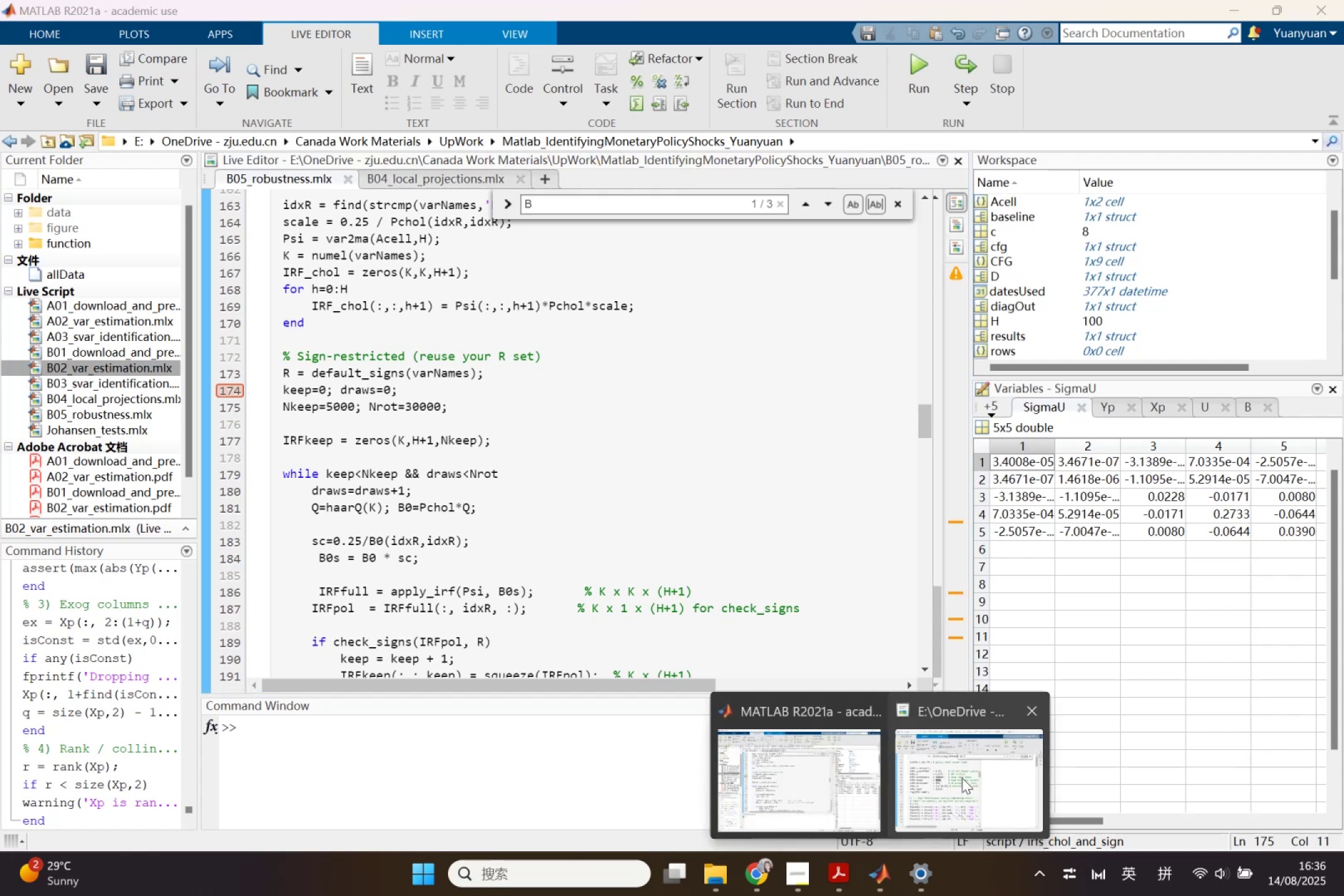 
left_click([962, 778])
 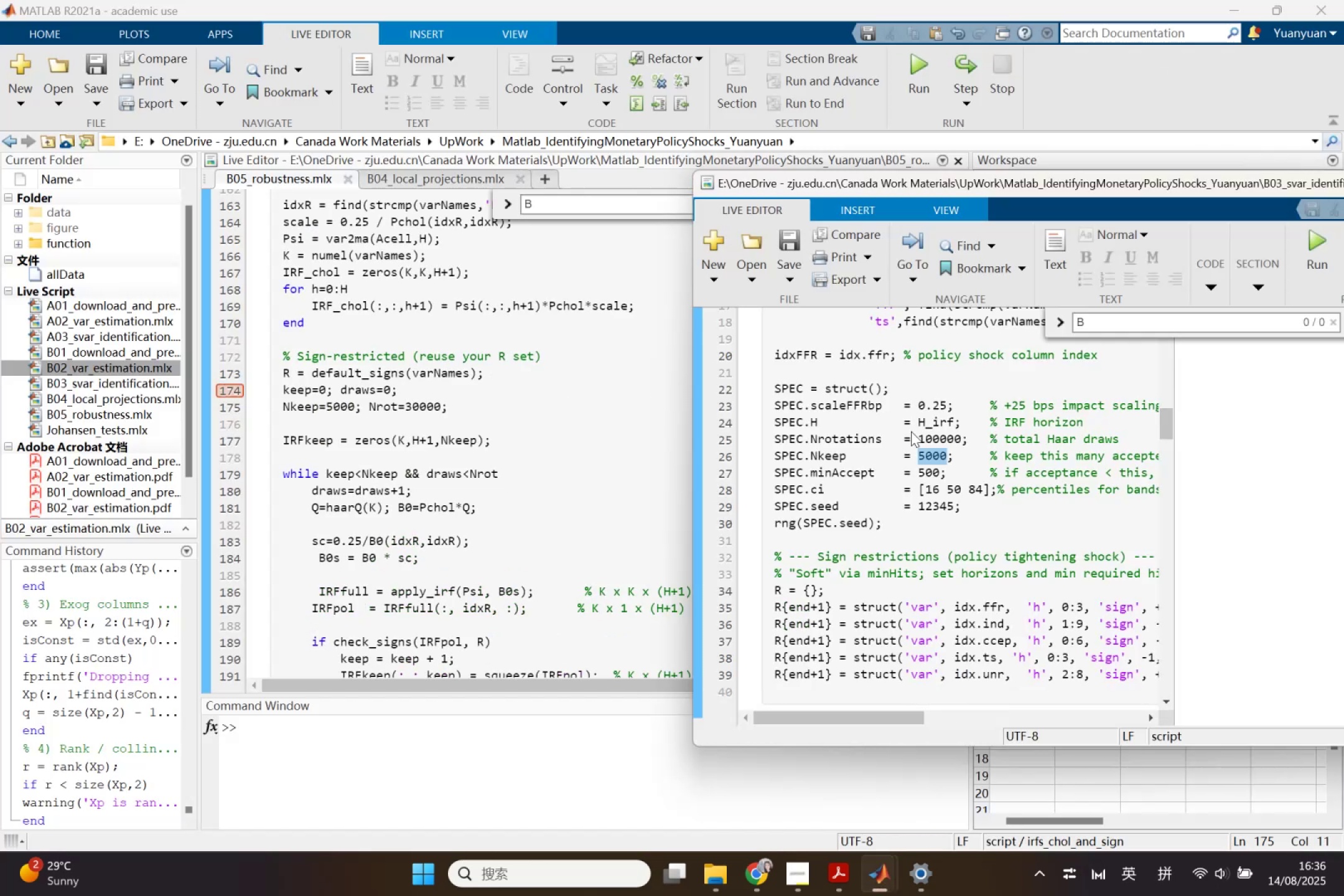 
left_click_drag(start_coordinate=[917, 434], to_coordinate=[958, 435])
 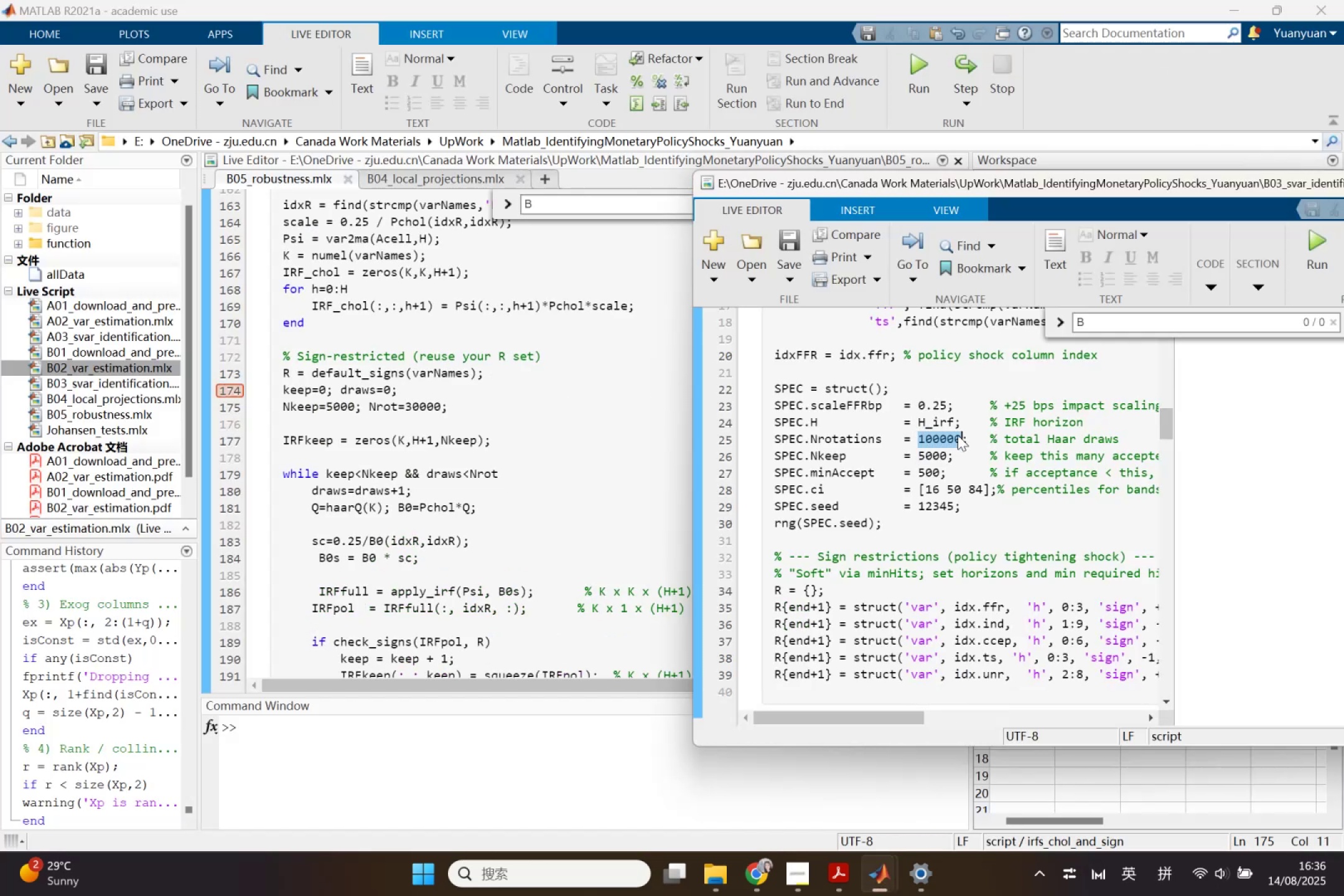 
key(Control+C)
 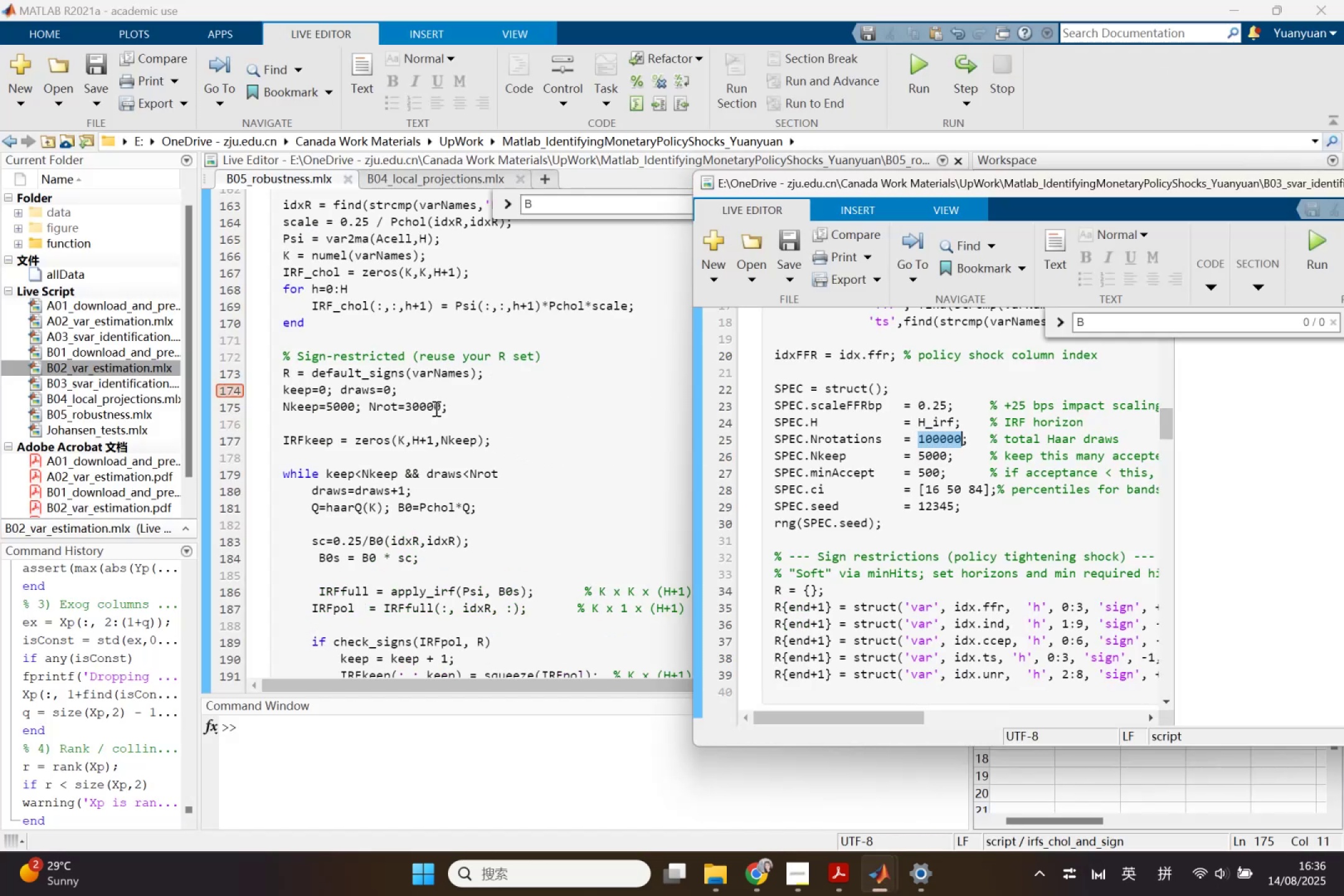 
left_click_drag(start_coordinate=[442, 408], to_coordinate=[405, 404])
 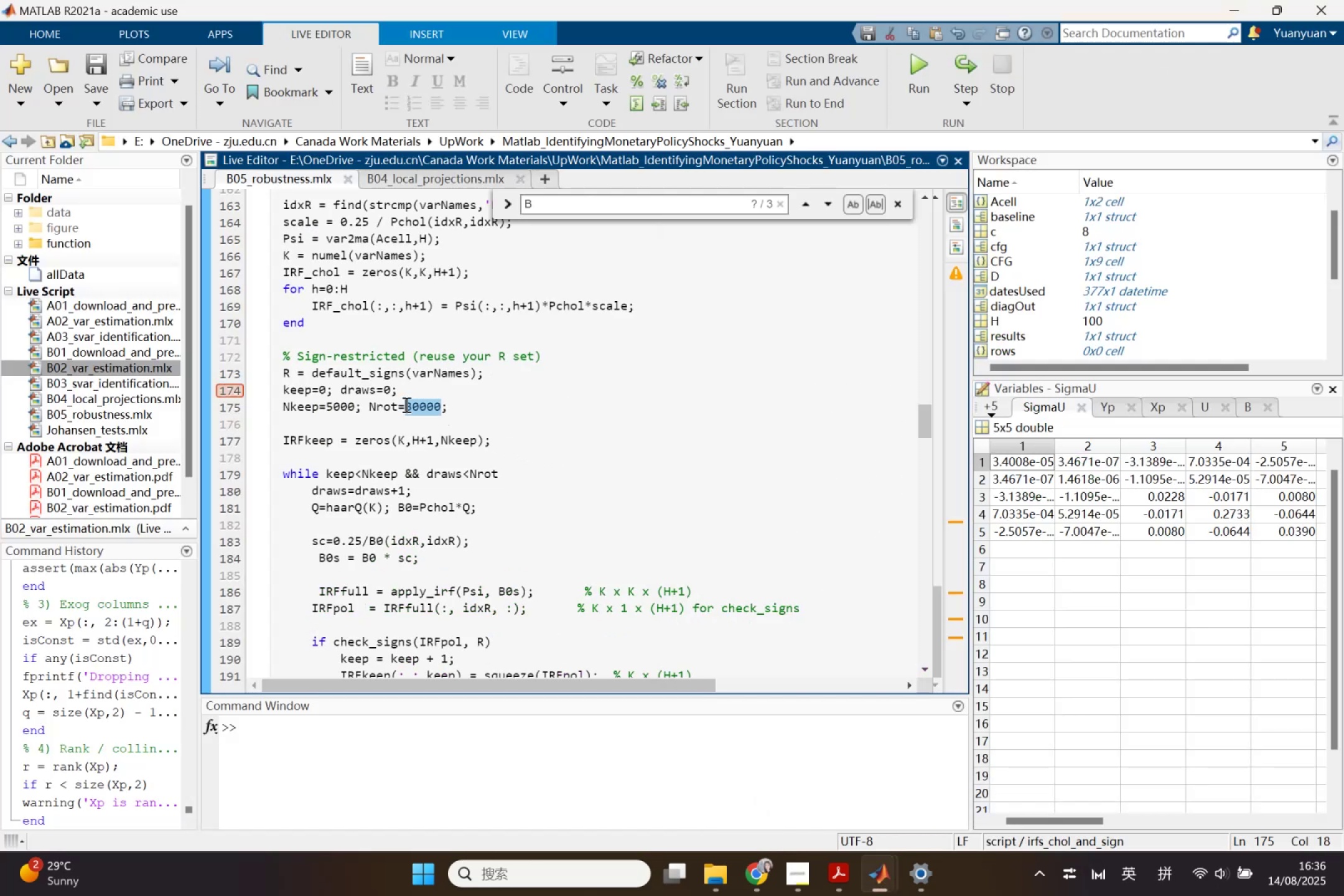 
key(Control+V)
 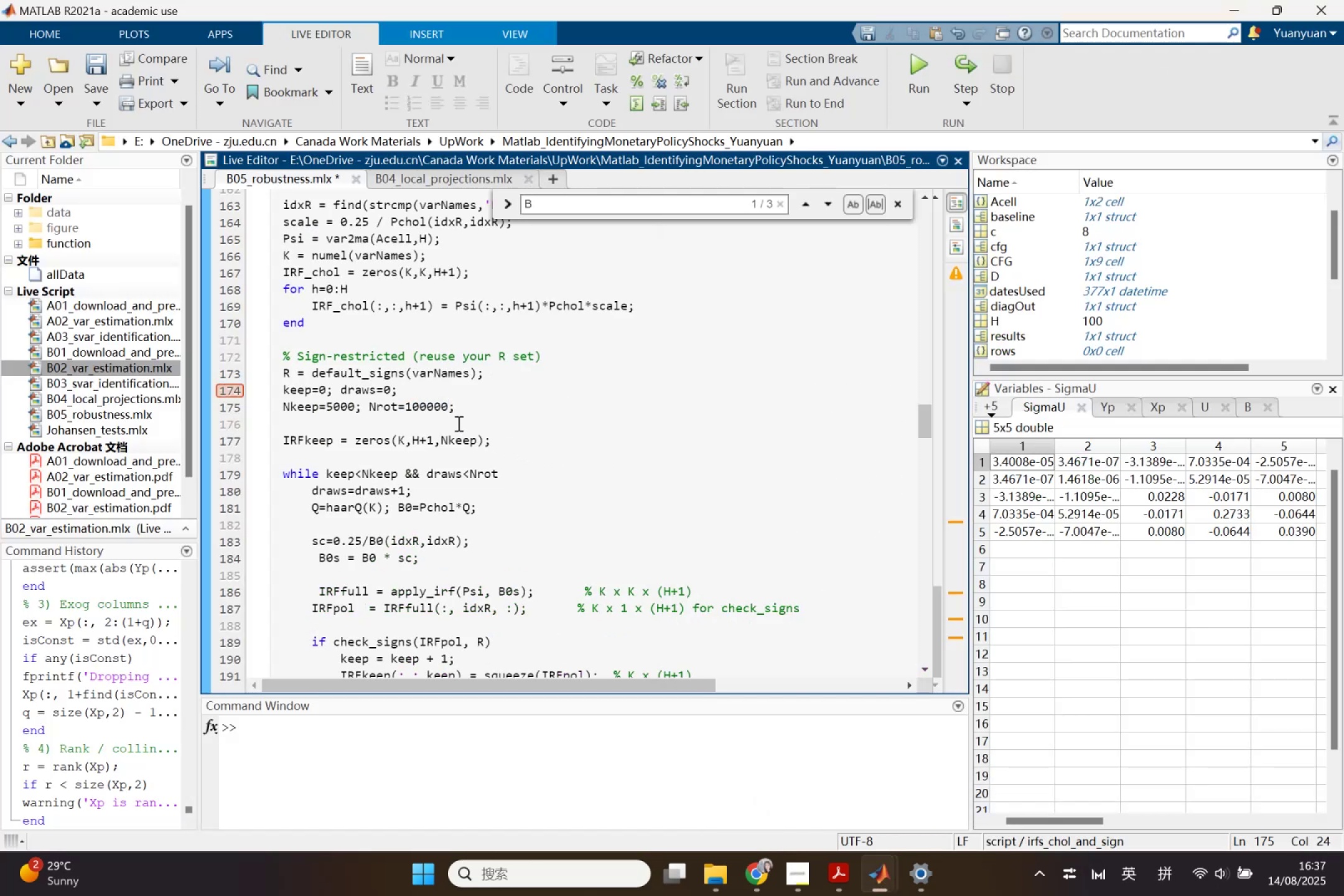 
left_click([458, 426])
 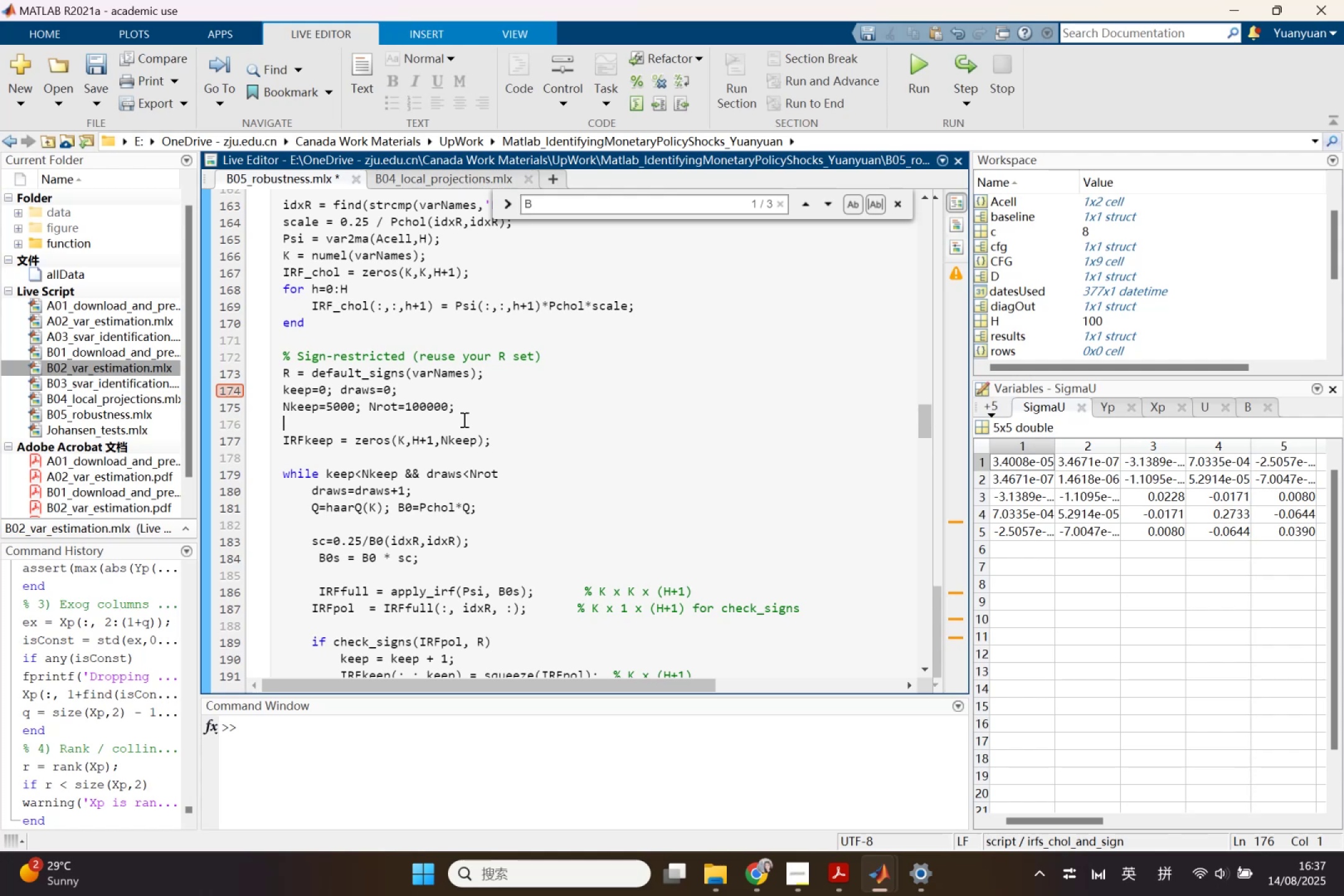 
wait(21.07)
 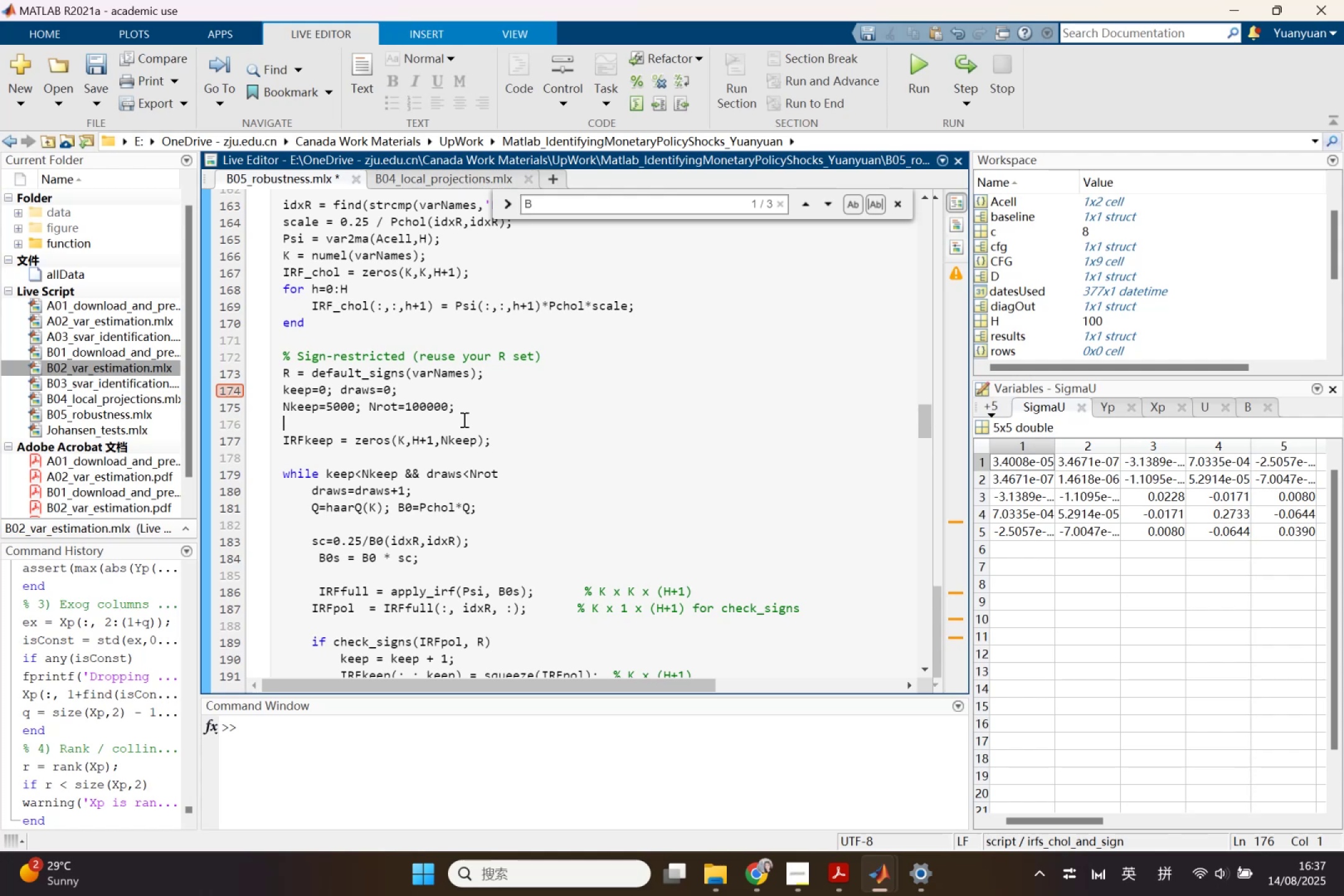 
left_click([890, 879])
 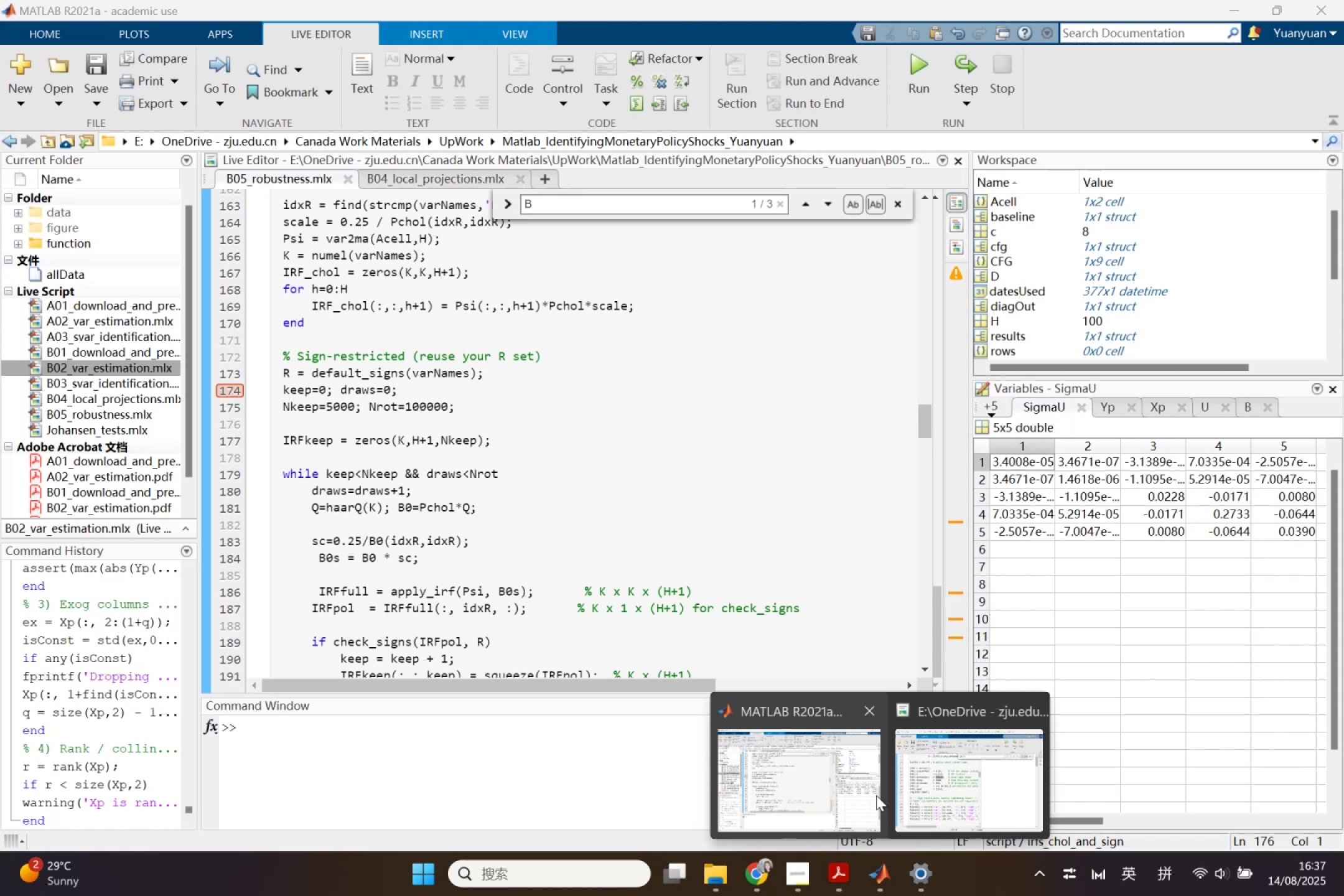 
wait(5.72)
 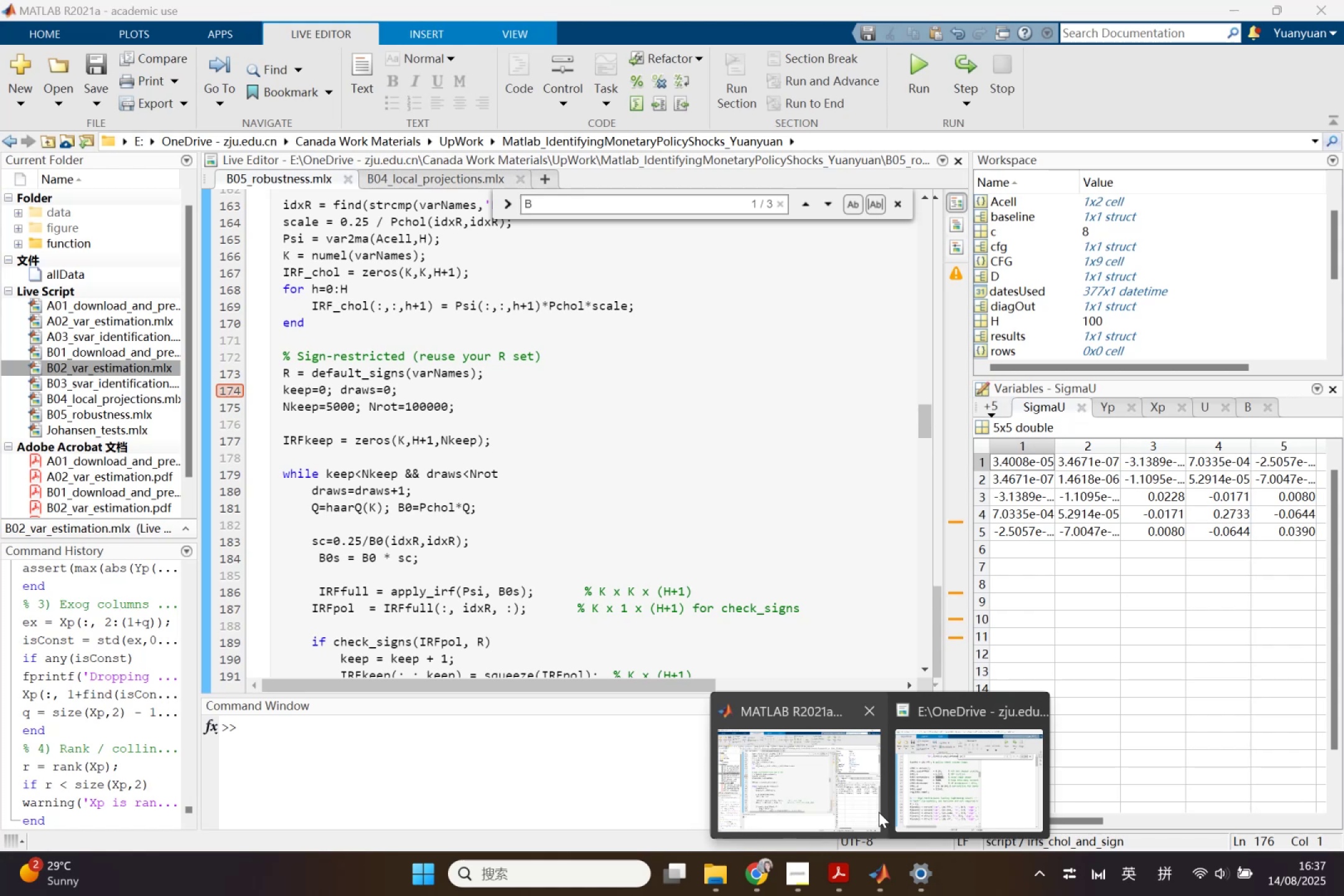 
left_click([915, 783])
 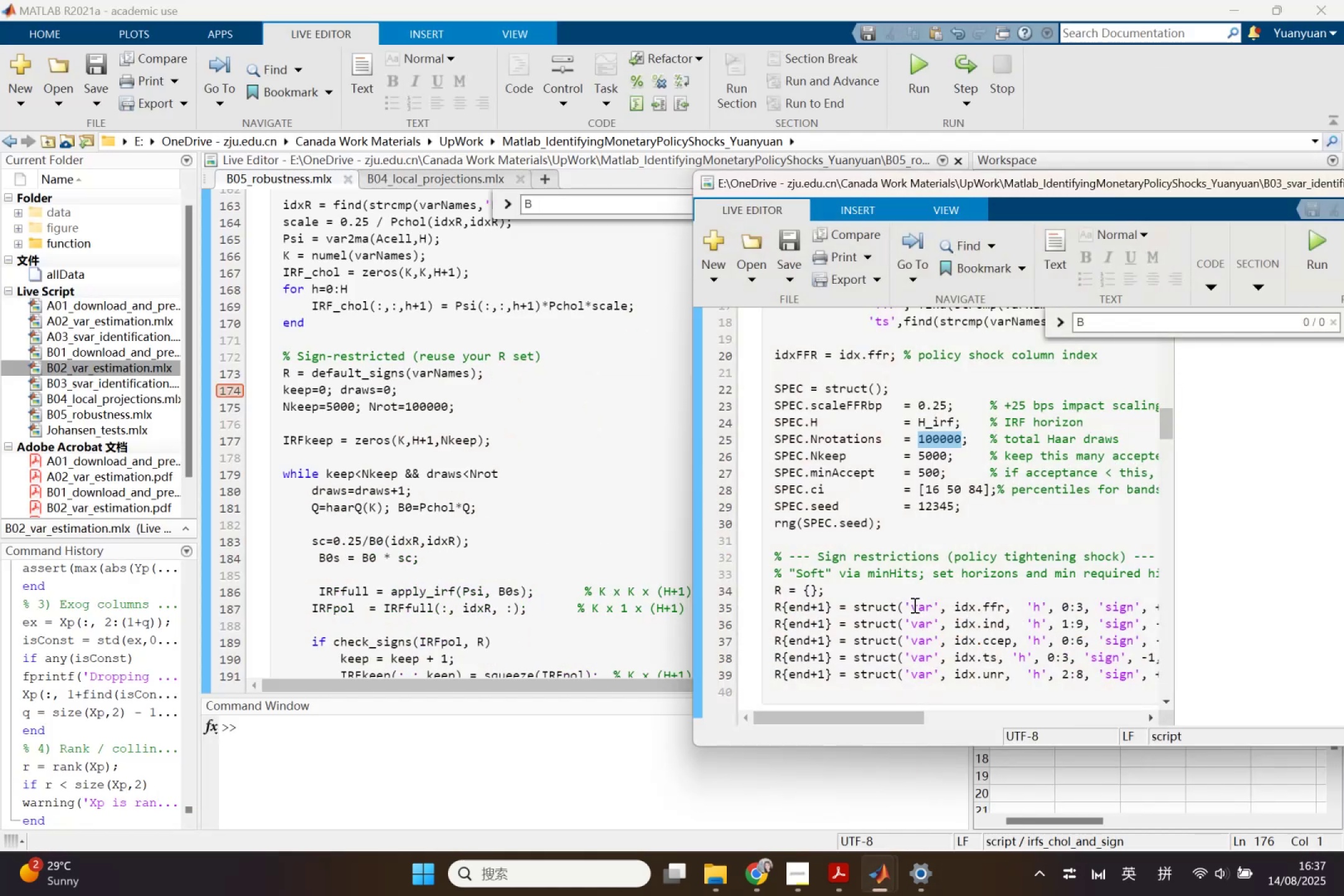 
scroll: coordinate [913, 605], scroll_direction: down, amount: 2.0
 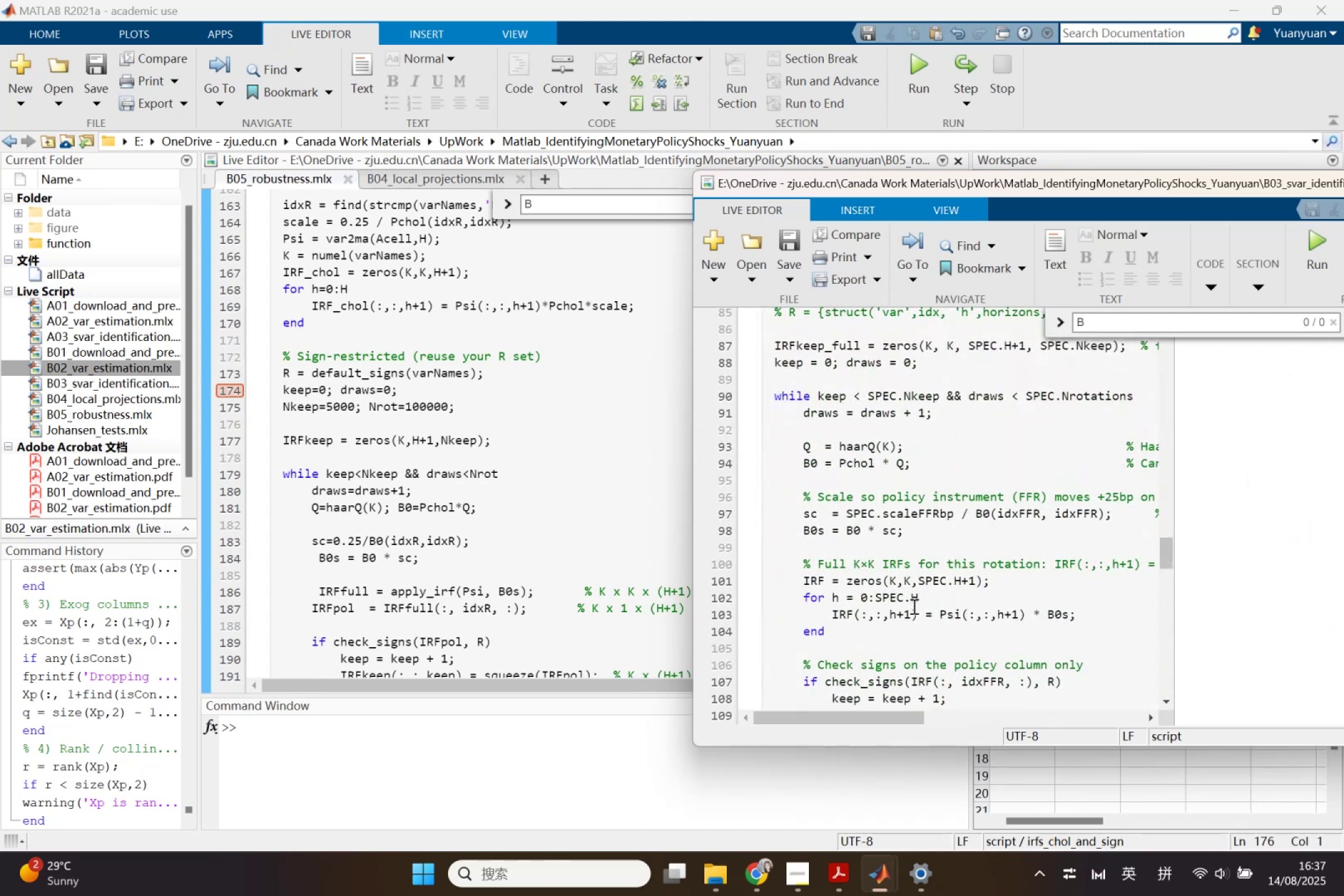 
scroll: coordinate [913, 606], scroll_direction: up, amount: 2.0
 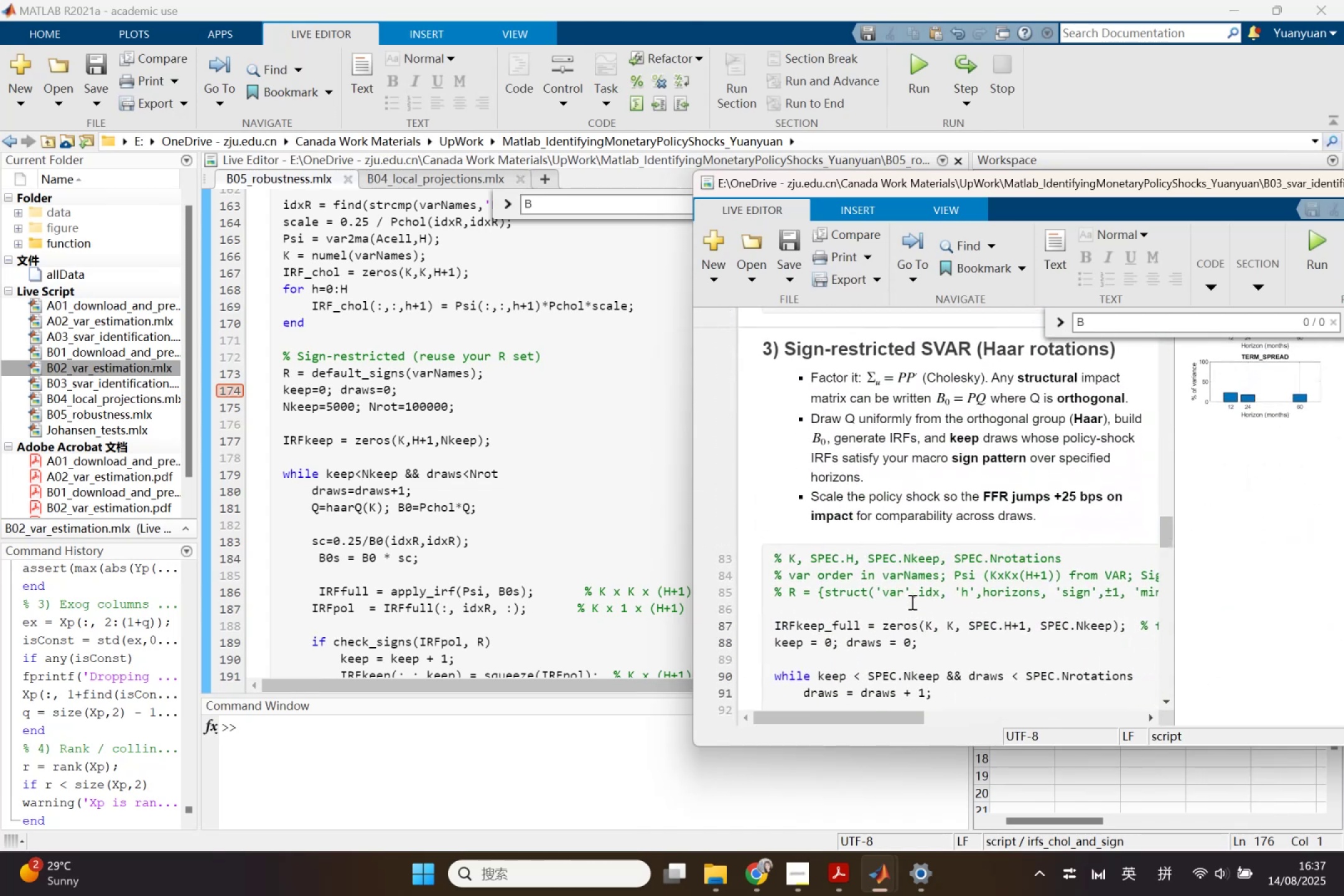 
wait(6.43)
 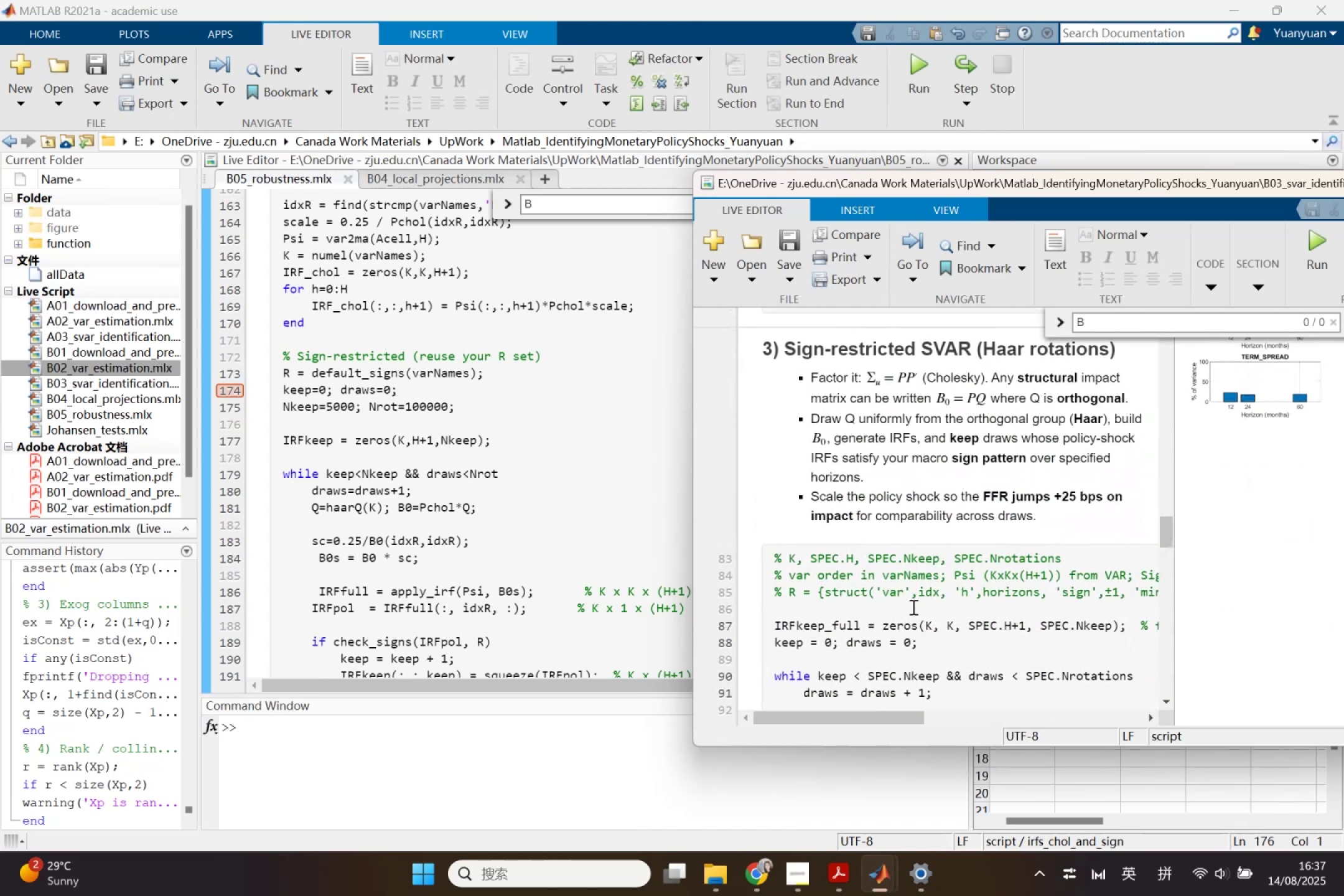 
scroll: coordinate [911, 602], scroll_direction: down, amount: 1.0
 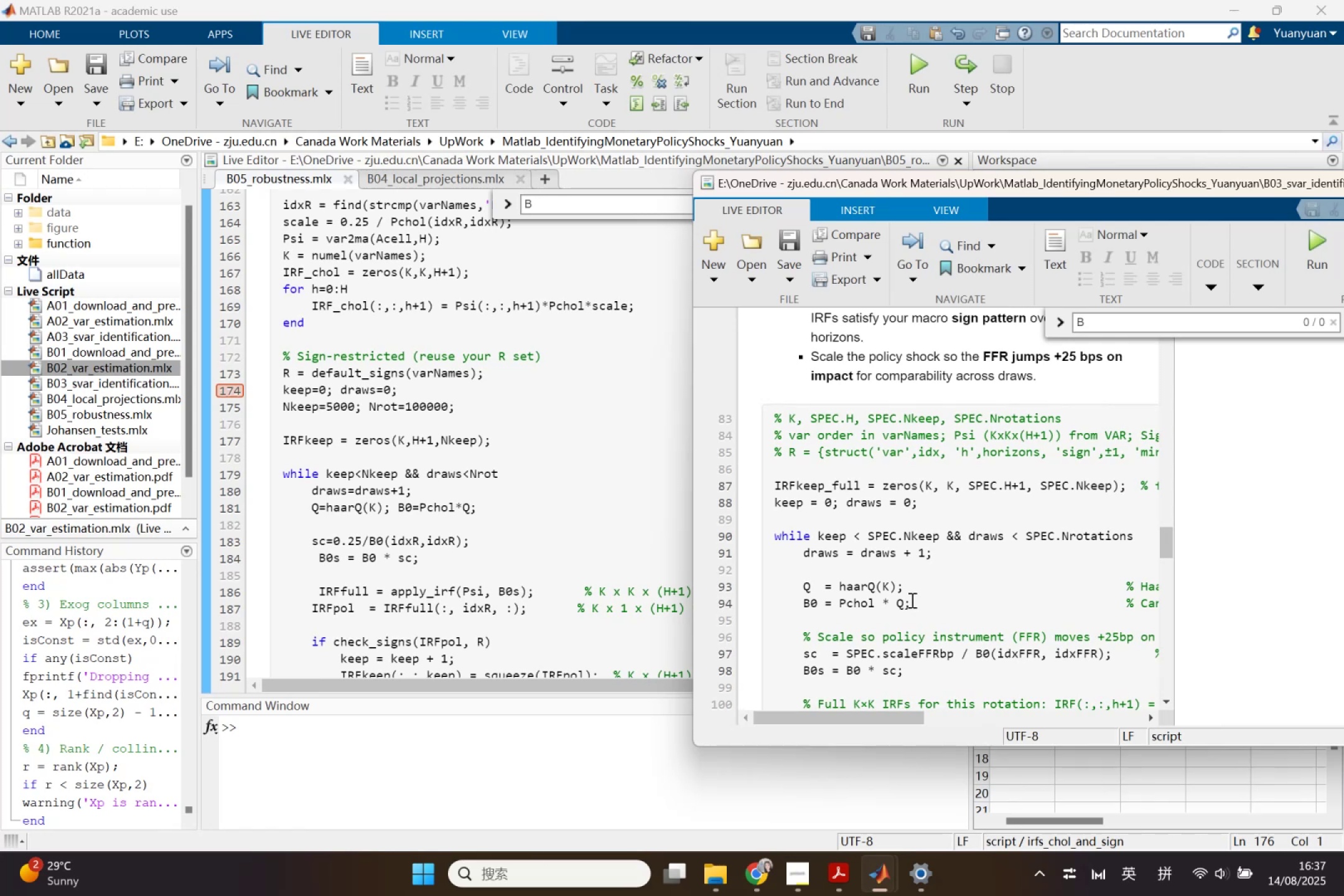 
wait(6.89)
 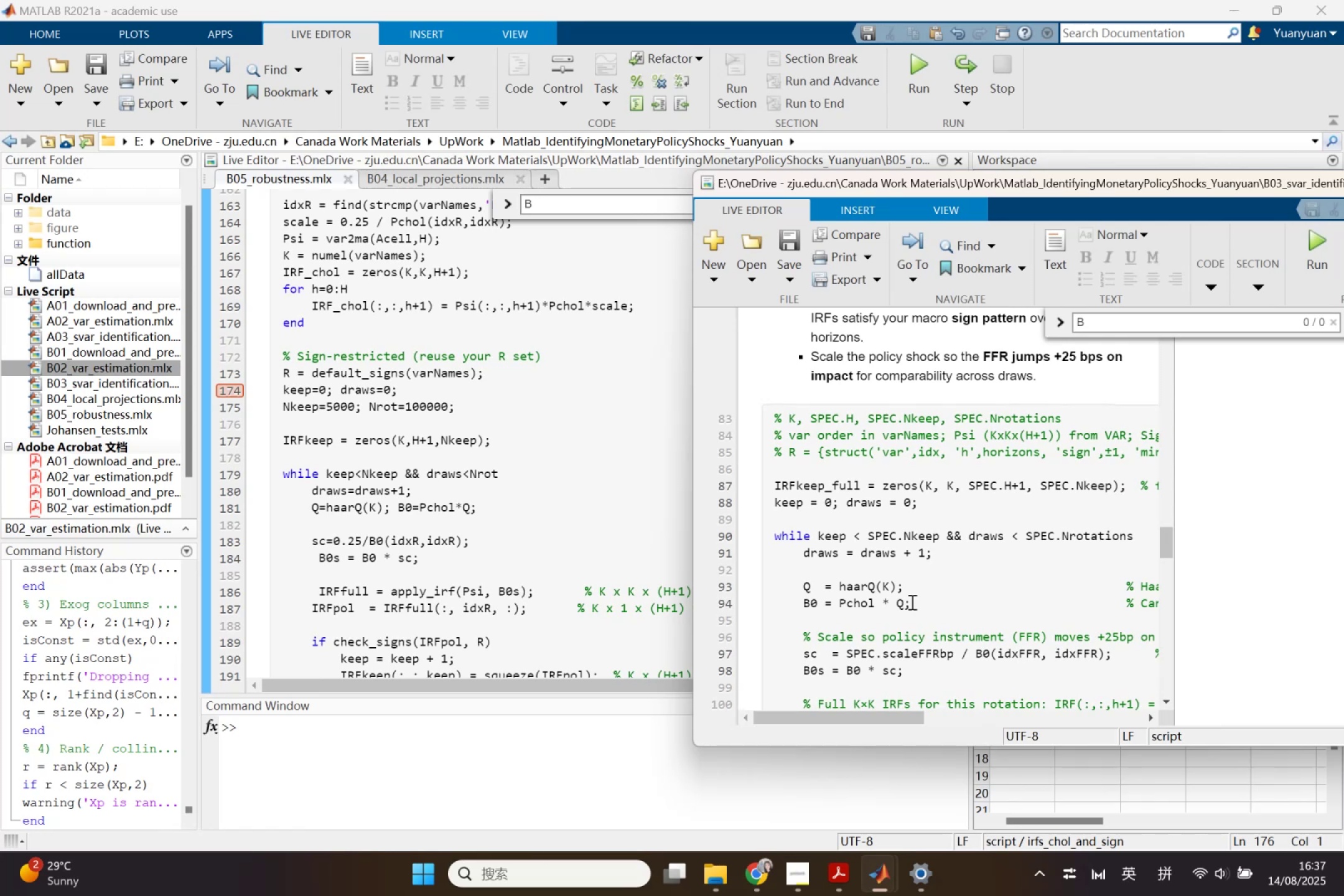 
left_click([865, 605])
 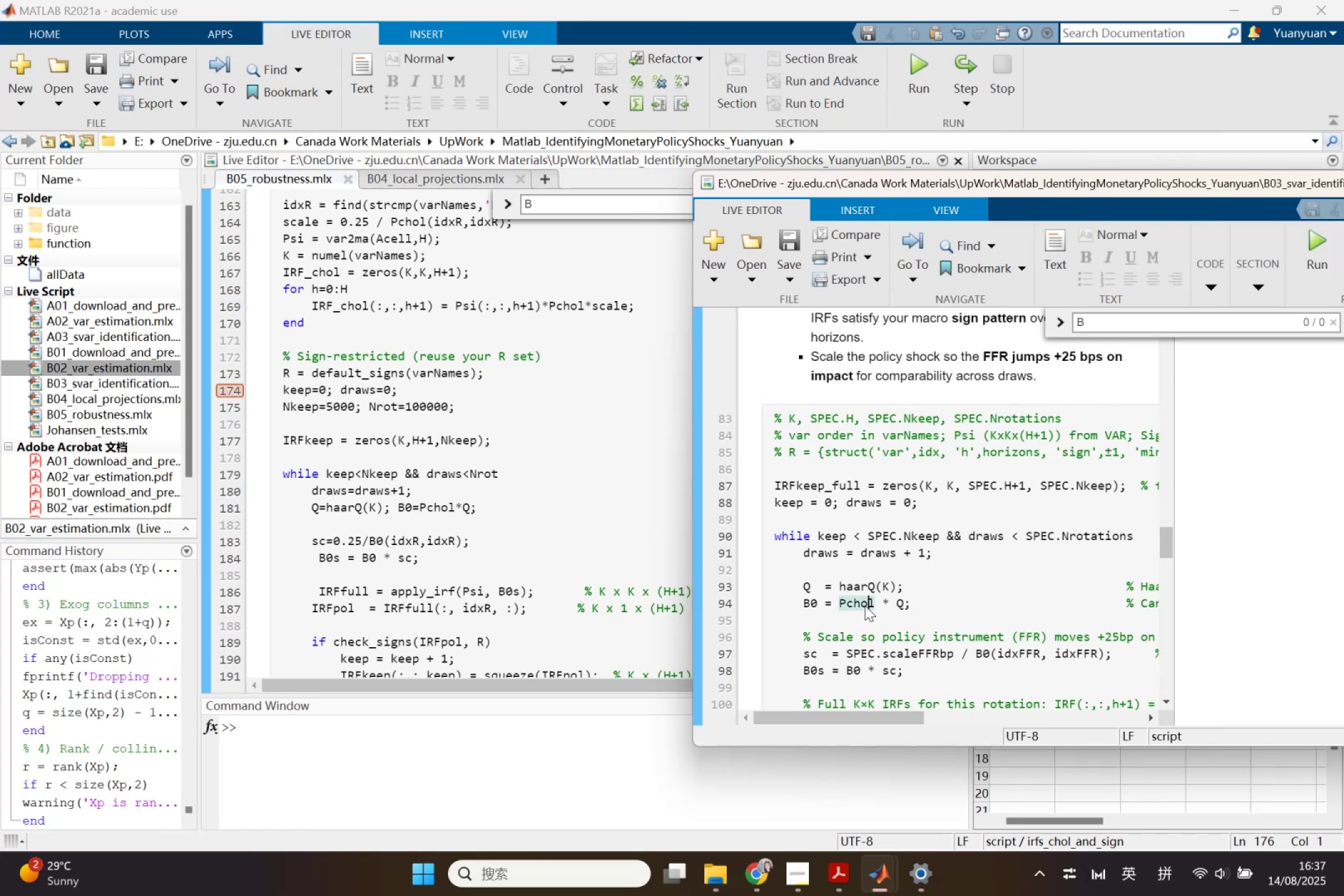 
scroll: coordinate [865, 605], scroll_direction: up, amount: 3.0
 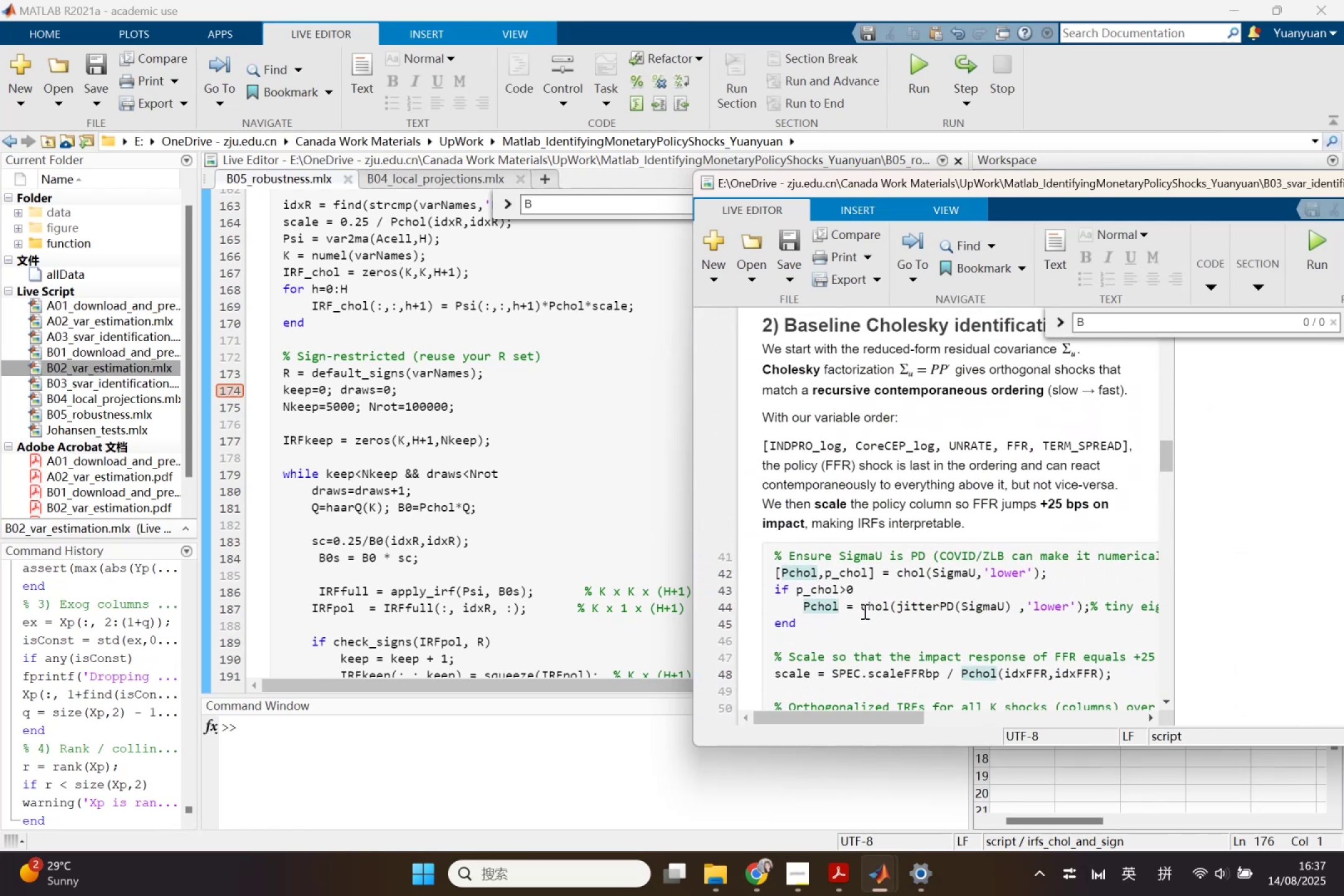 
scroll: coordinate [863, 614], scroll_direction: down, amount: 9.0
 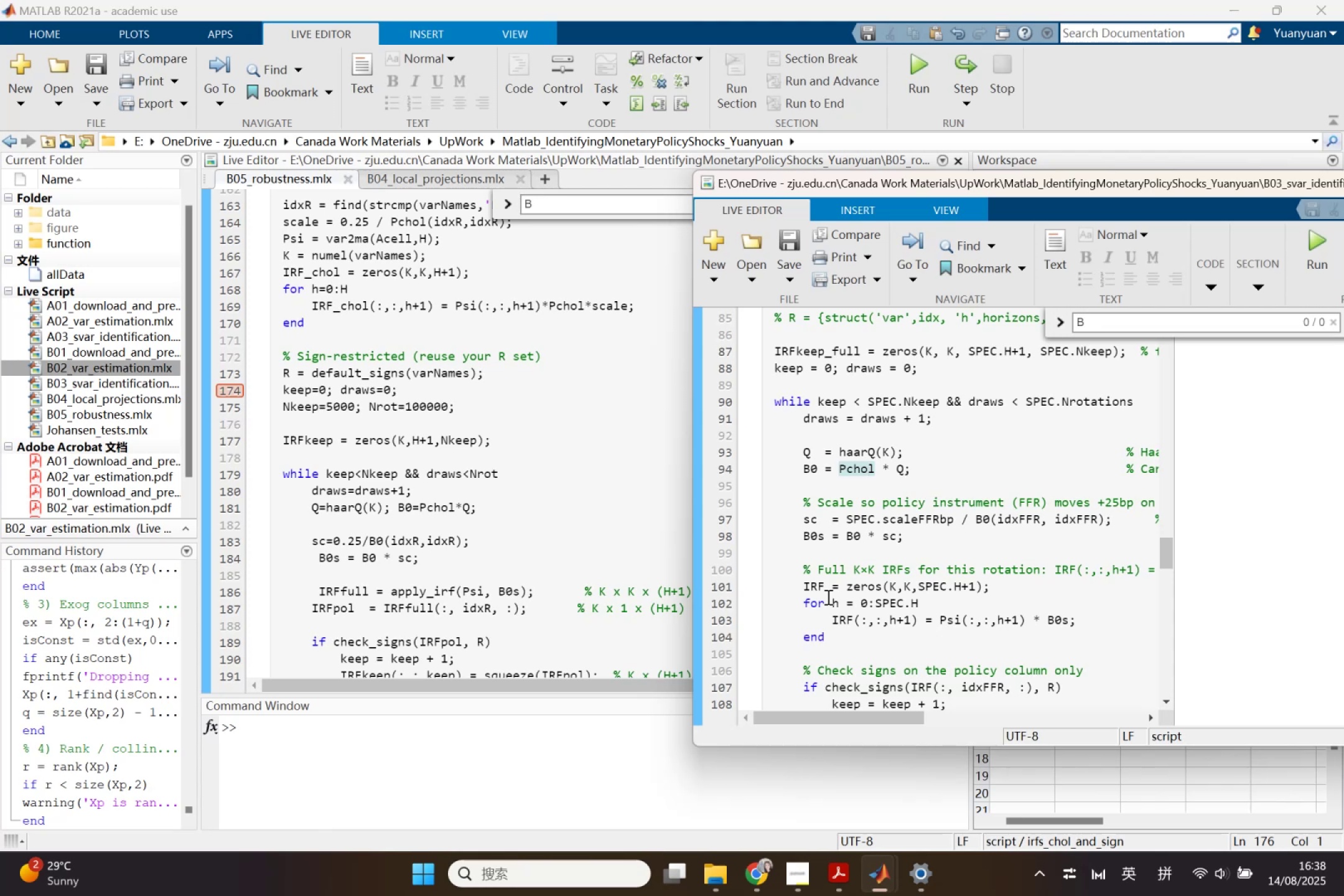 
wait(34.78)
 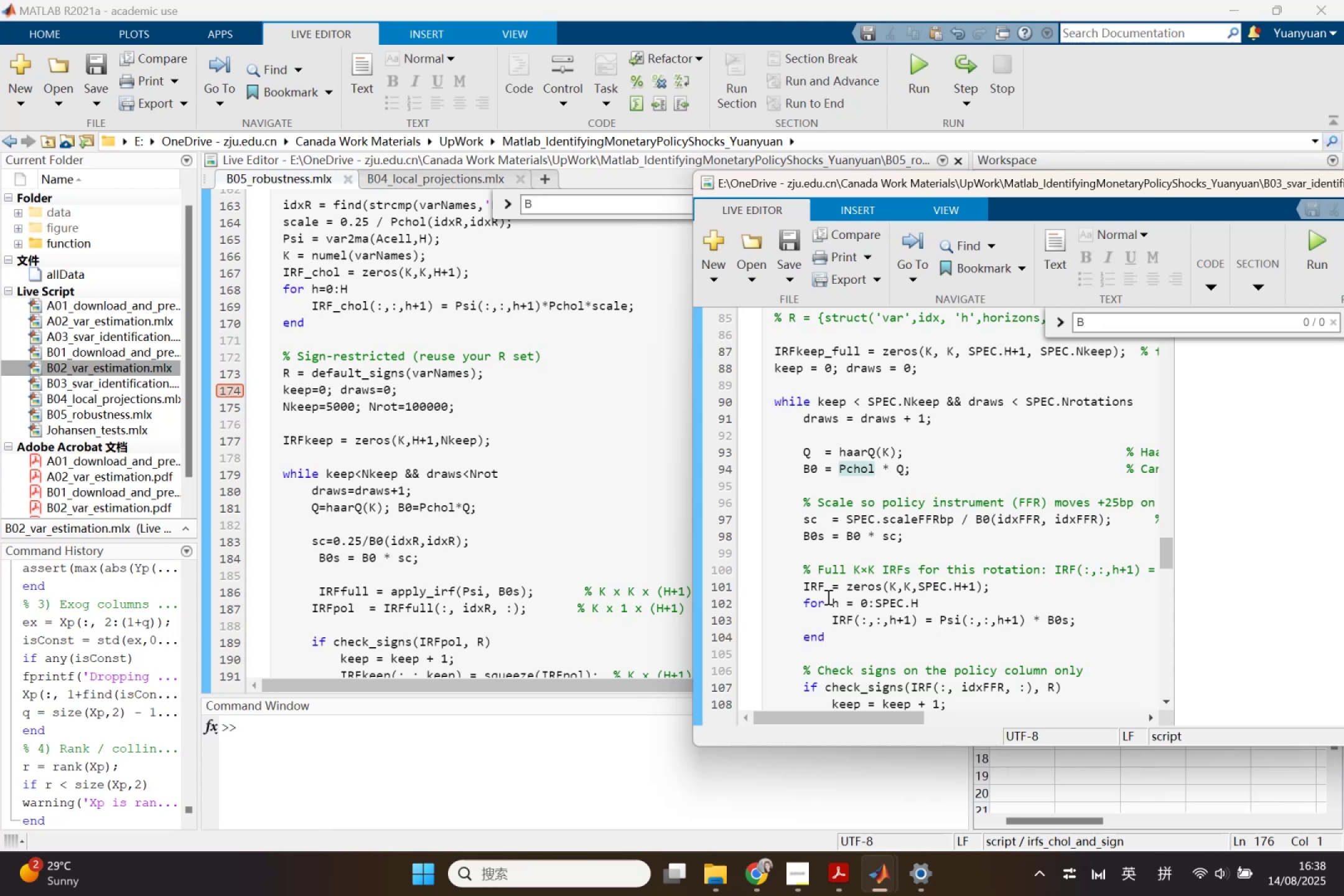 
left_click([520, 545])
 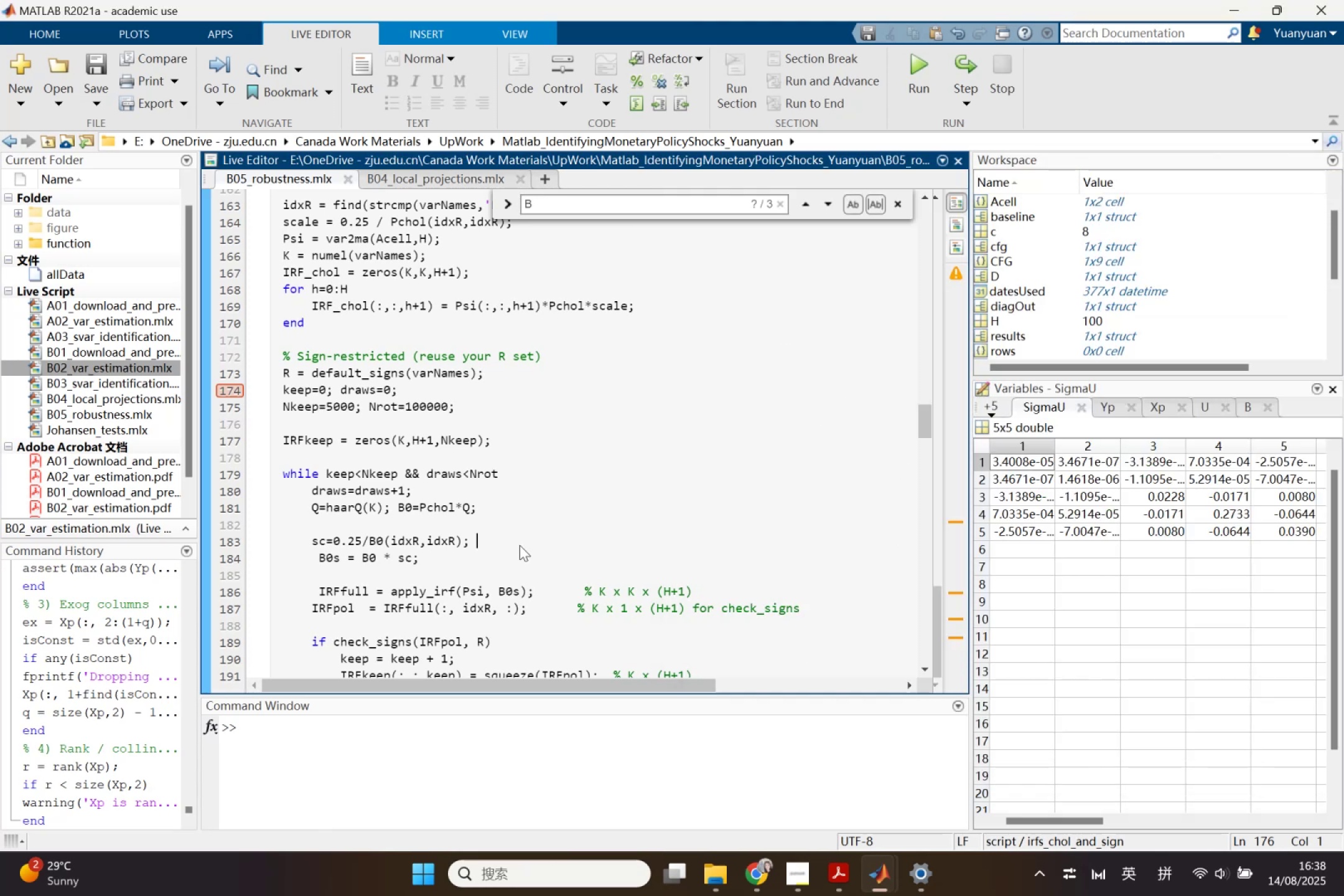 
scroll: coordinate [519, 552], scroll_direction: up, amount: 6.0
 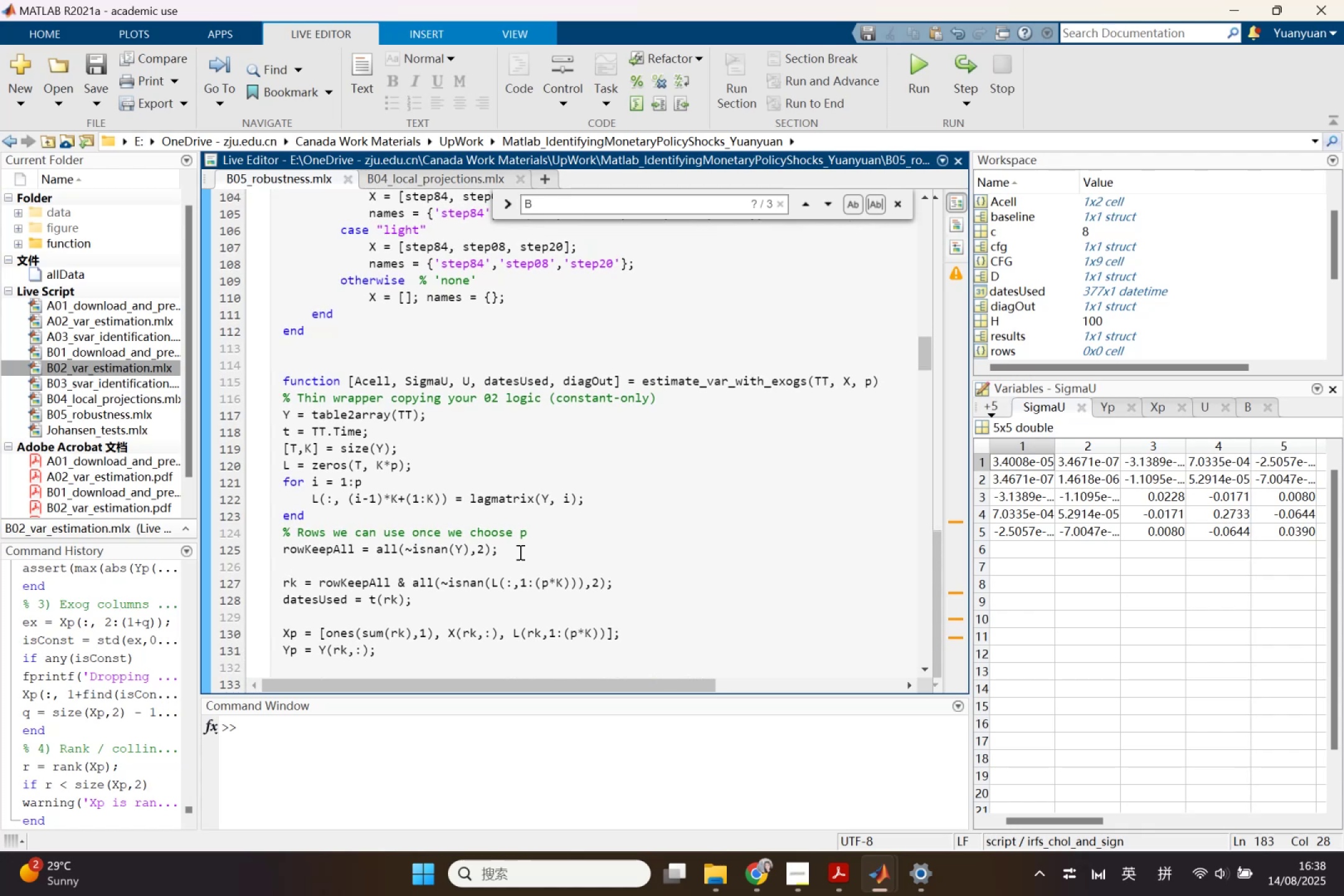 
scroll: coordinate [500, 558], scroll_direction: down, amount: 6.0
 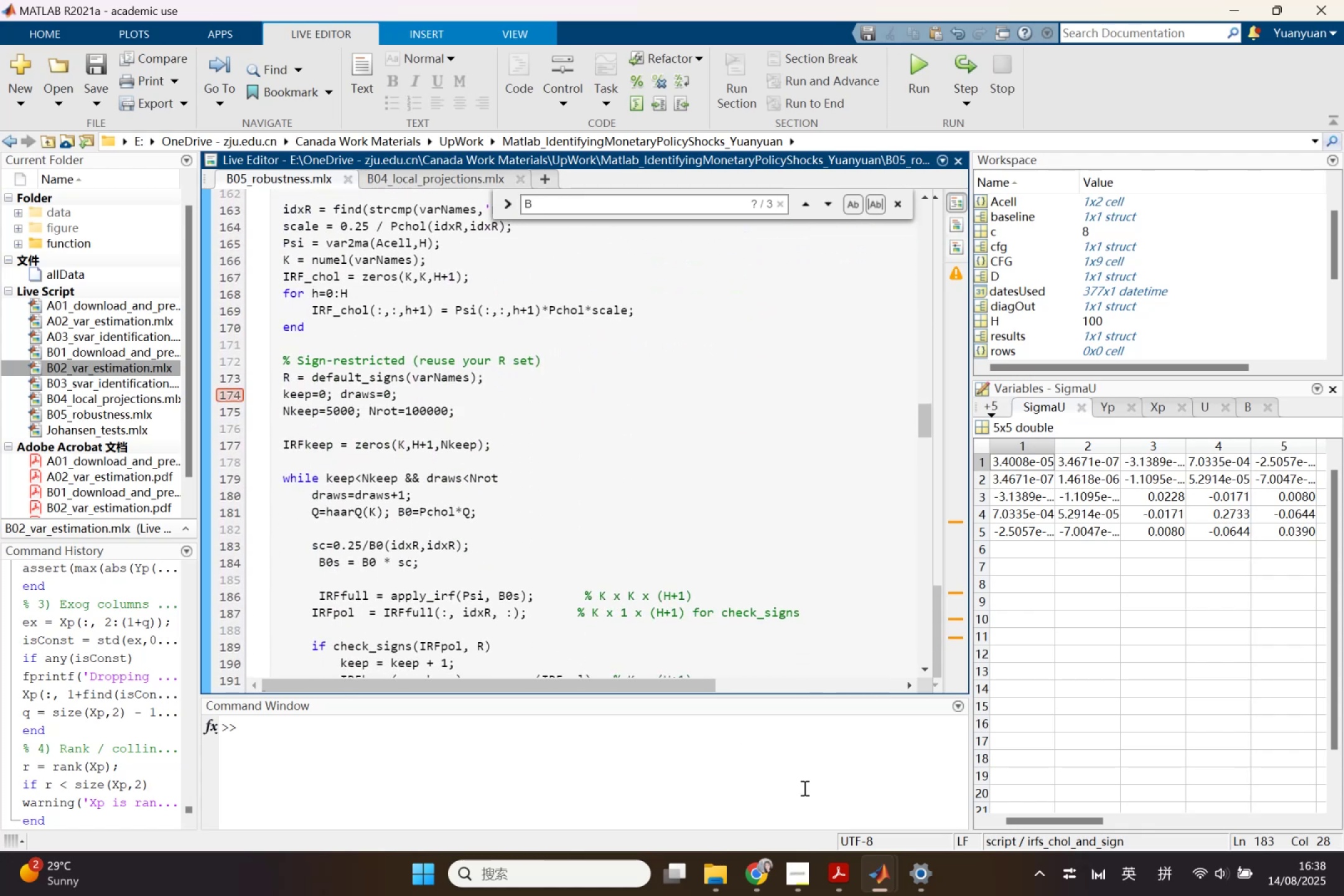 
left_click([873, 878])
 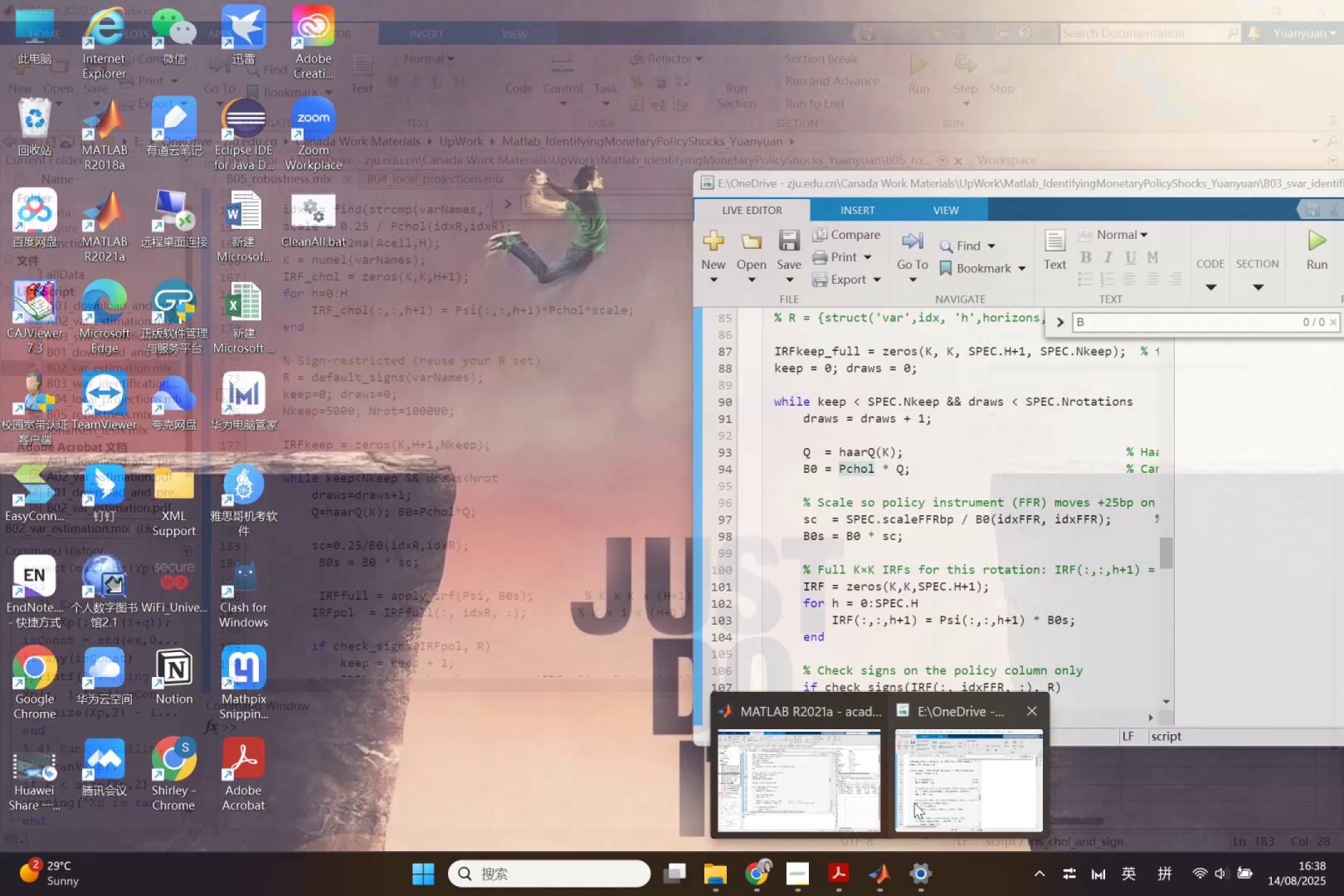 
left_click([914, 803])
 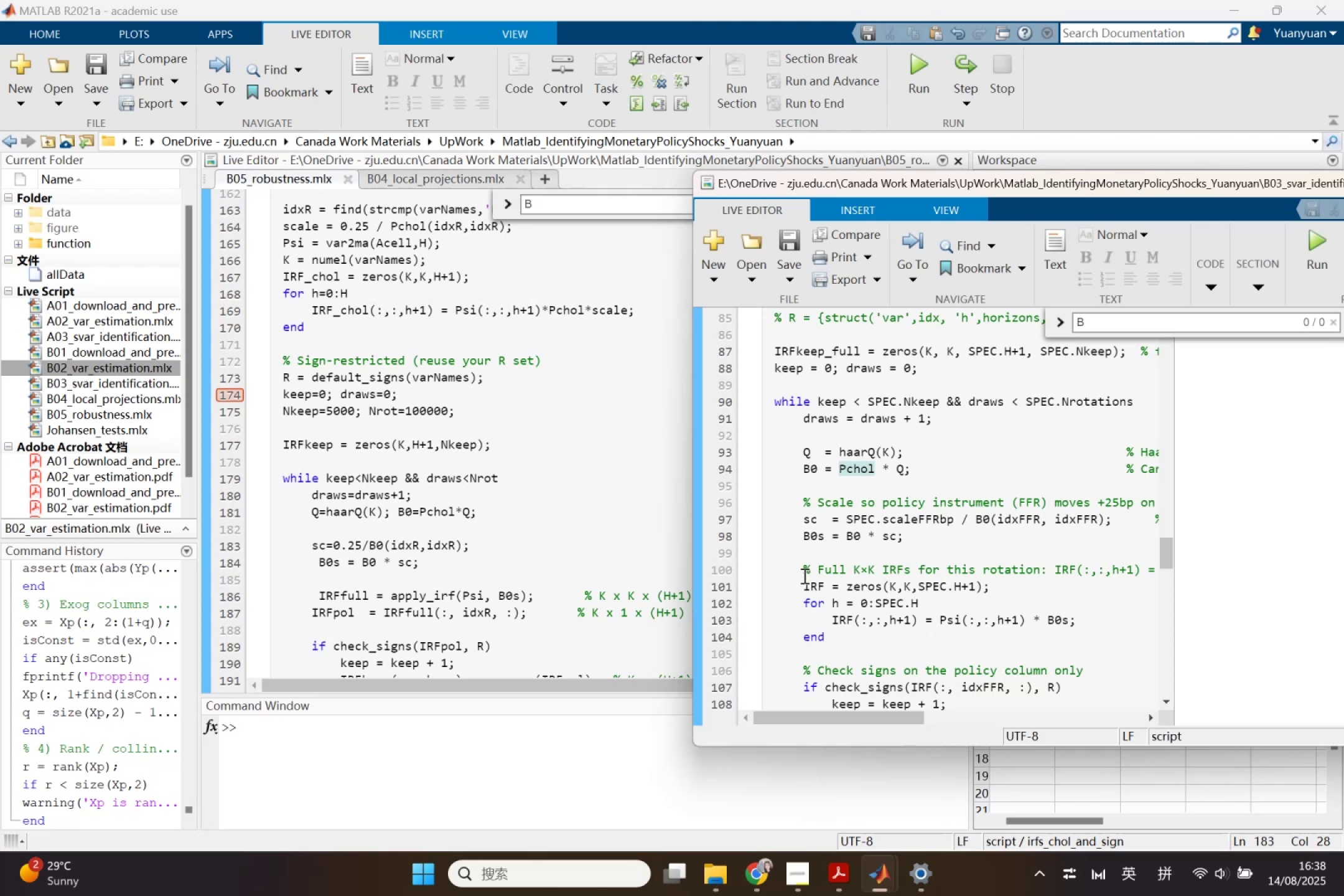 
left_click_drag(start_coordinate=[803, 569], to_coordinate=[844, 635])
 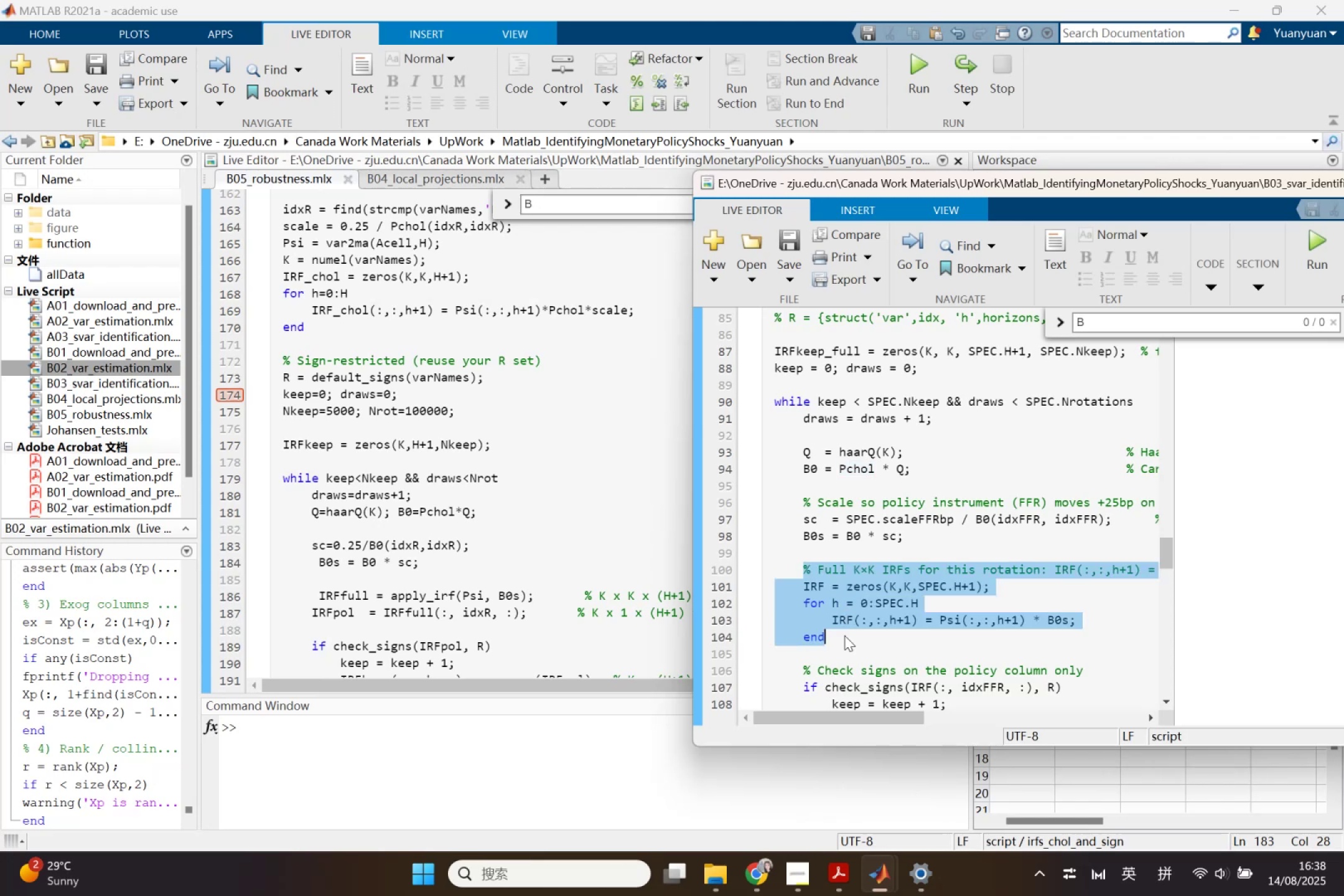 
key(Control+ControlLeft)
 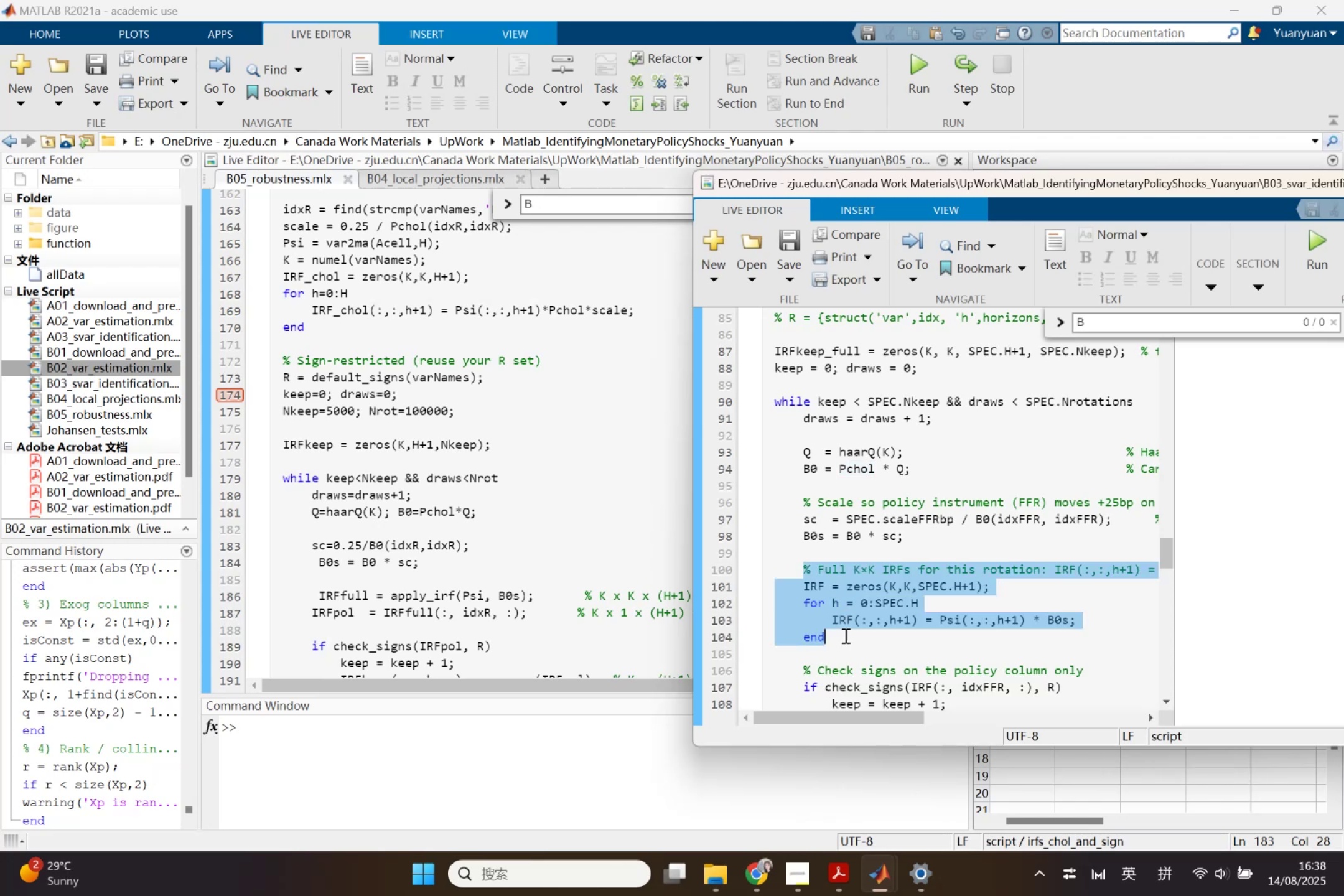 
key(Control+C)
 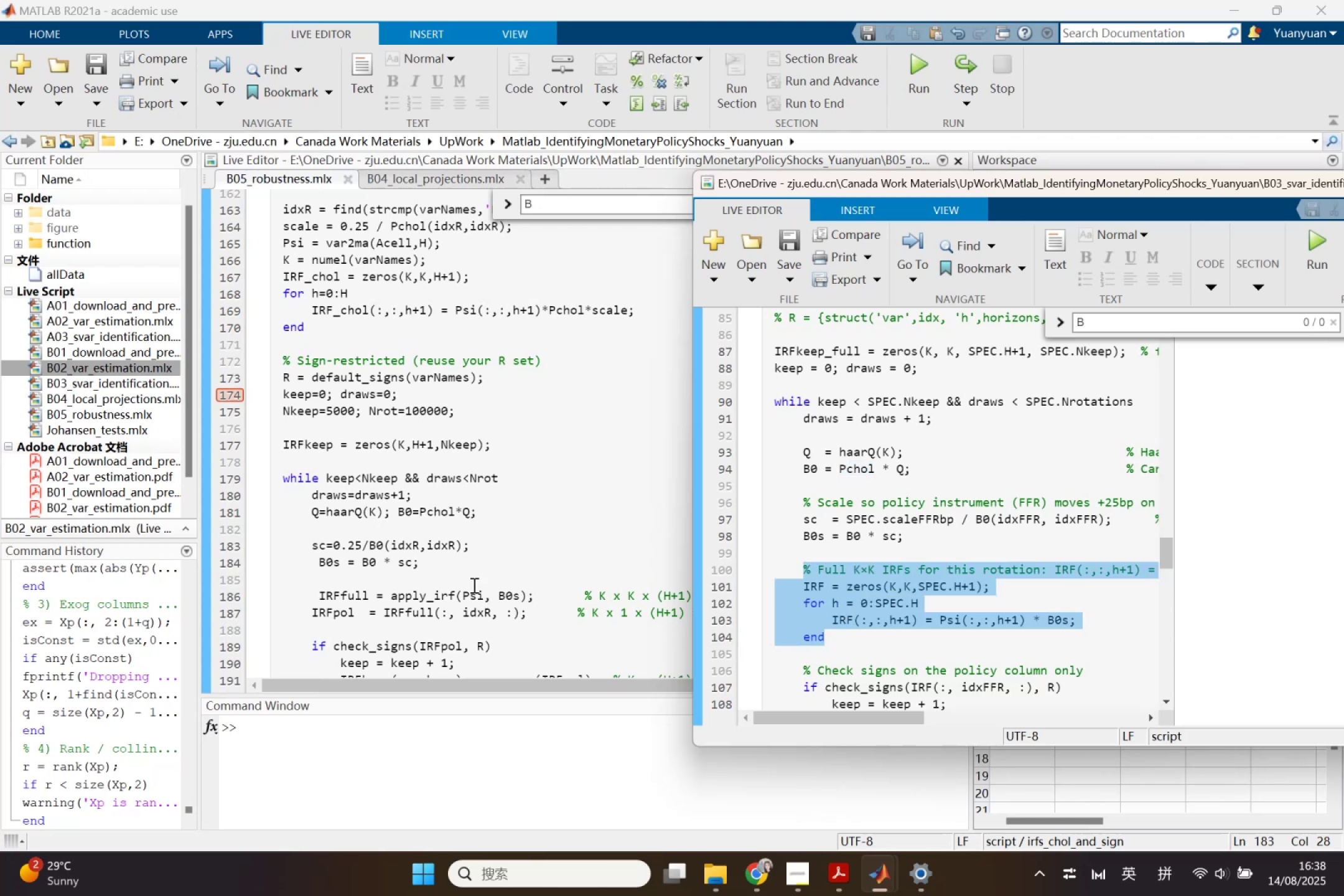 
left_click([473, 585])
 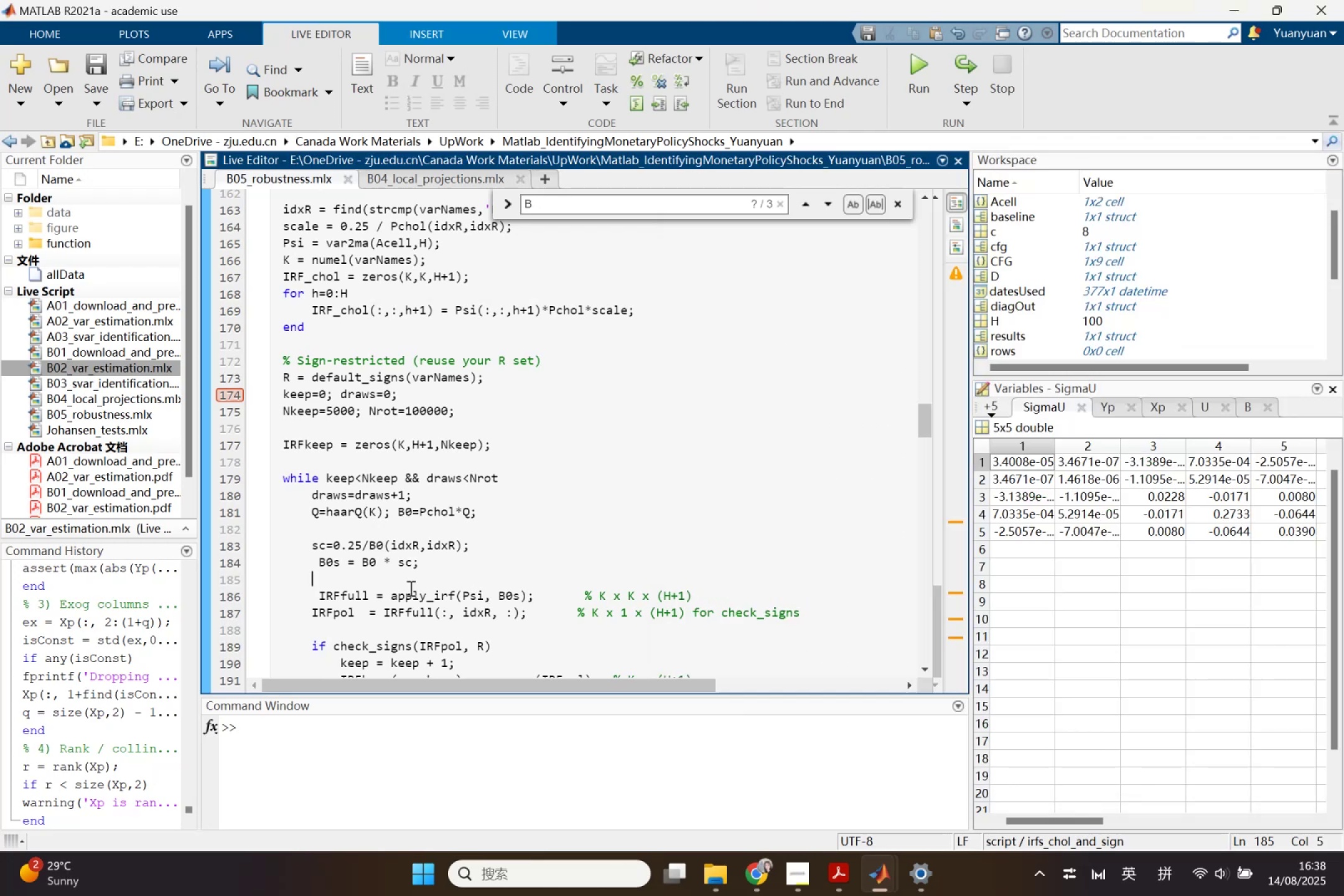 
scroll: coordinate [409, 588], scroll_direction: down, amount: 1.0
 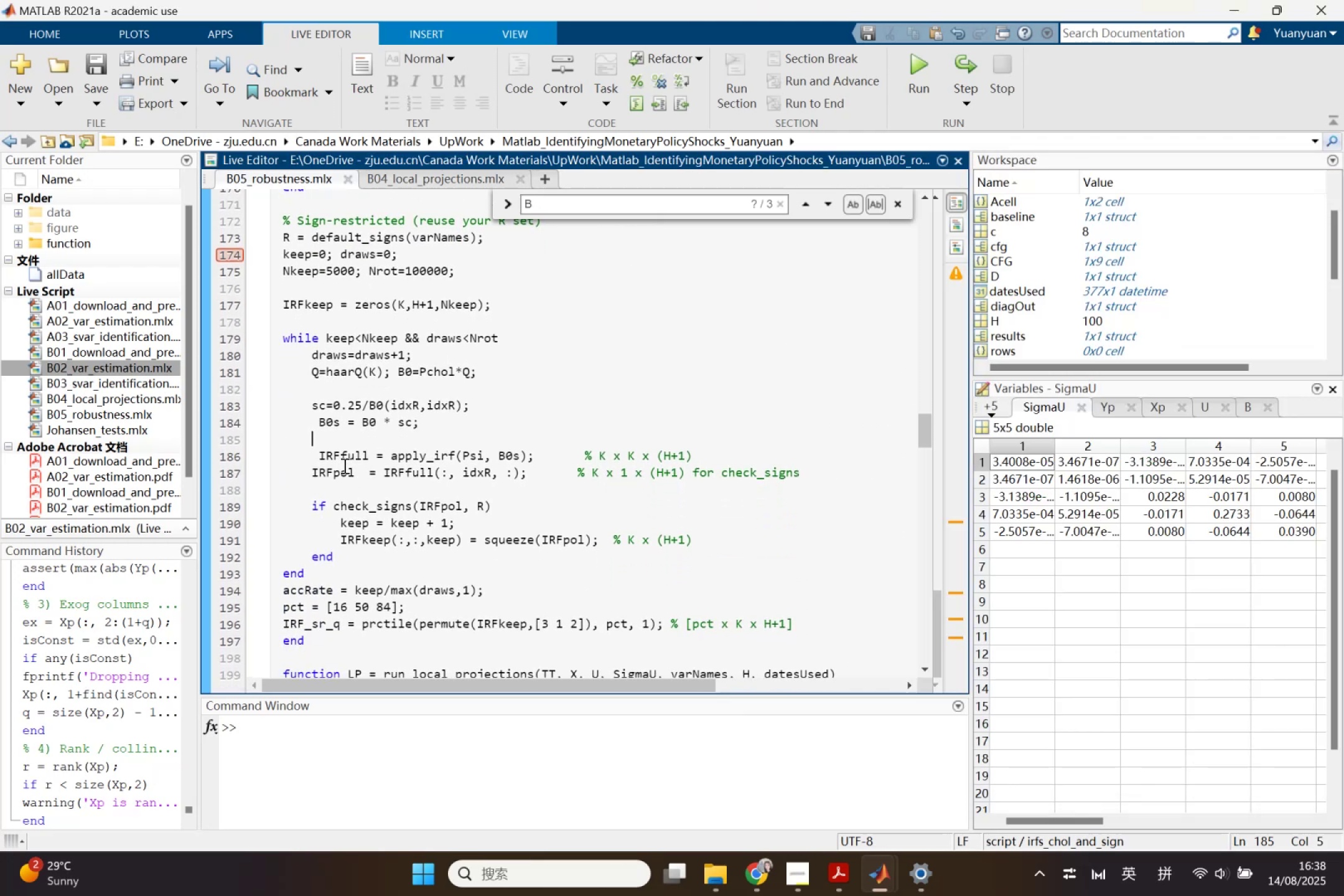 
left_click_drag(start_coordinate=[319, 444], to_coordinate=[814, 469])
 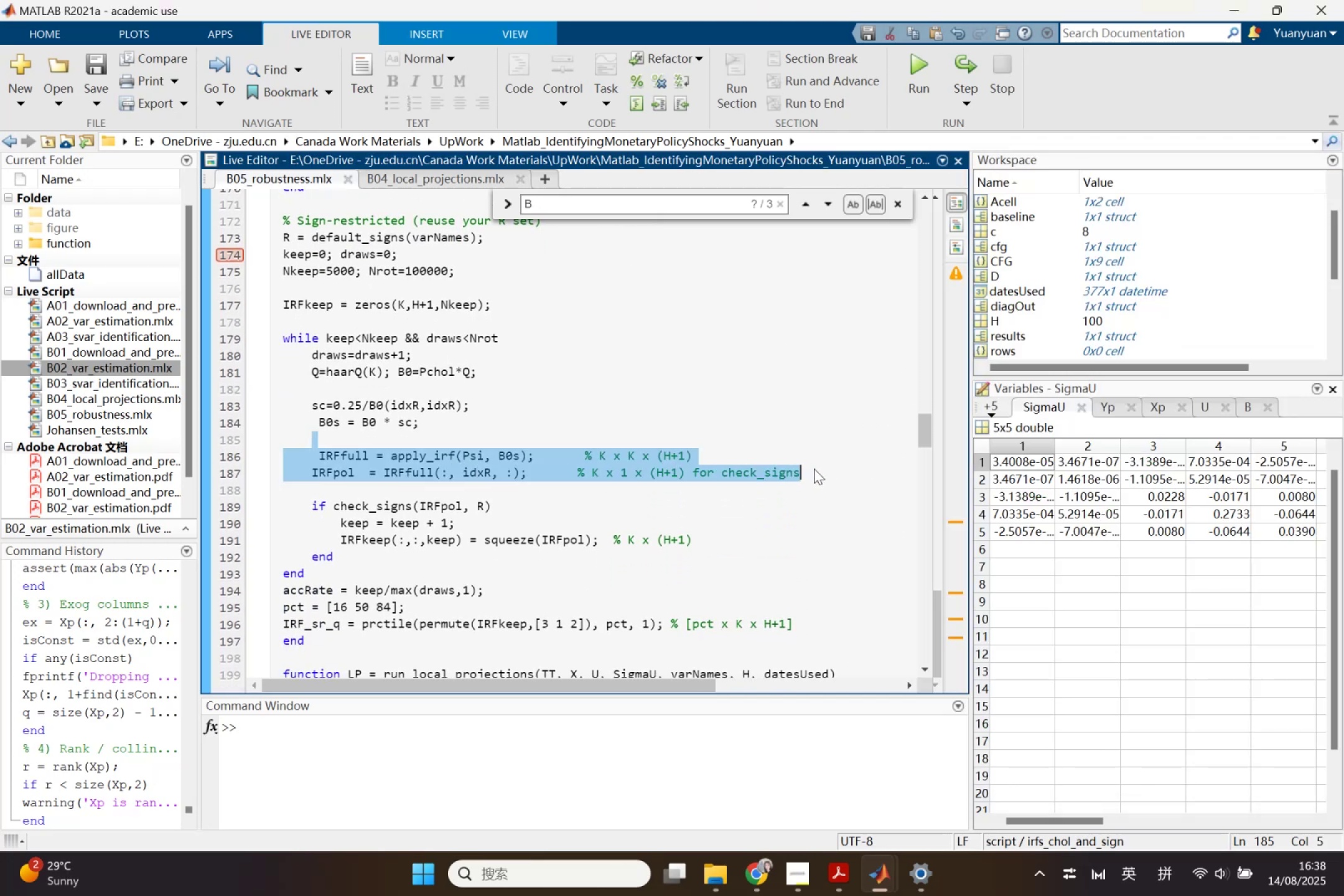 
key(Control+ControlLeft)
 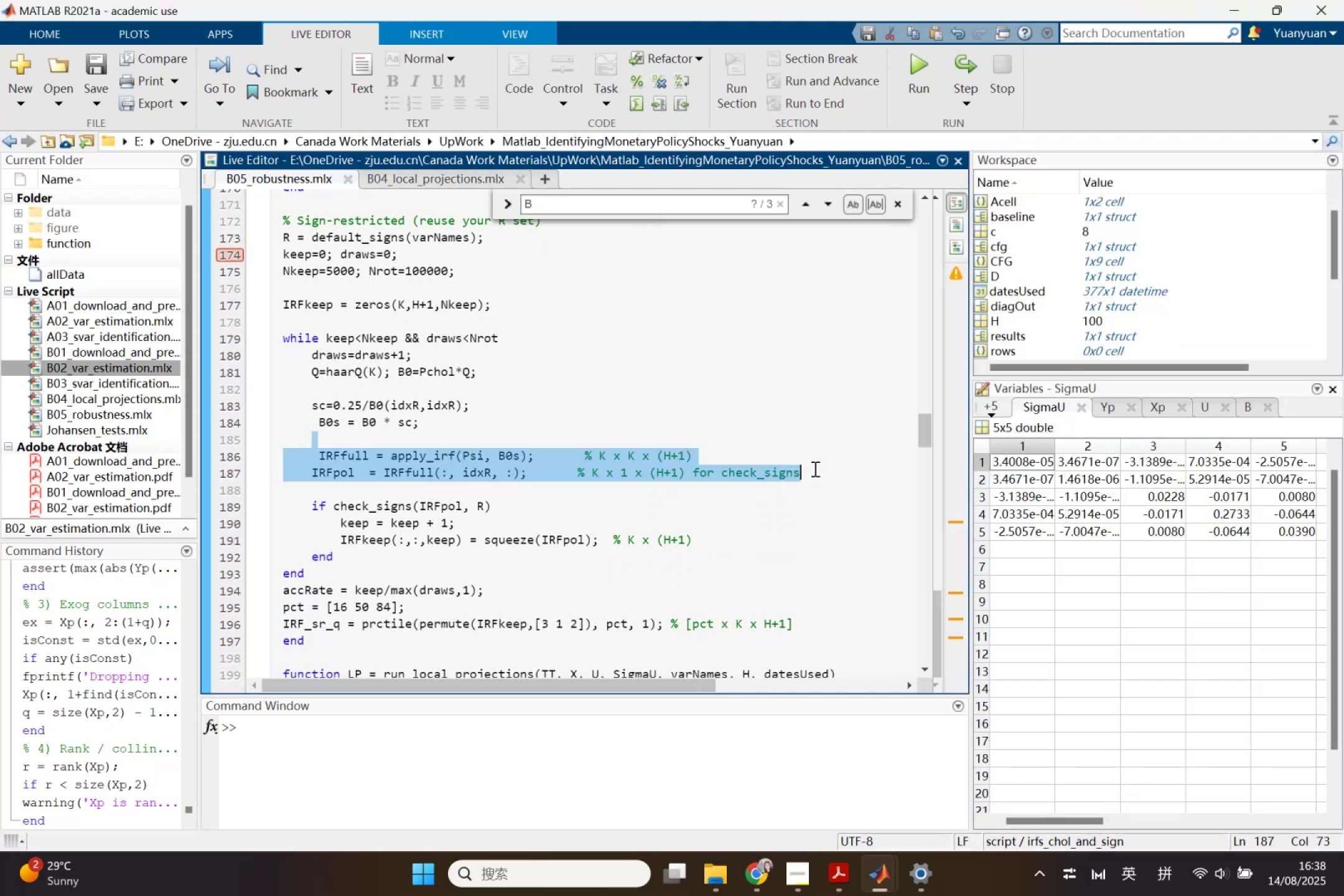 
key(Control+V)
 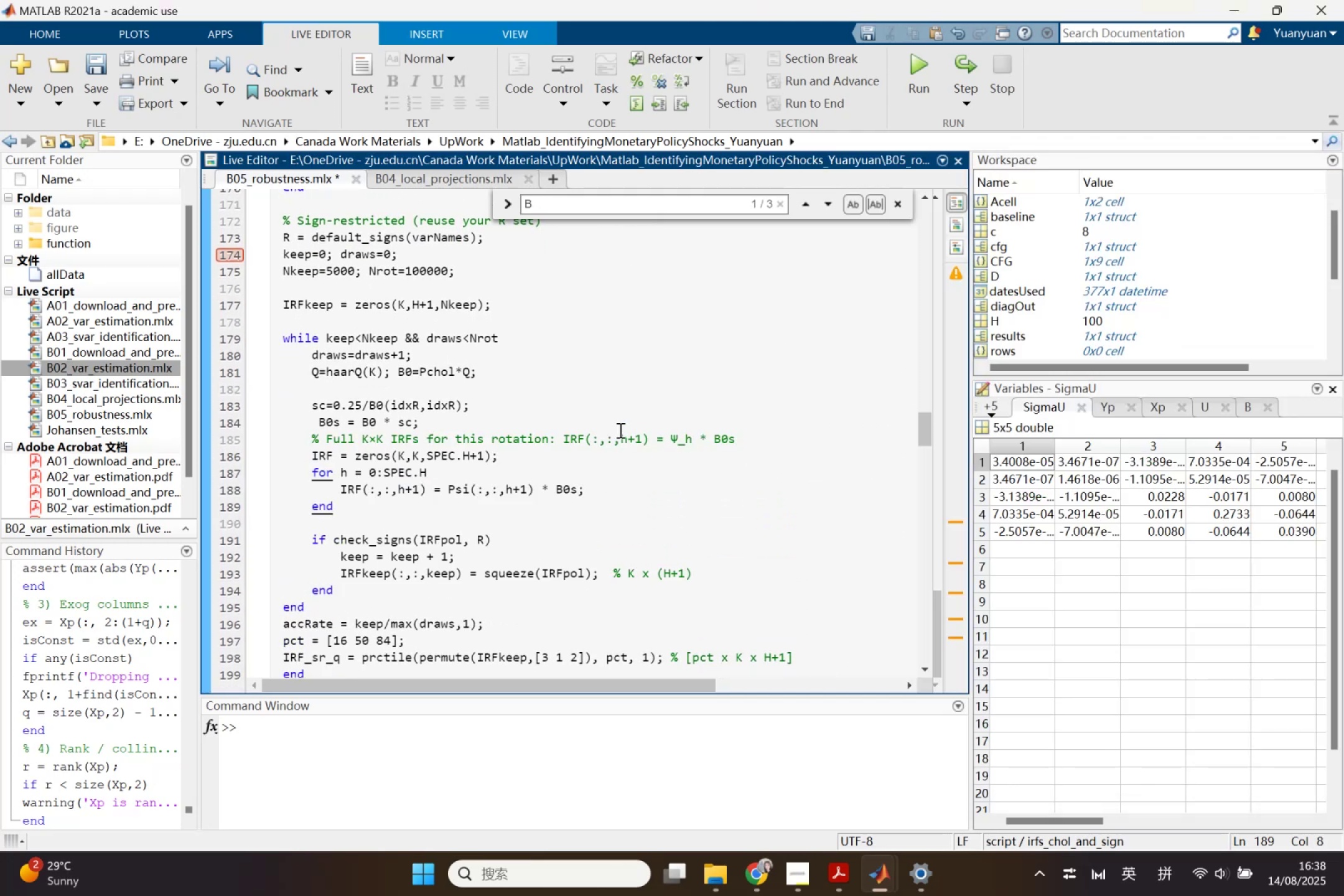 
left_click([584, 413])
 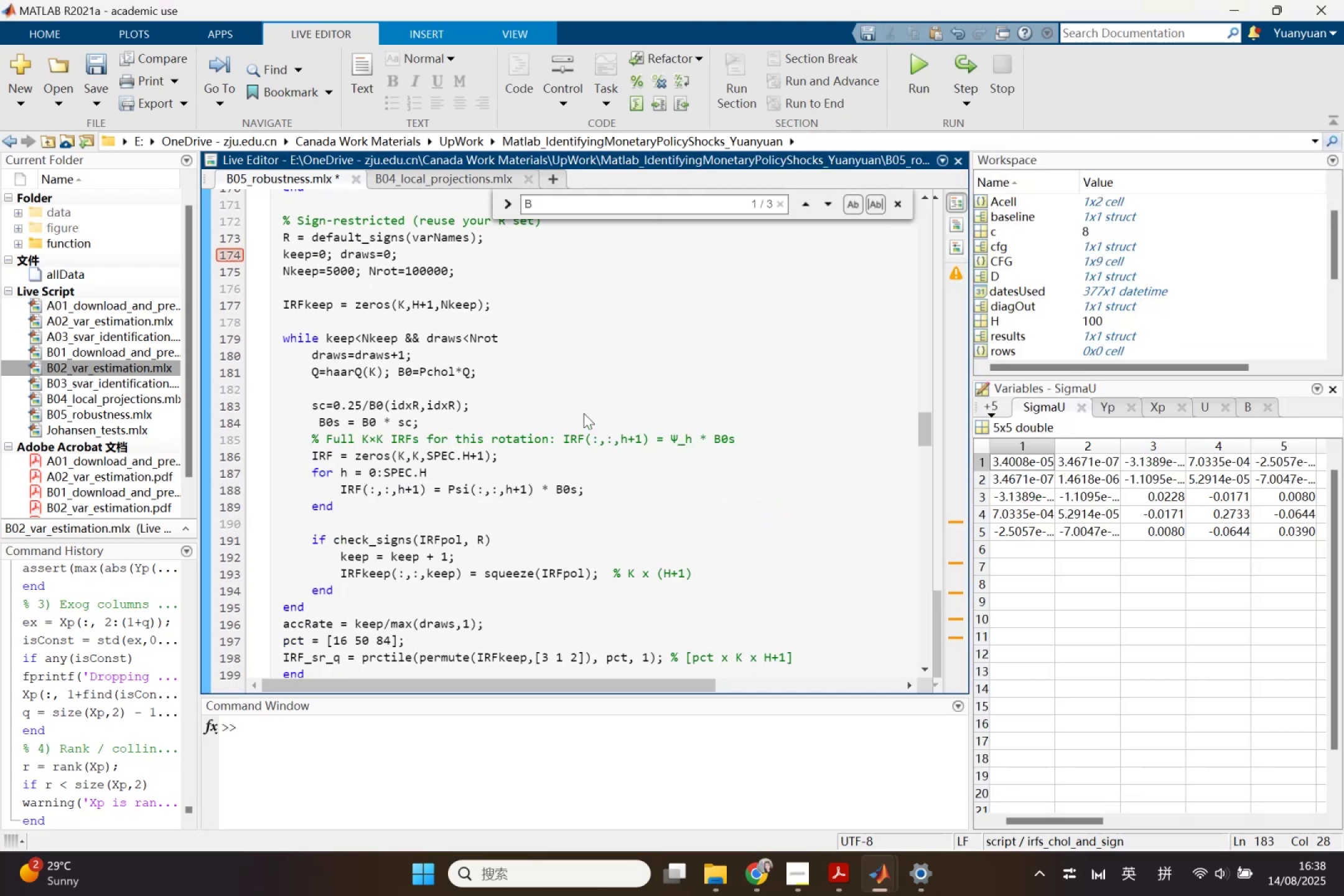 
key(Control+ControlLeft)
 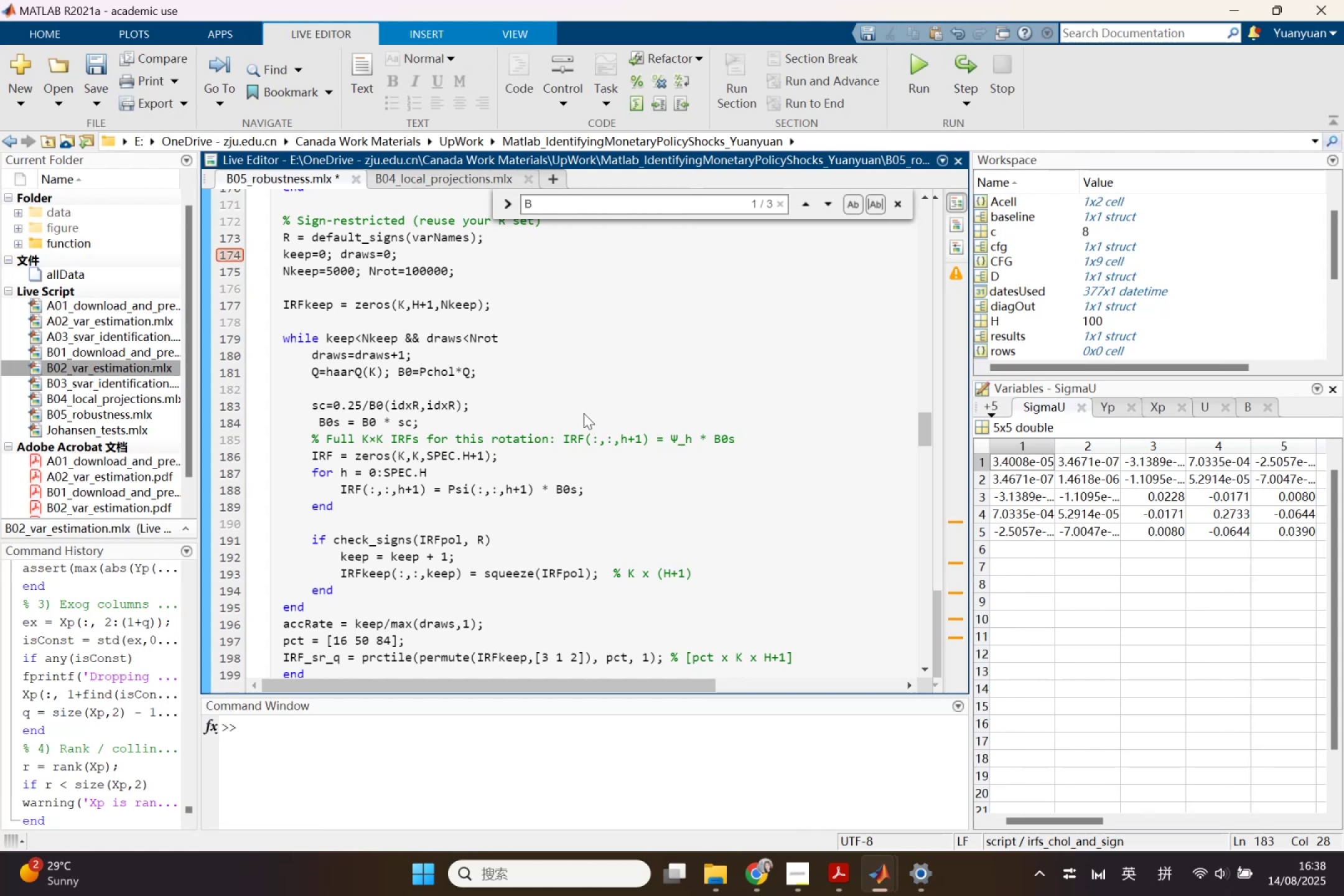 
key(Control+Z)
 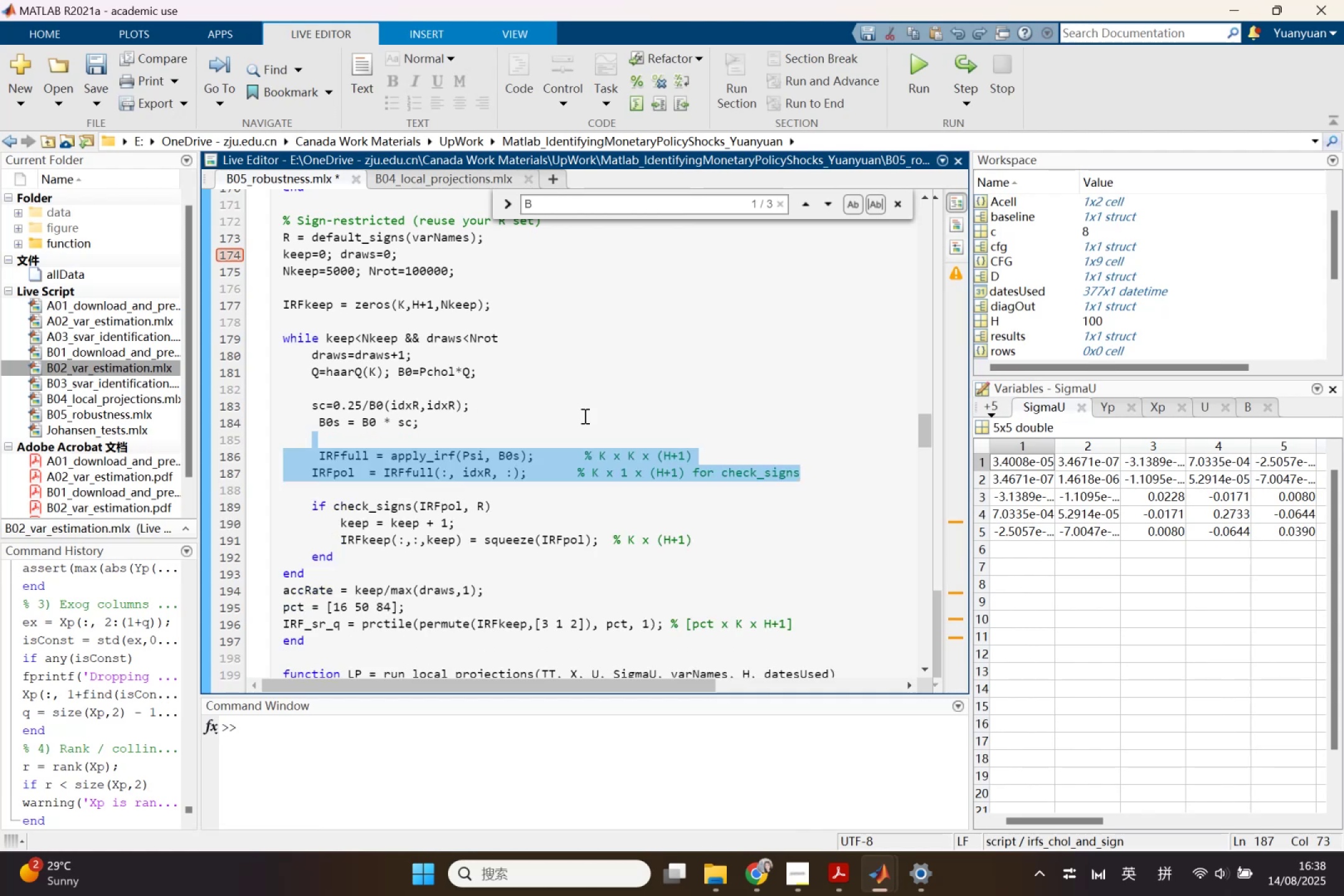 
left_click([599, 421])
 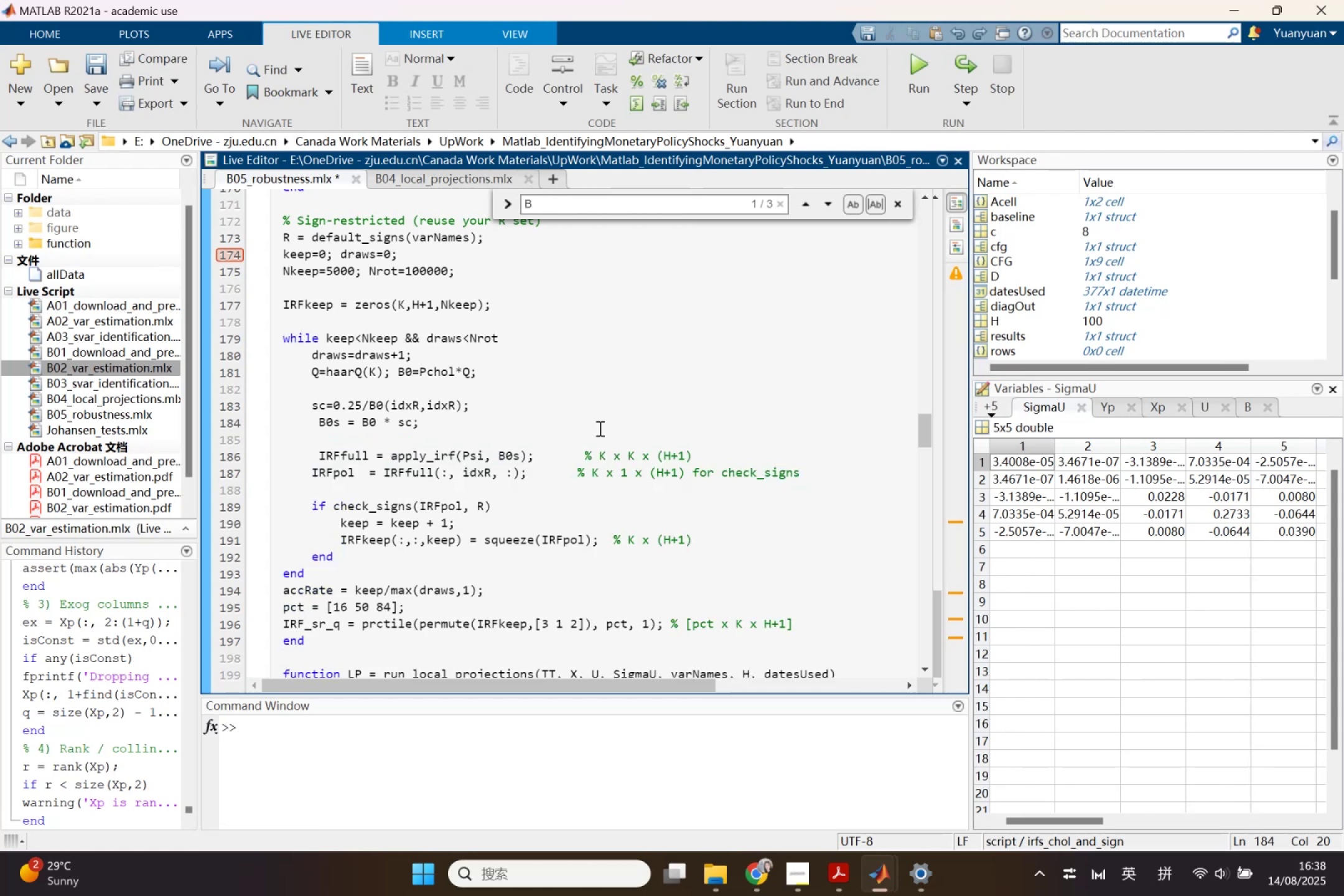 
key(Enter)
 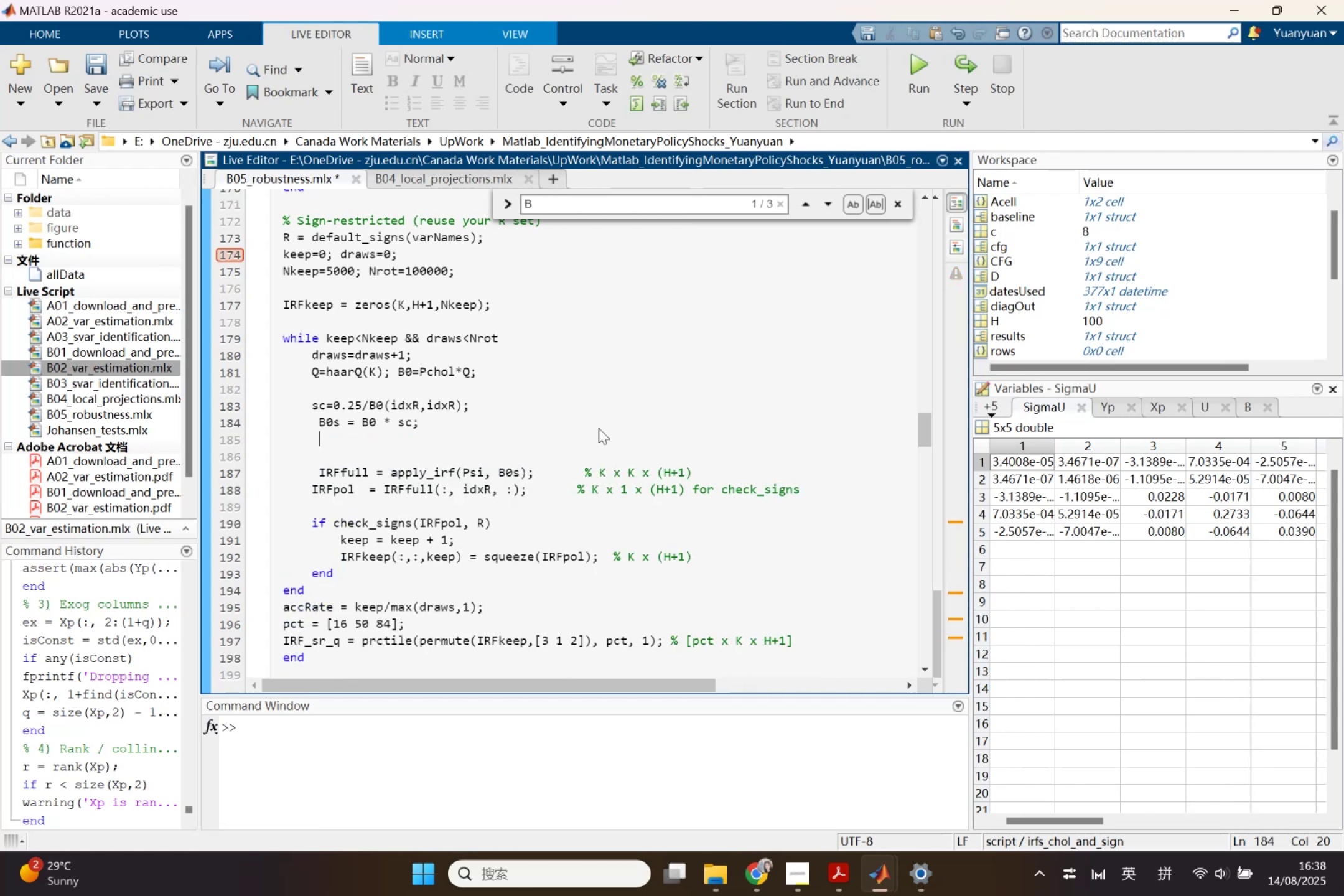 
key(Enter)
 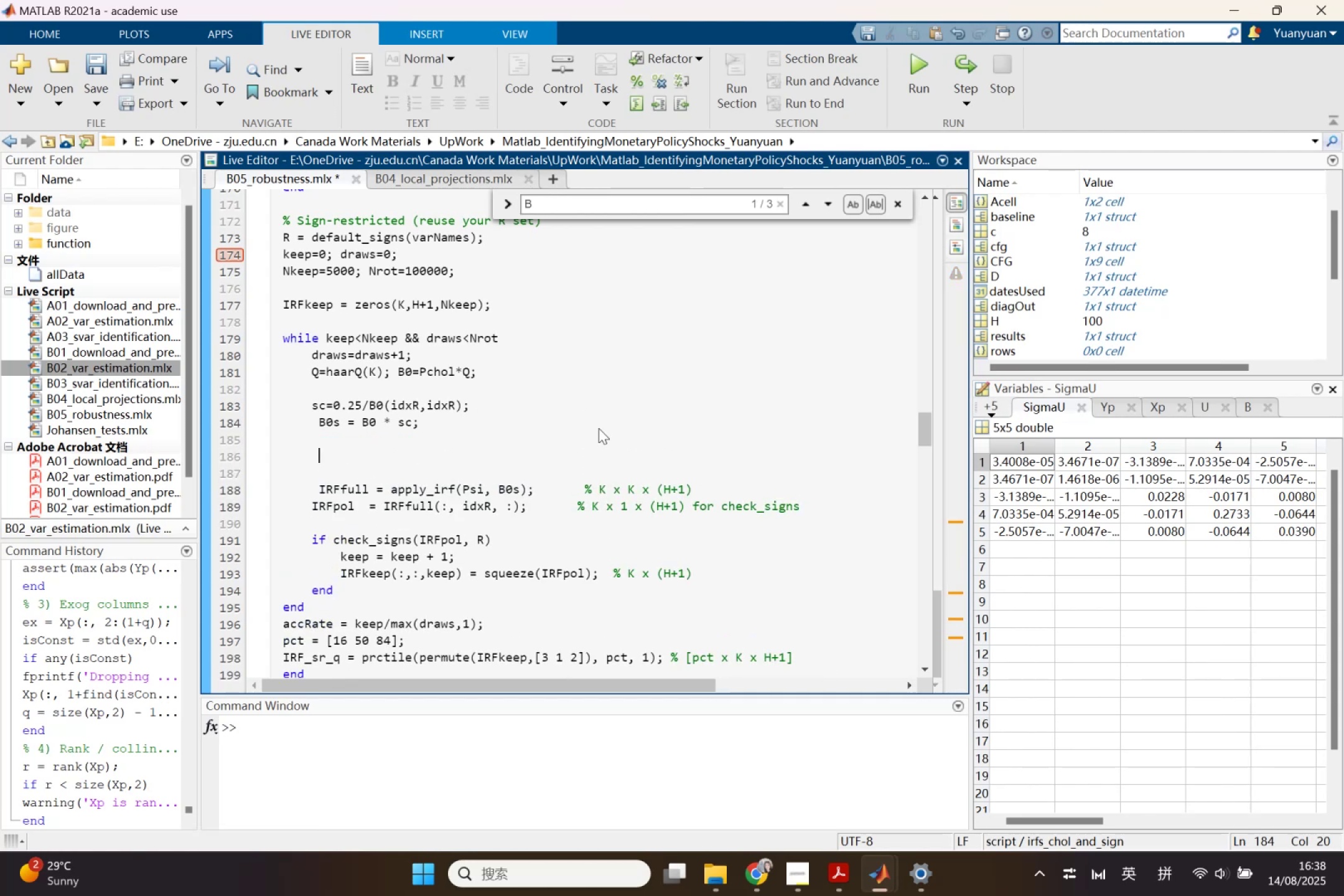 
key(Control+V)
 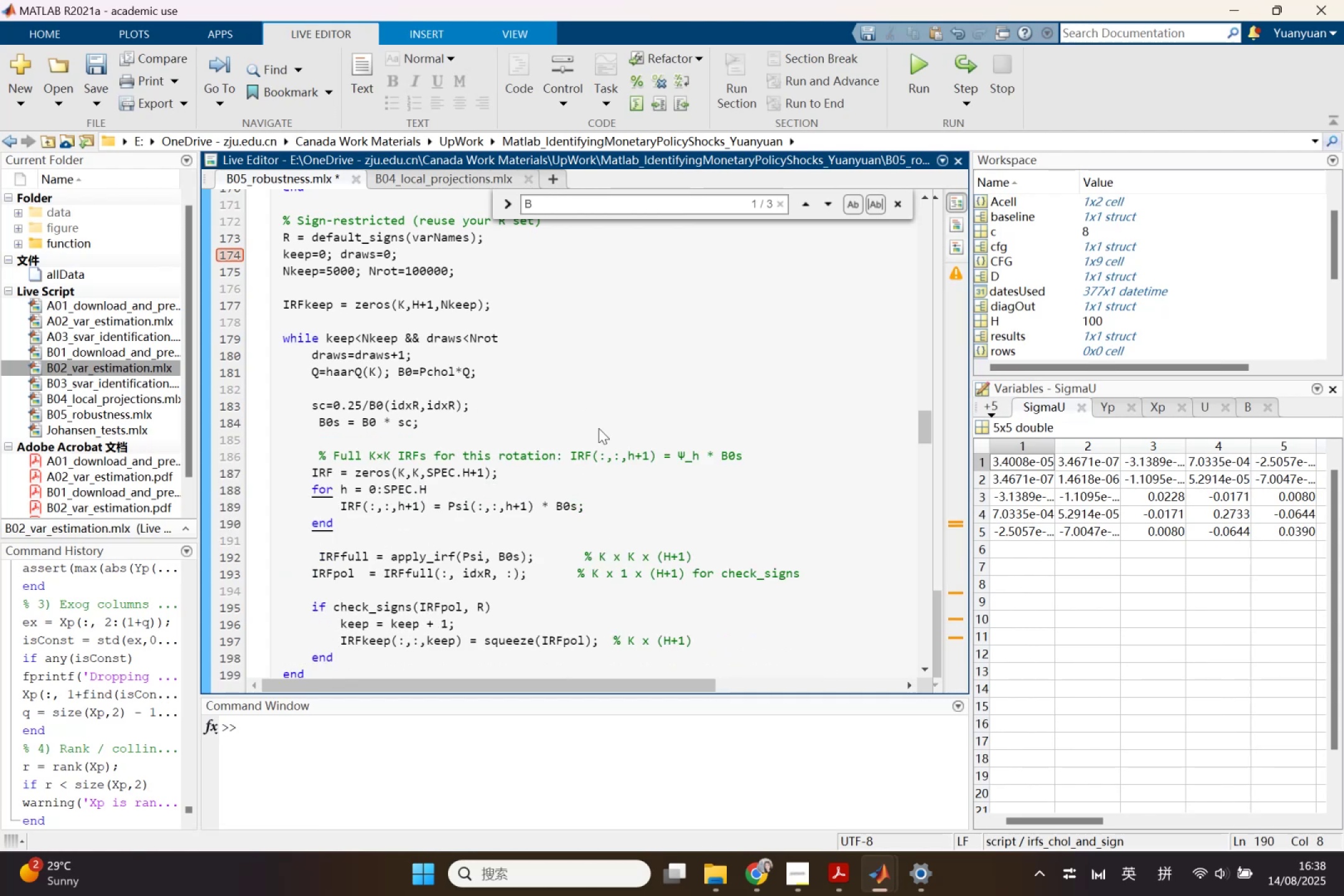 
key(Enter)
 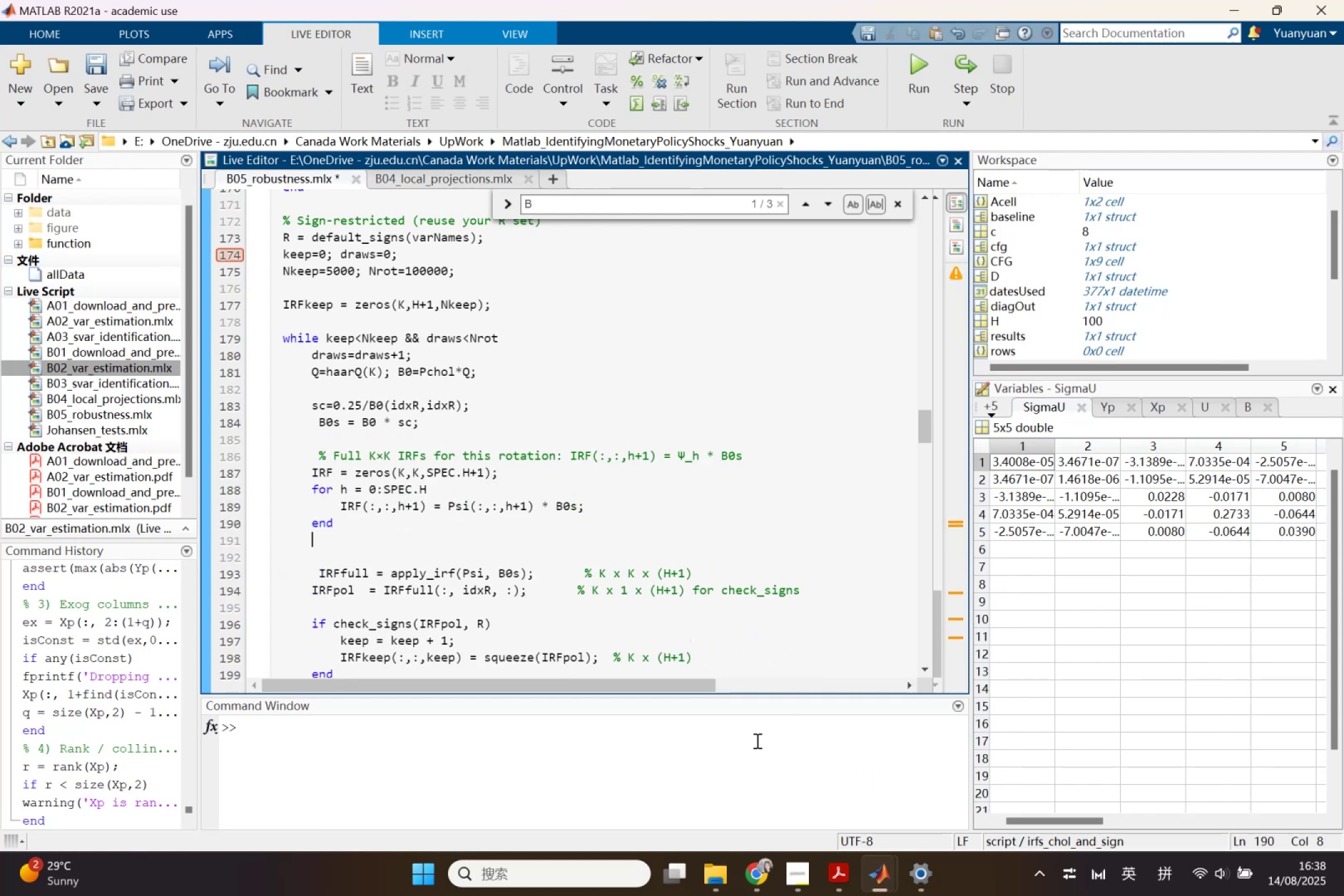 
left_click([870, 862])
 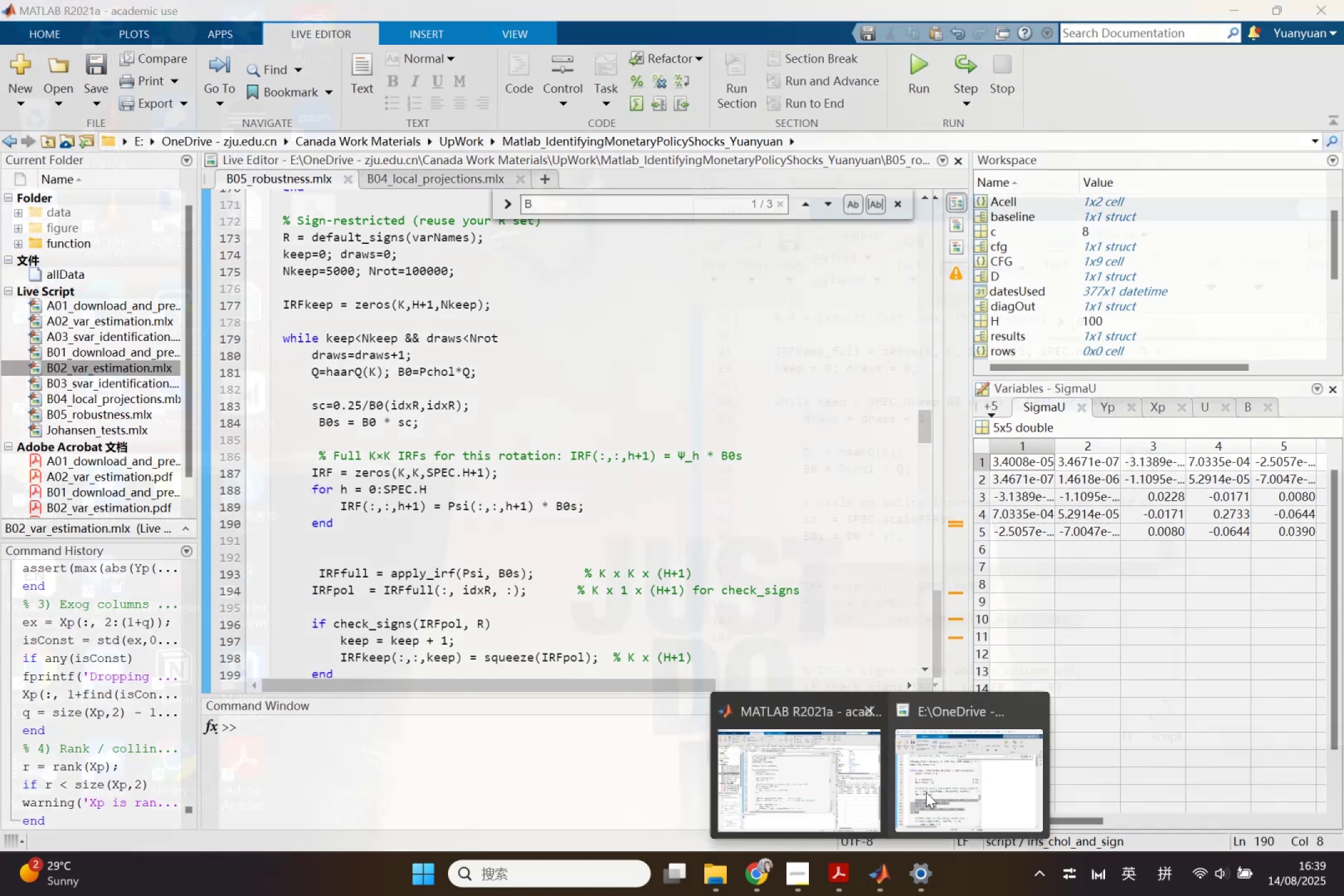 
left_click([941, 795])
 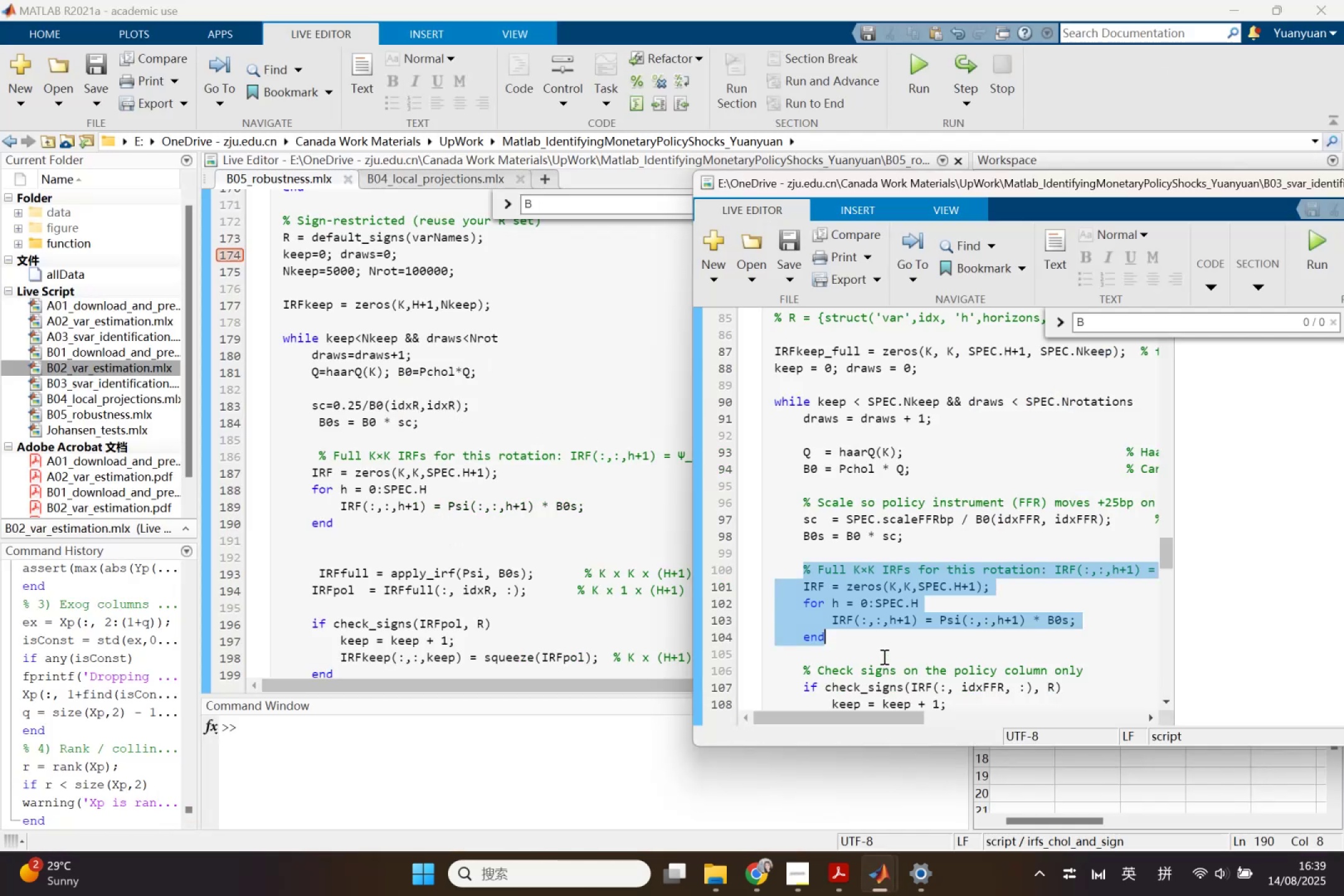 
scroll: coordinate [883, 656], scroll_direction: down, amount: 1.0
 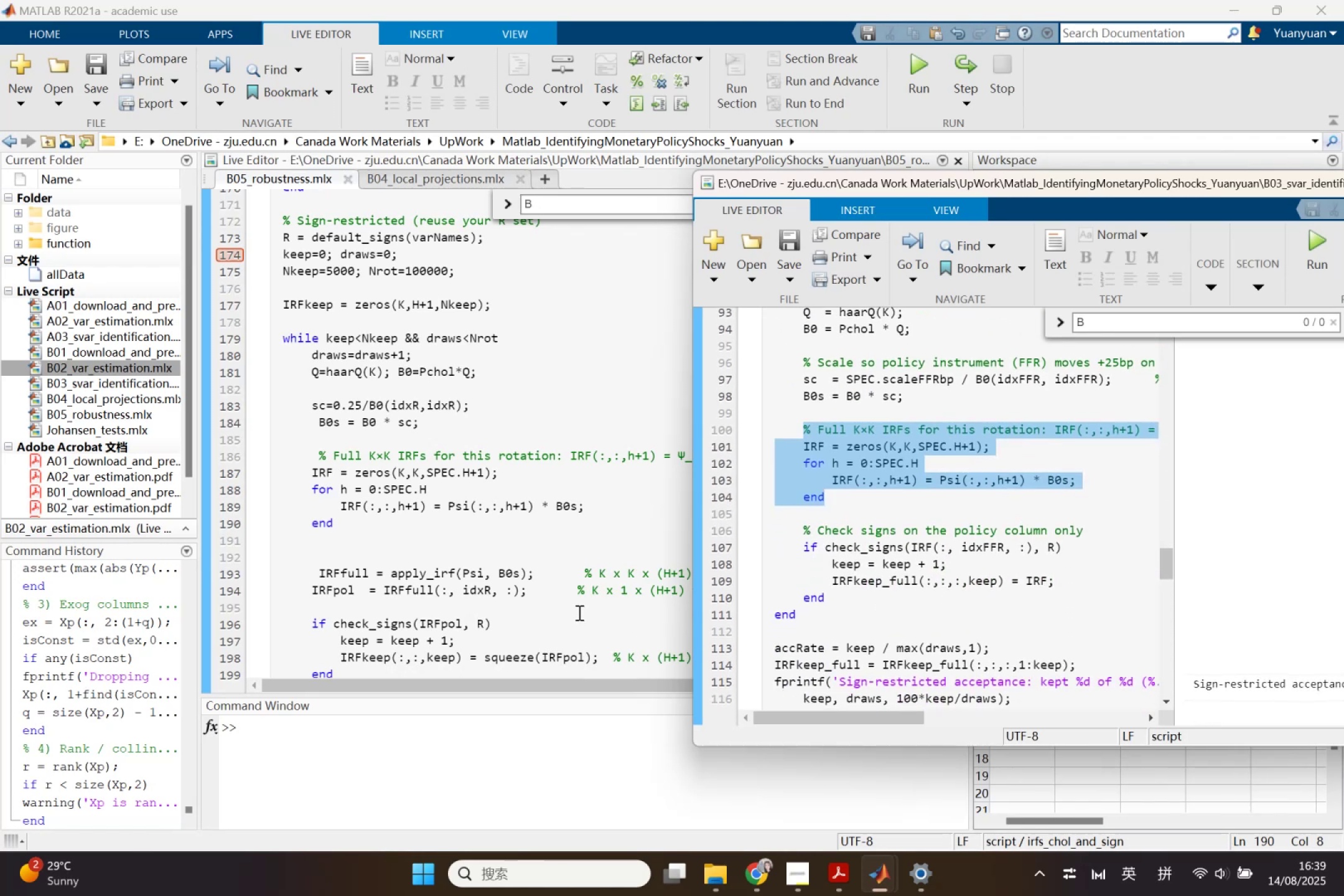 
wait(11.46)
 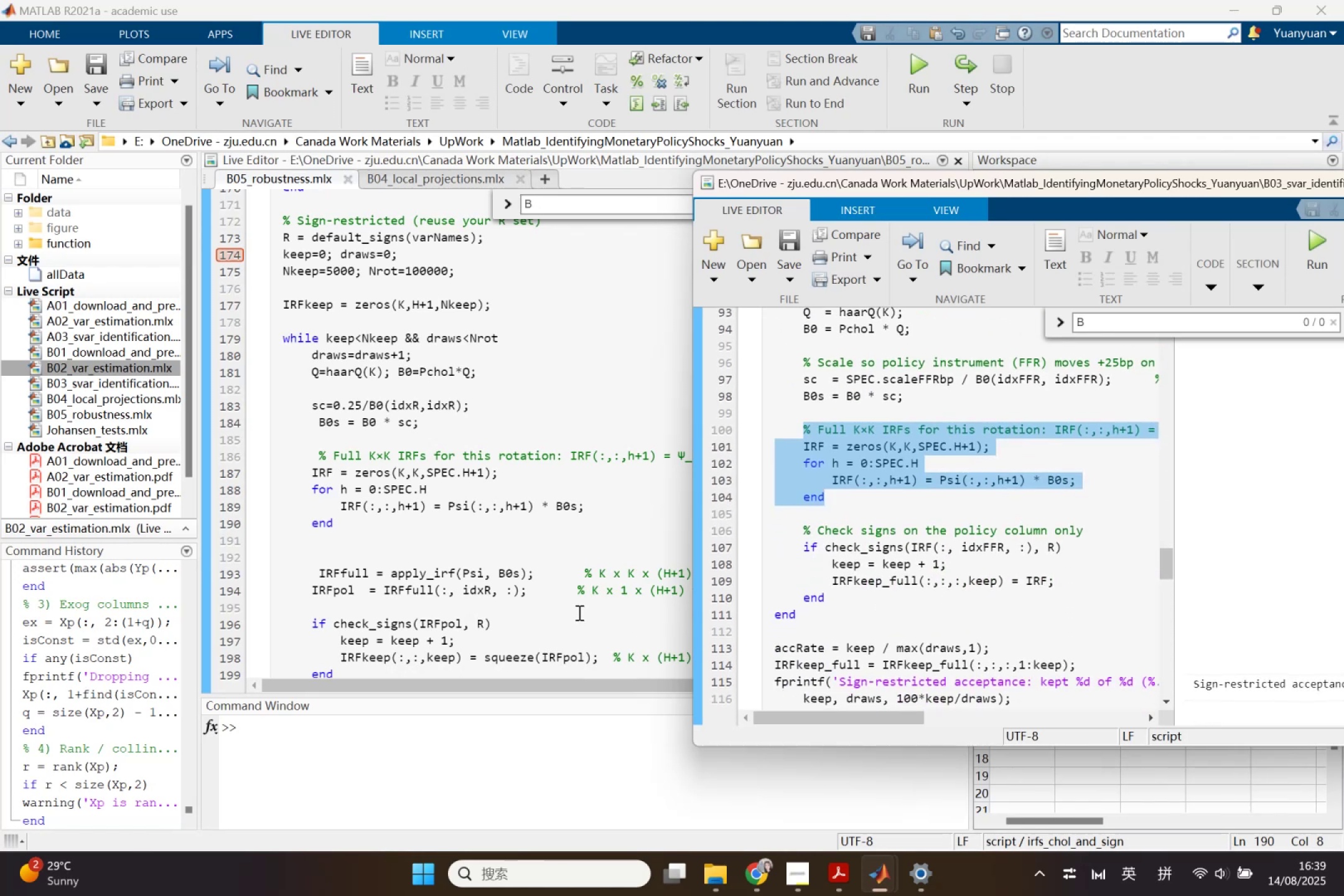 
left_click([859, 586])
 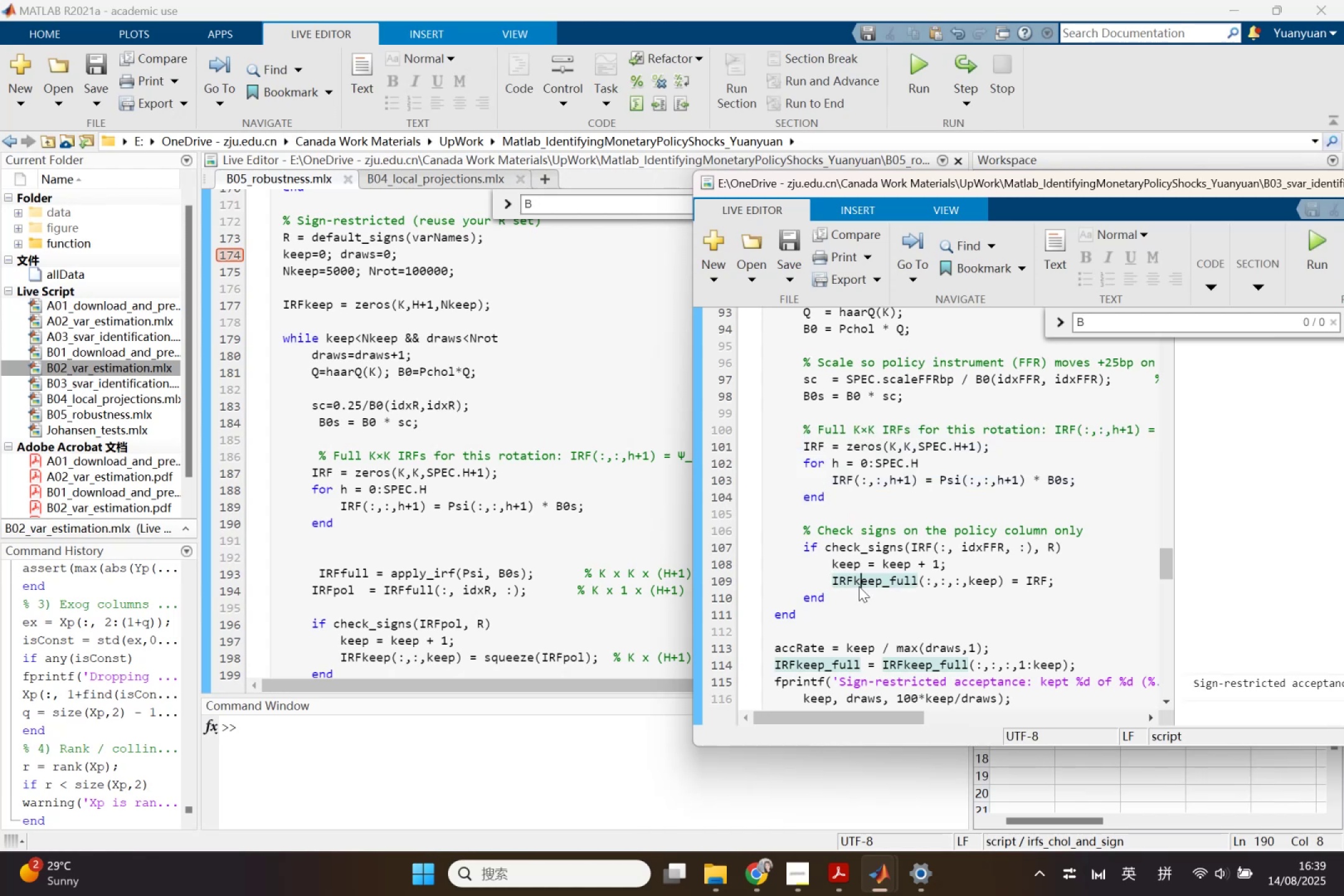 
scroll: coordinate [859, 586], scroll_direction: none, amount: 0.0
 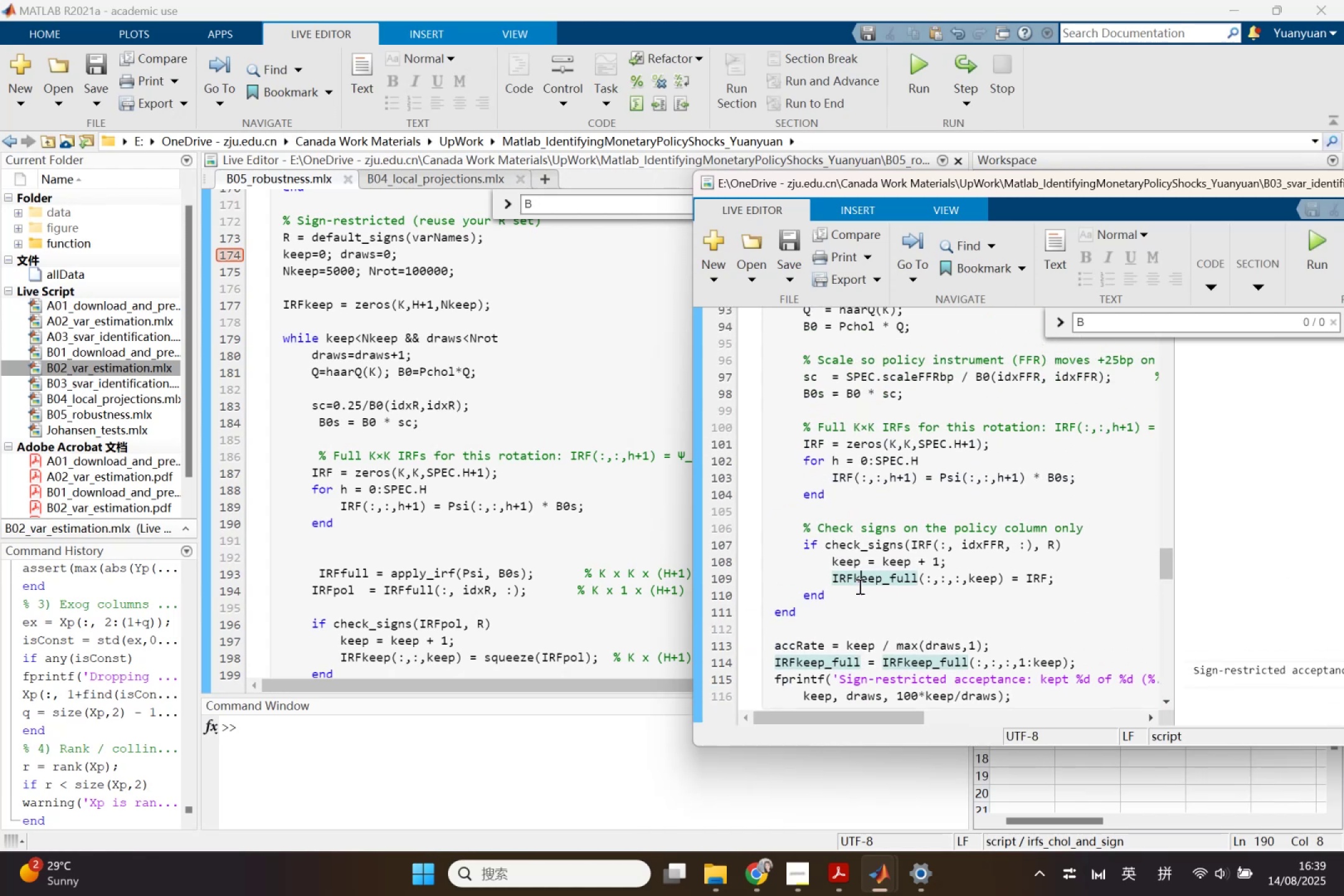 
scroll: coordinate [859, 586], scroll_direction: up, amount: 3.0
 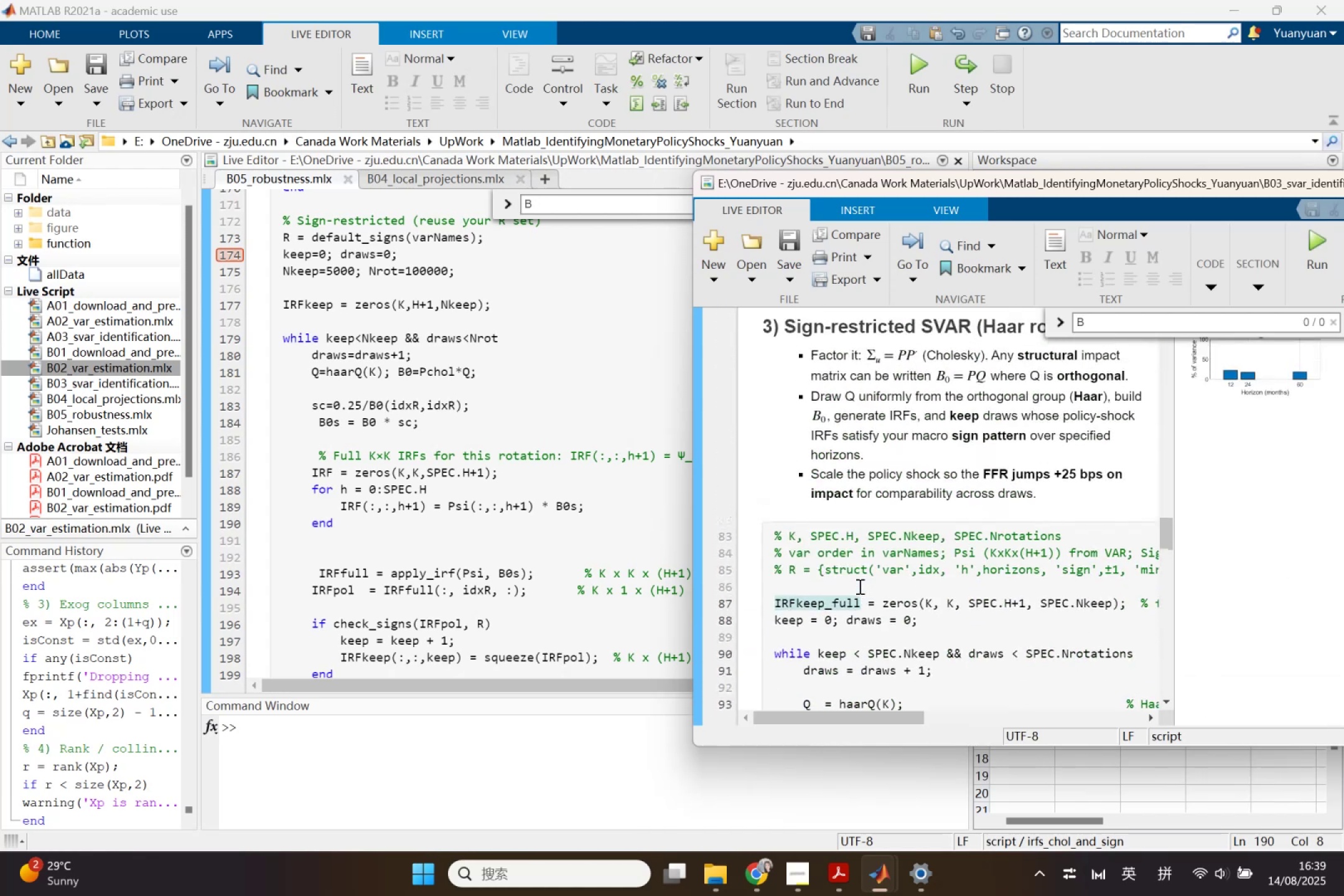 
scroll: coordinate [859, 586], scroll_direction: none, amount: 0.0
 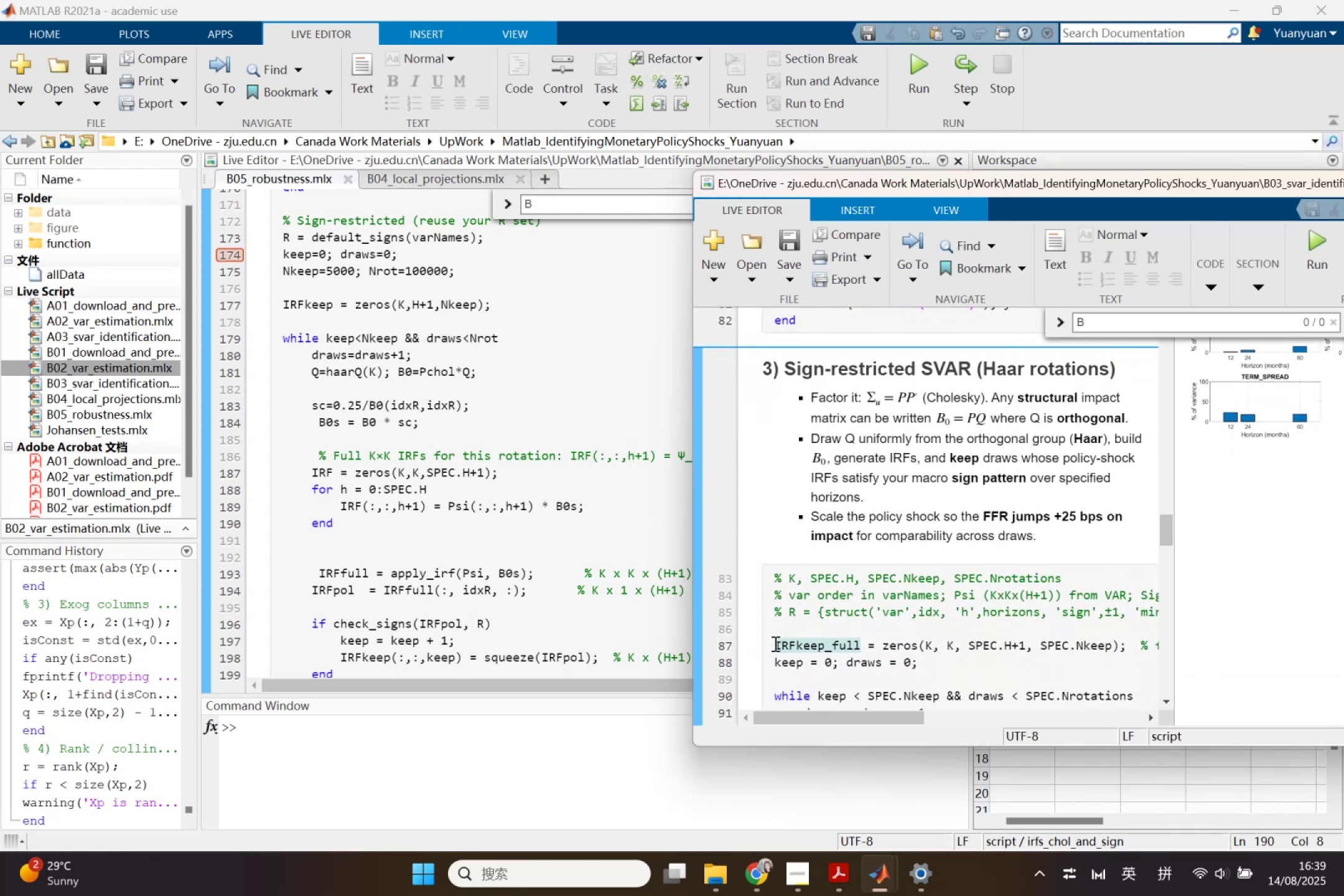 
wait(5.62)
 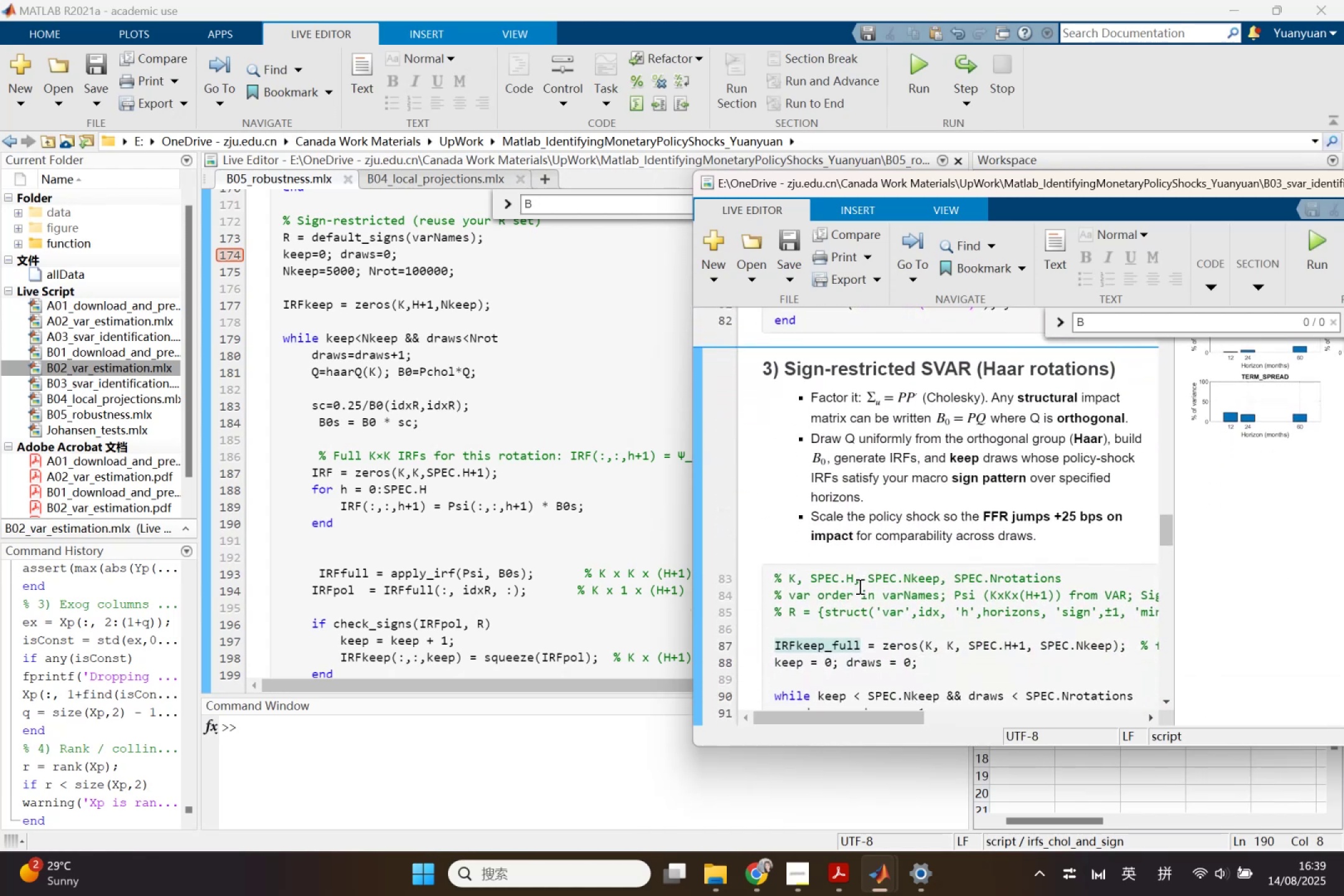 
left_click_drag(start_coordinate=[769, 647], to_coordinate=[1094, 649])
 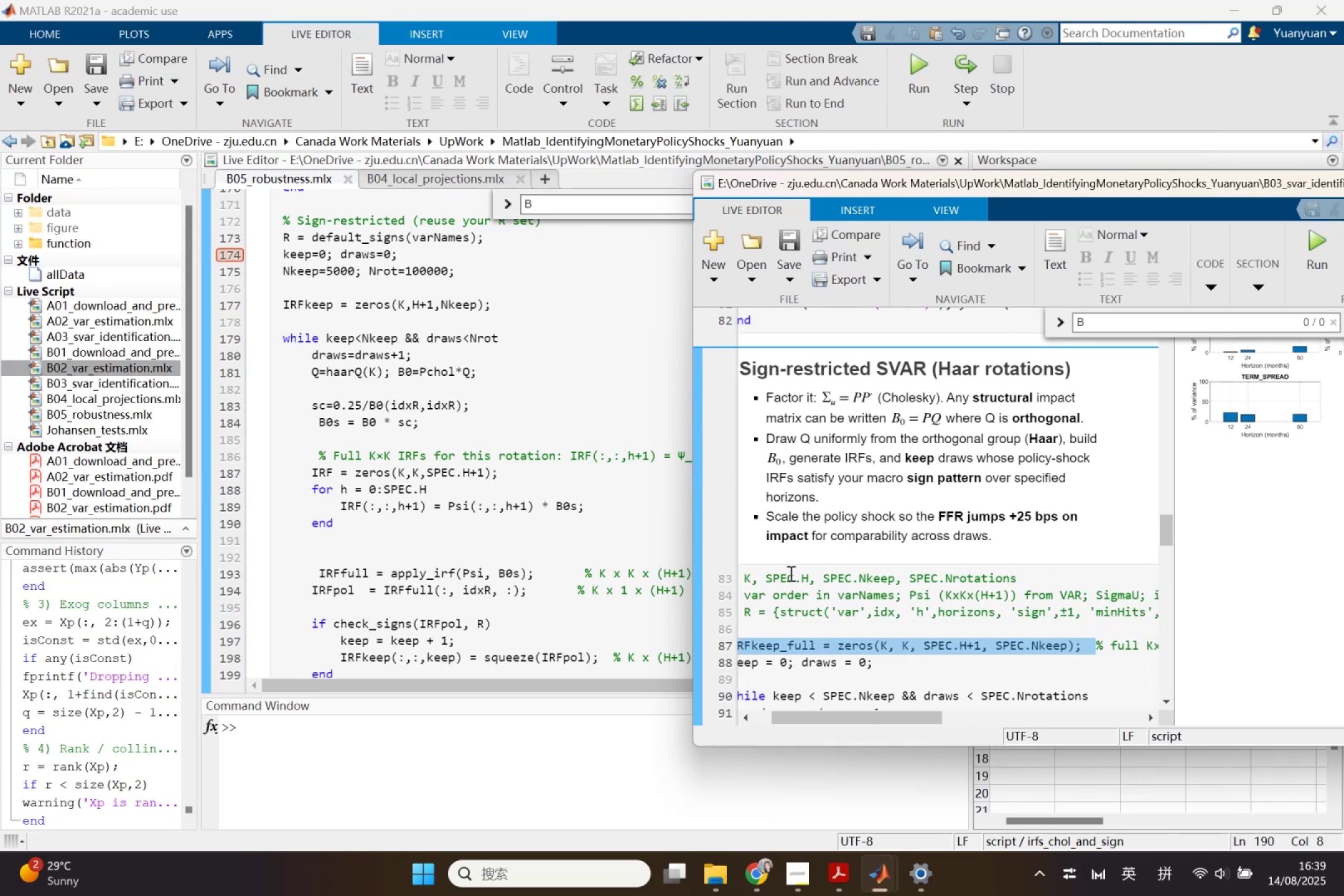 
key(Control+C)
 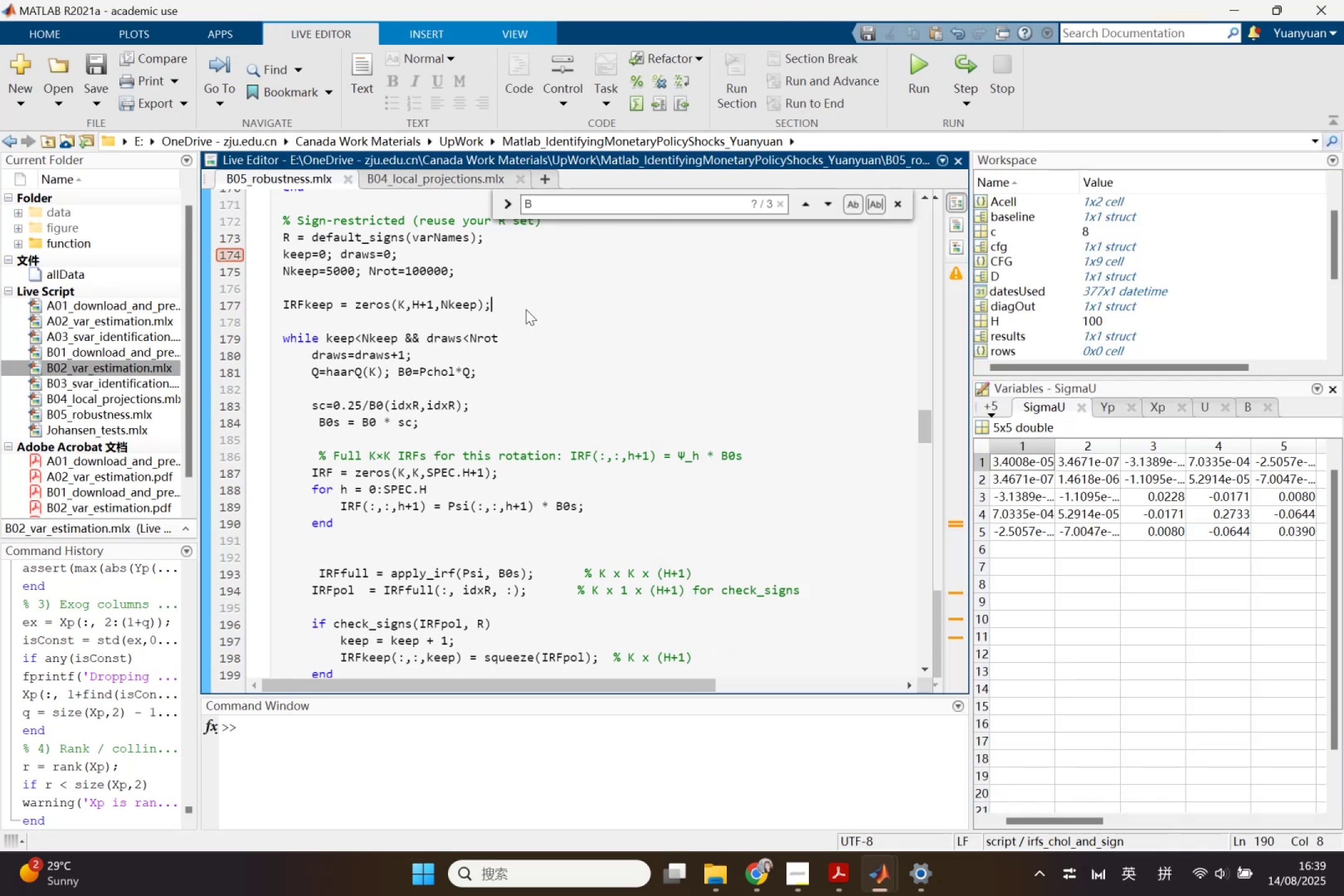 
left_click([495, 288])
 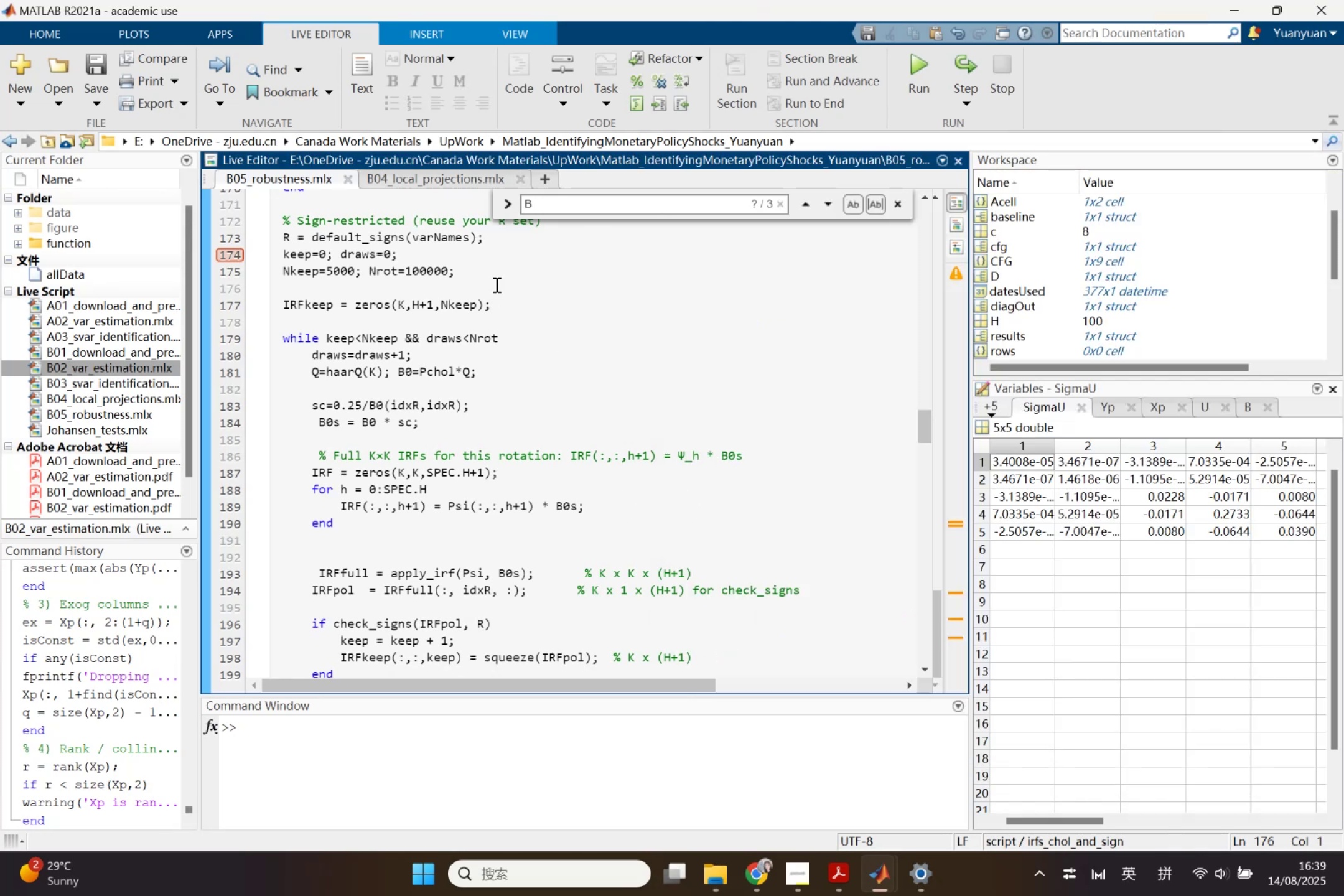 
key(Enter)
 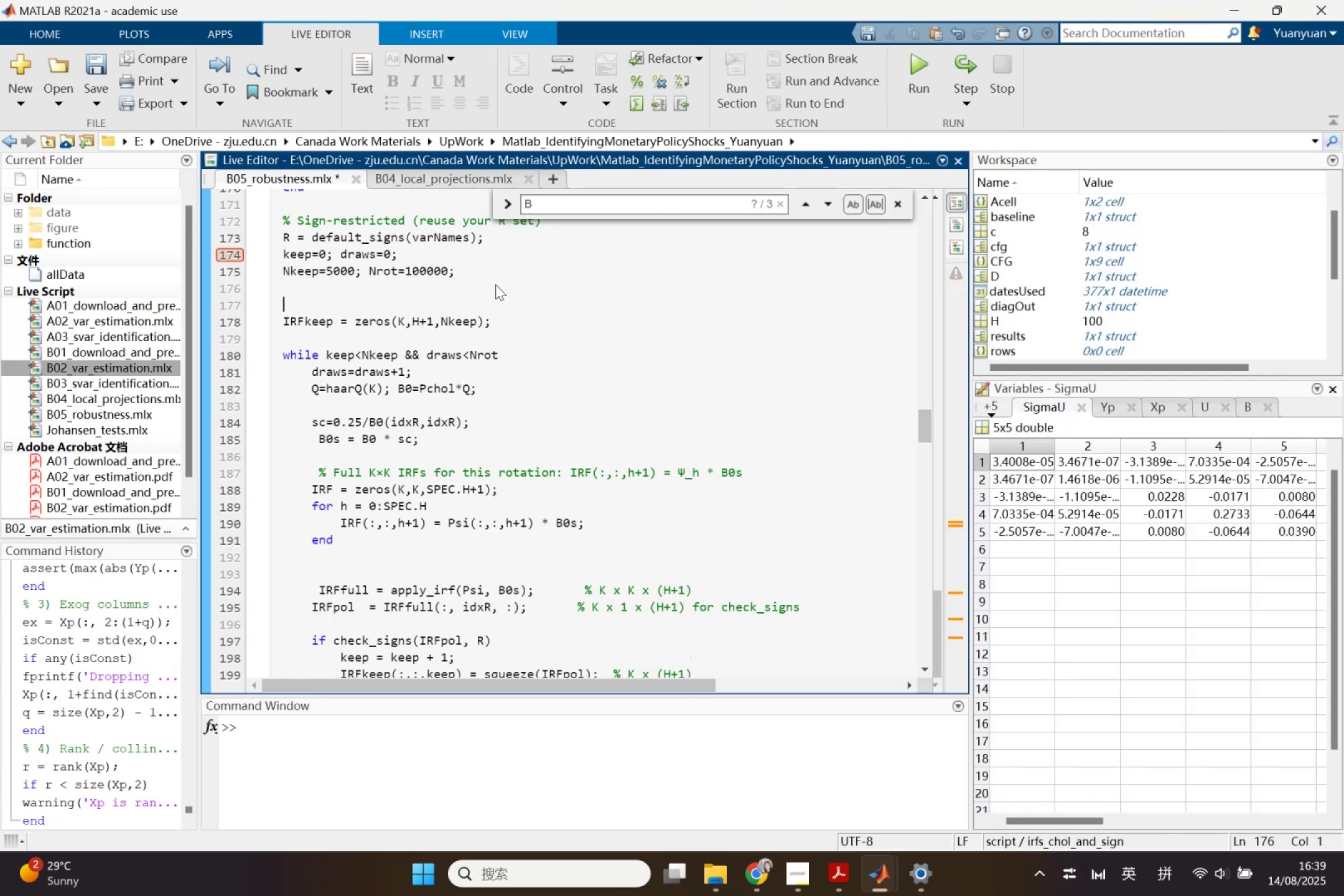 
key(Control+ControlLeft)
 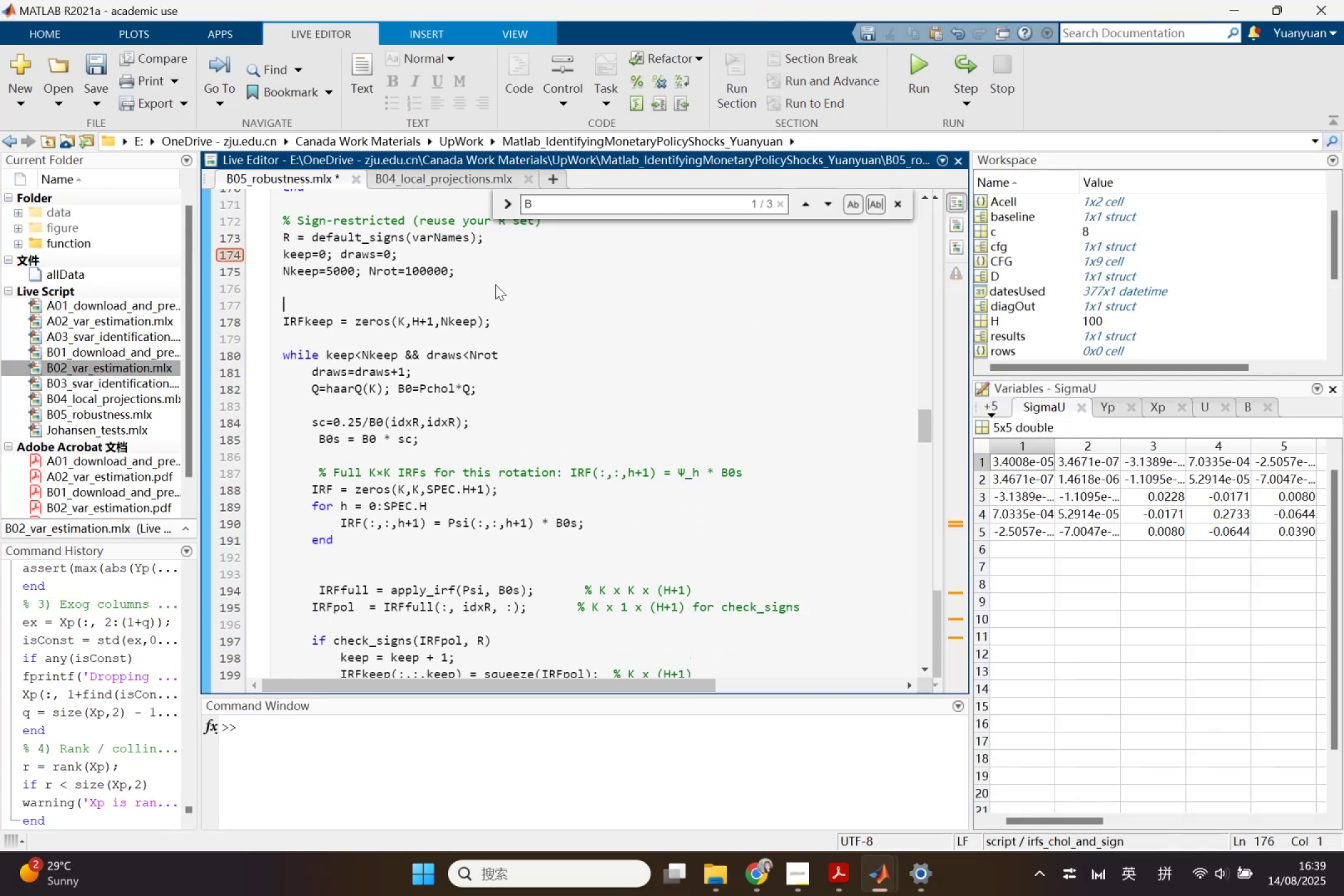 
key(Control+V)
 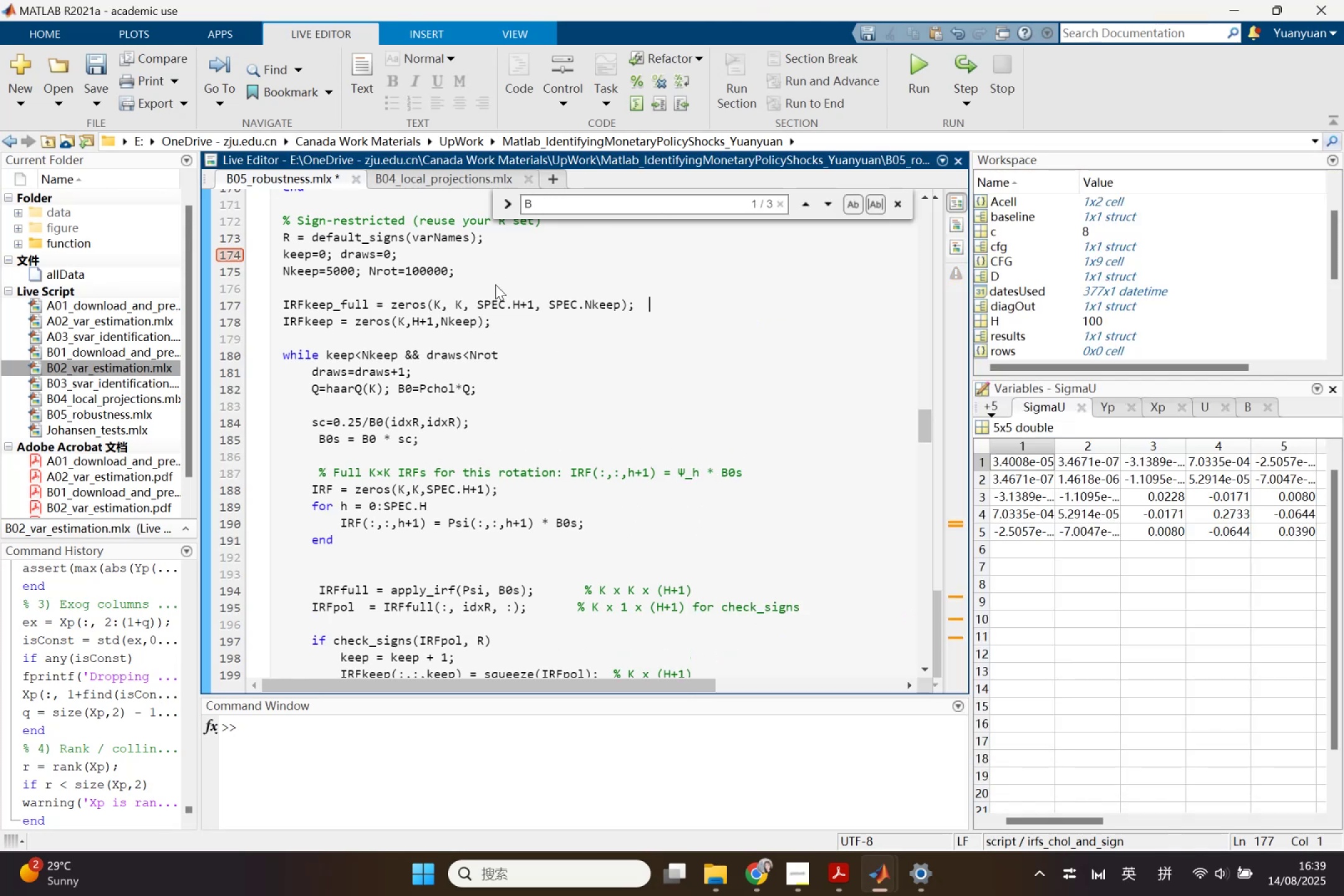 
key(Enter)
 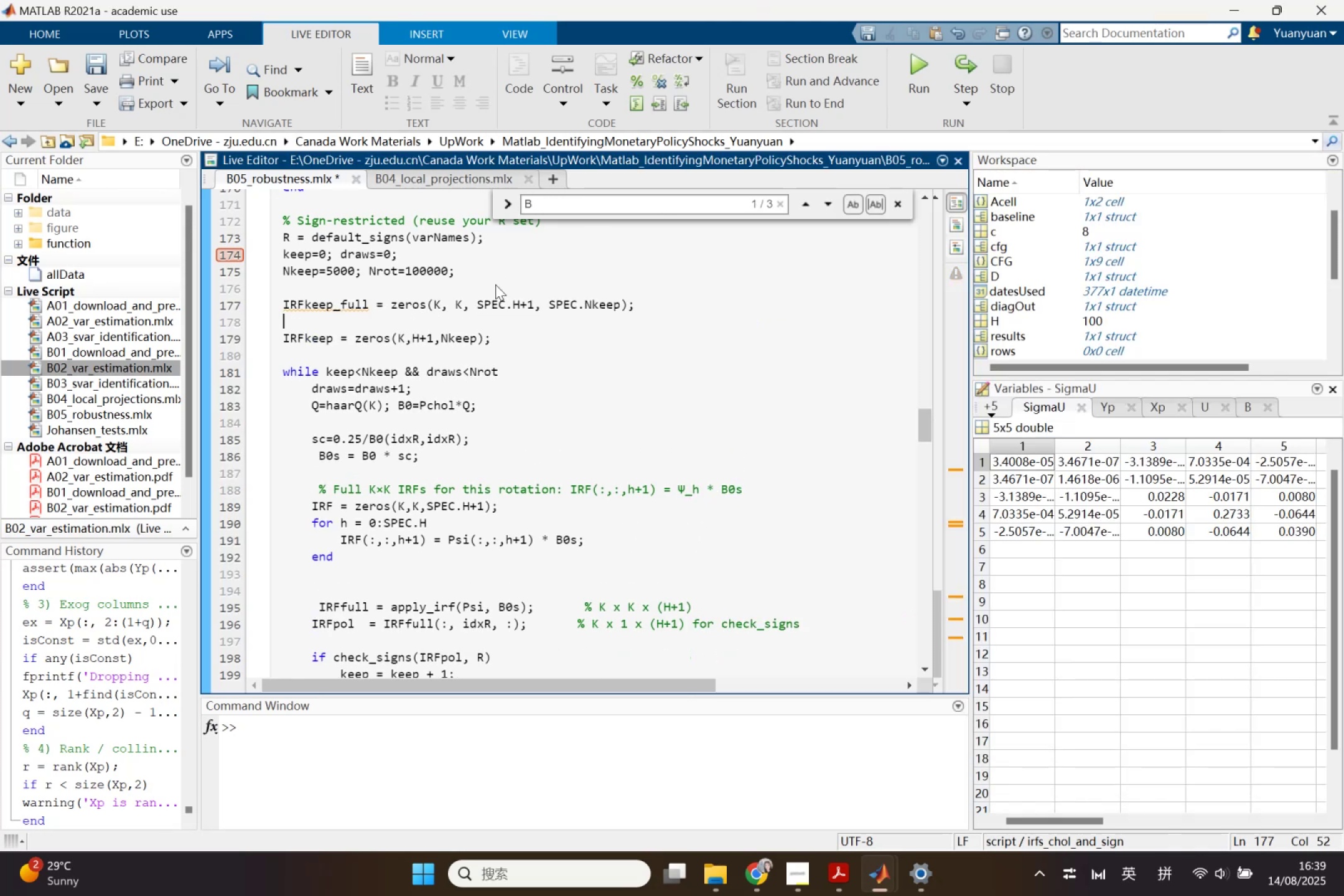 
key(Enter)
 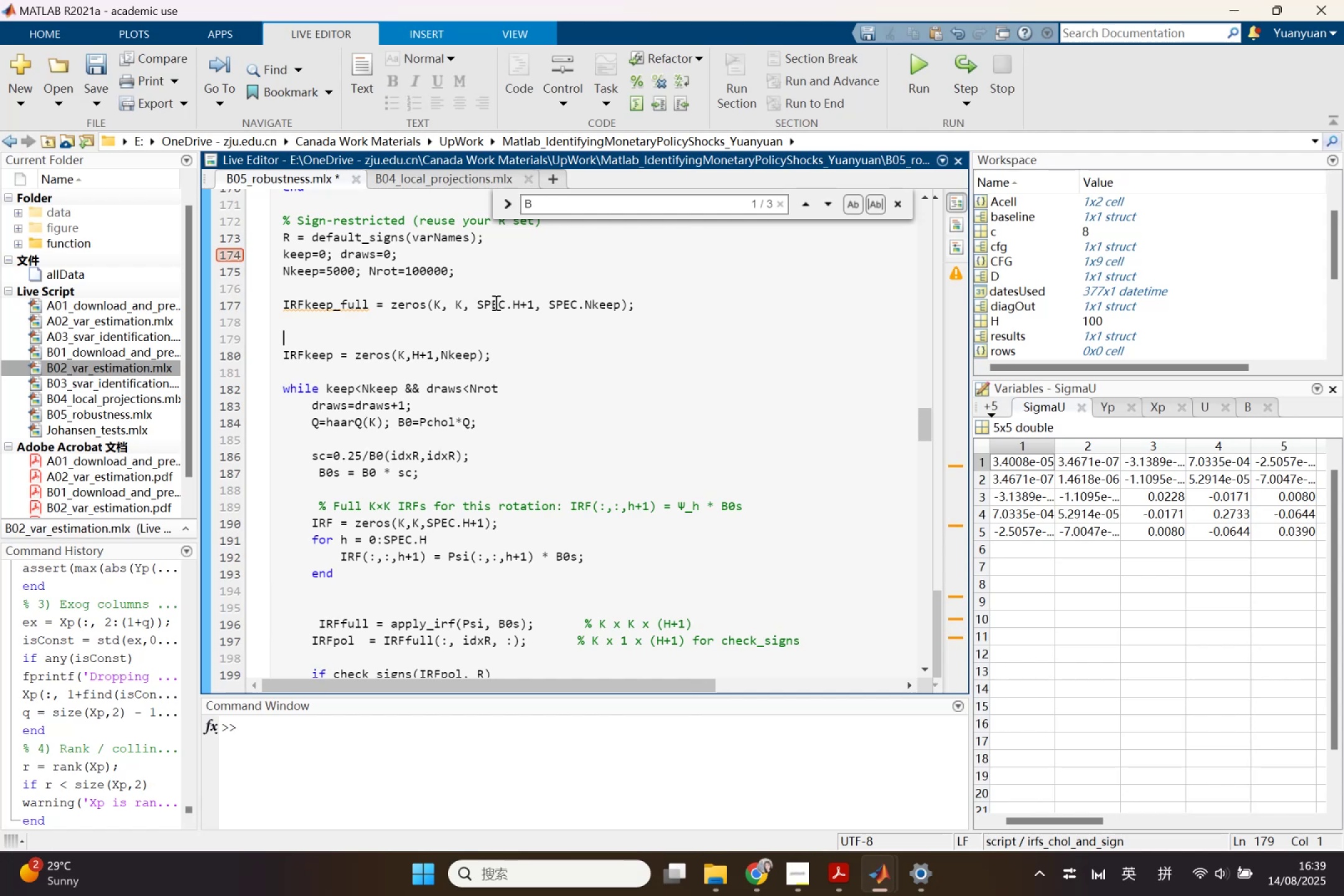 
scroll: coordinate [574, 488], scroll_direction: down, amount: 1.0
 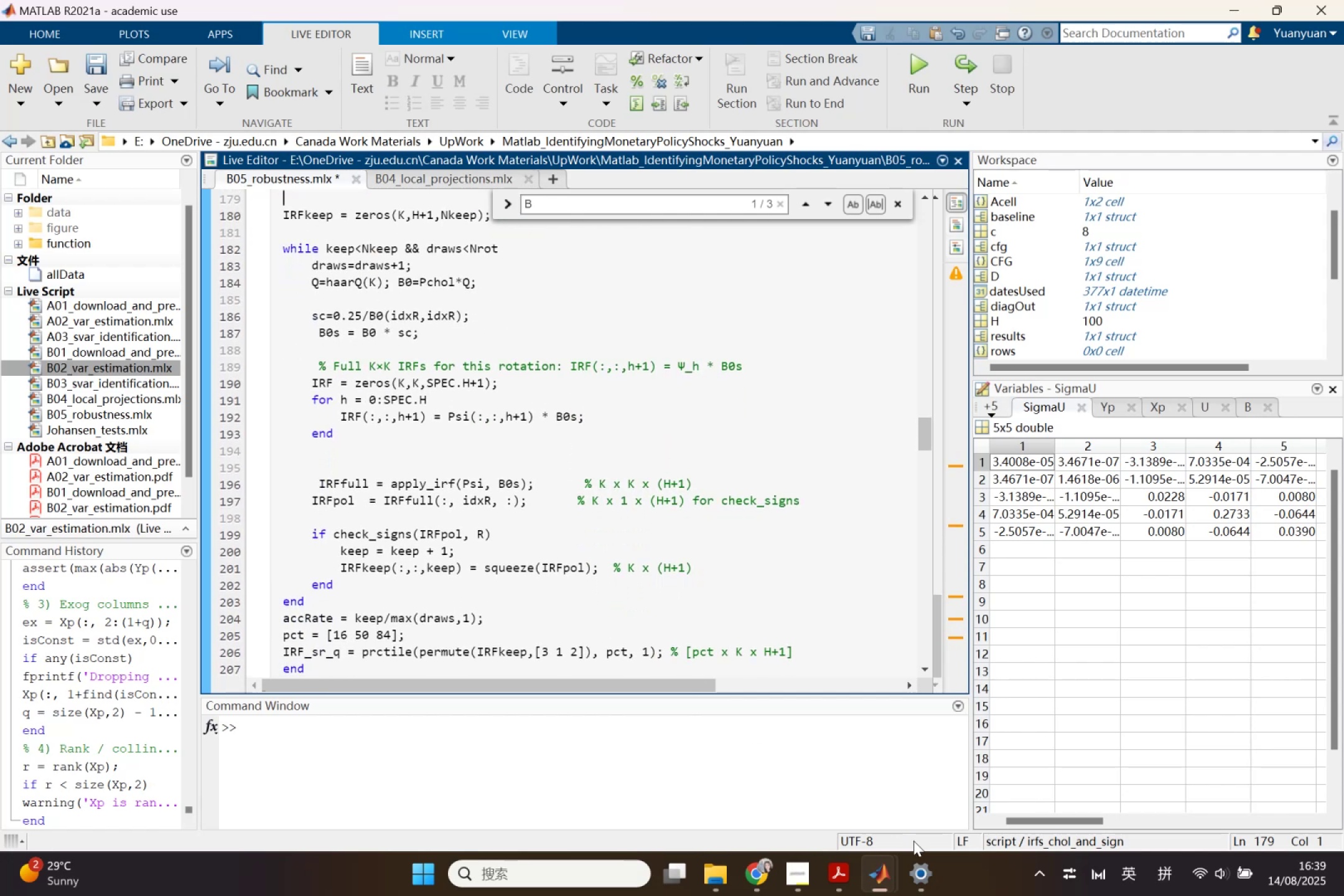 
left_click([891, 870])
 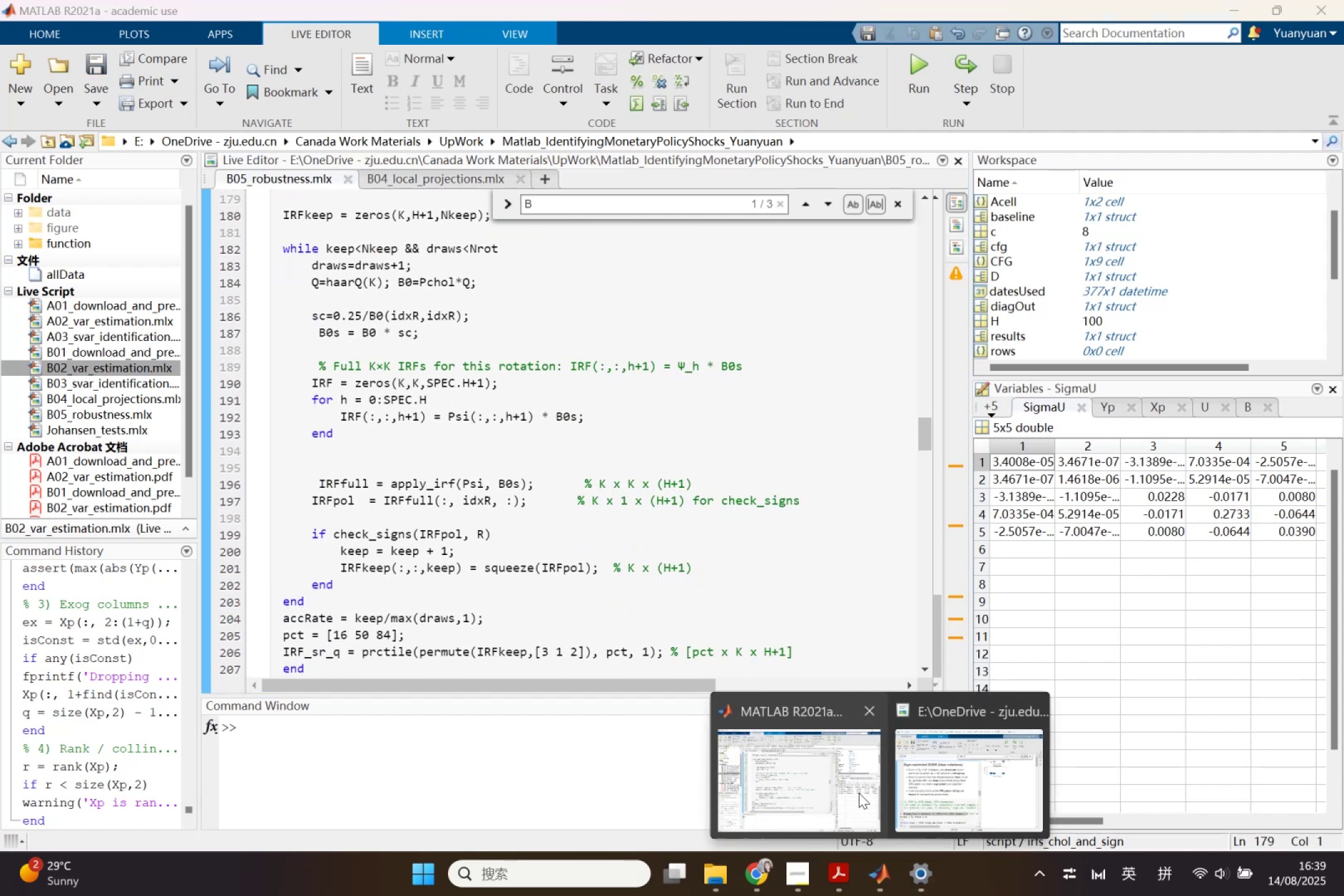 
left_click([859, 792])
 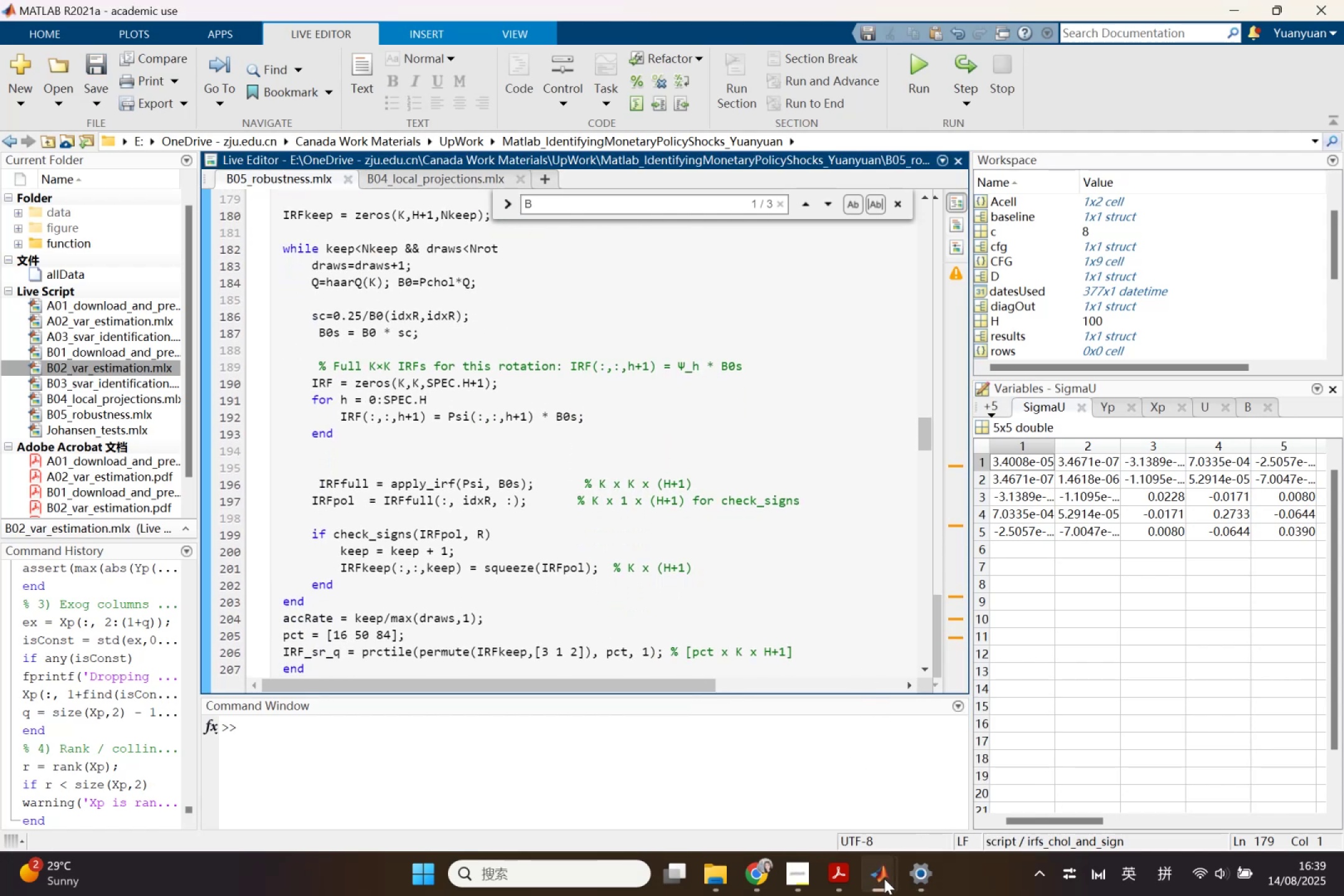 
double_click([976, 778])
 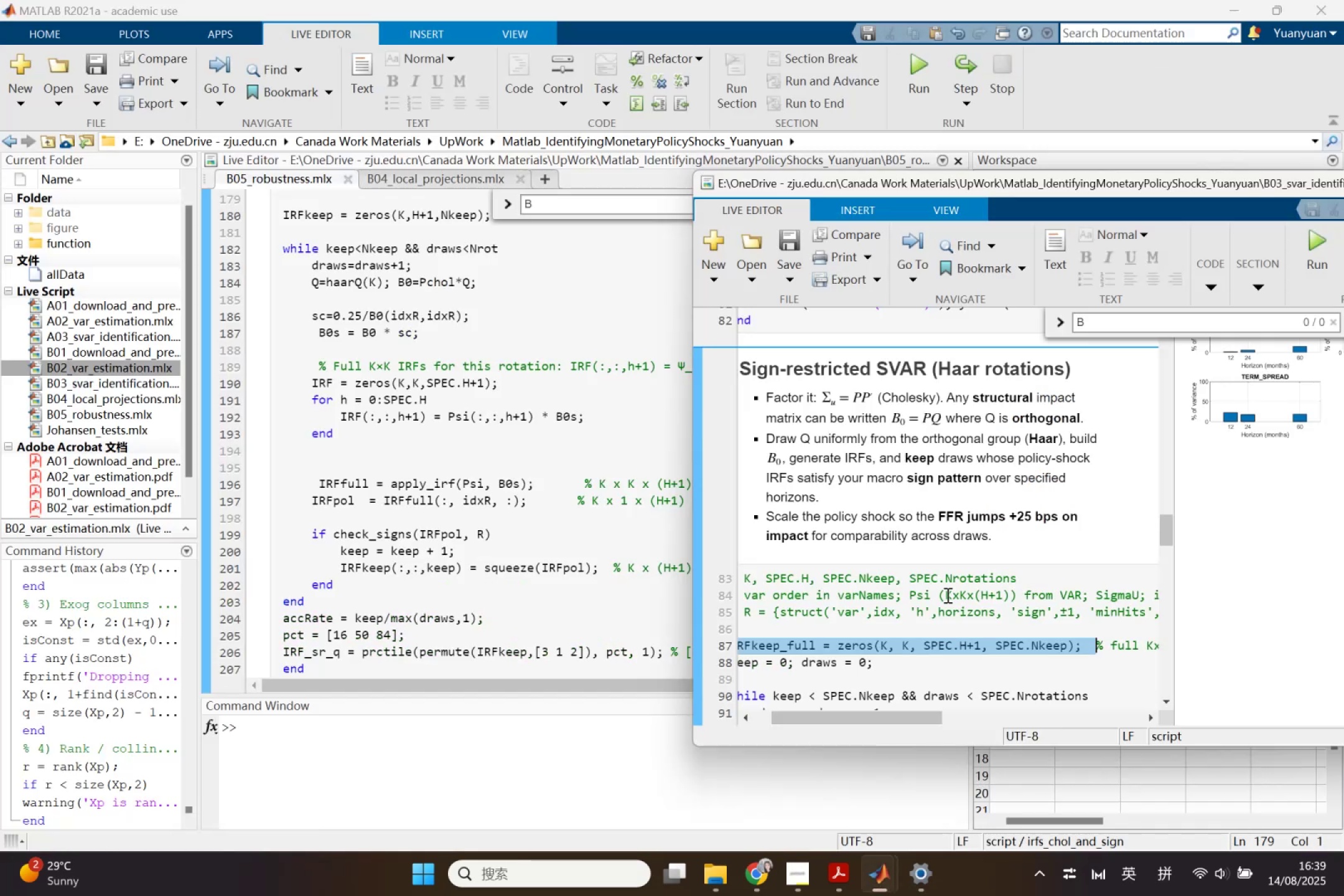 
scroll: coordinate [946, 565], scroll_direction: down, amount: 2.0
 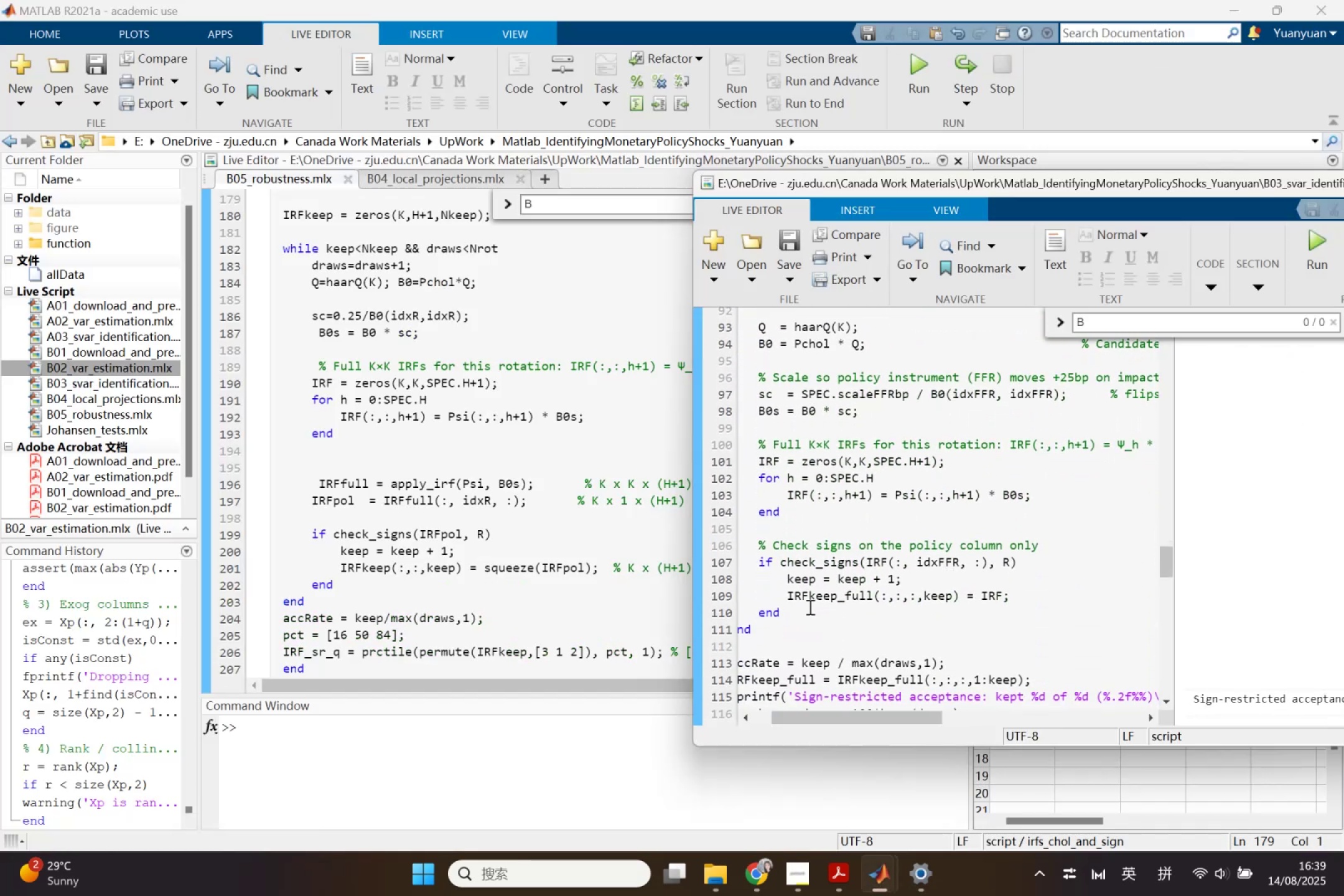 
left_click_drag(start_coordinate=[782, 597], to_coordinate=[1015, 598])
 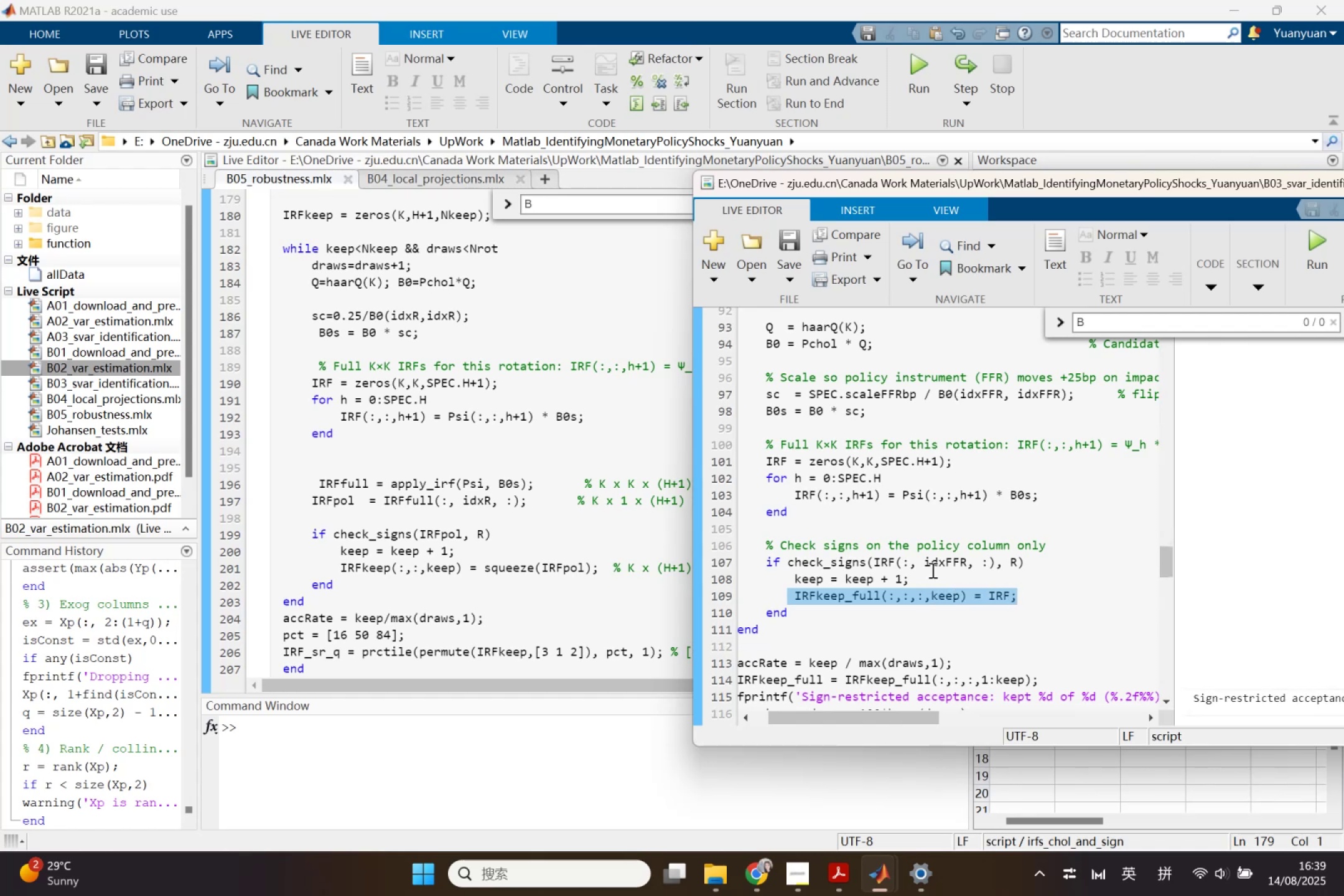 
left_click([931, 570])
 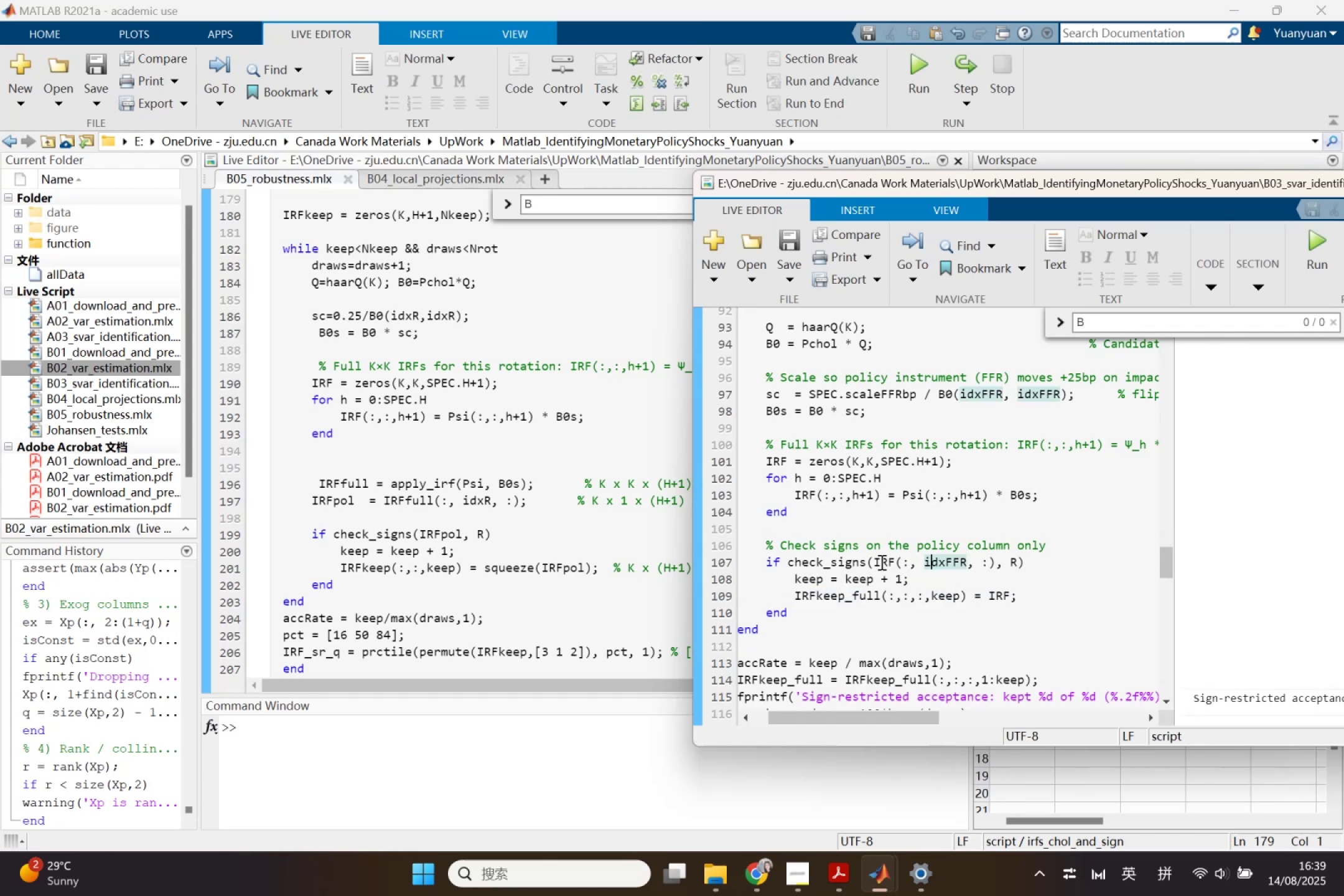 
left_click_drag(start_coordinate=[874, 561], to_coordinate=[1014, 559])
 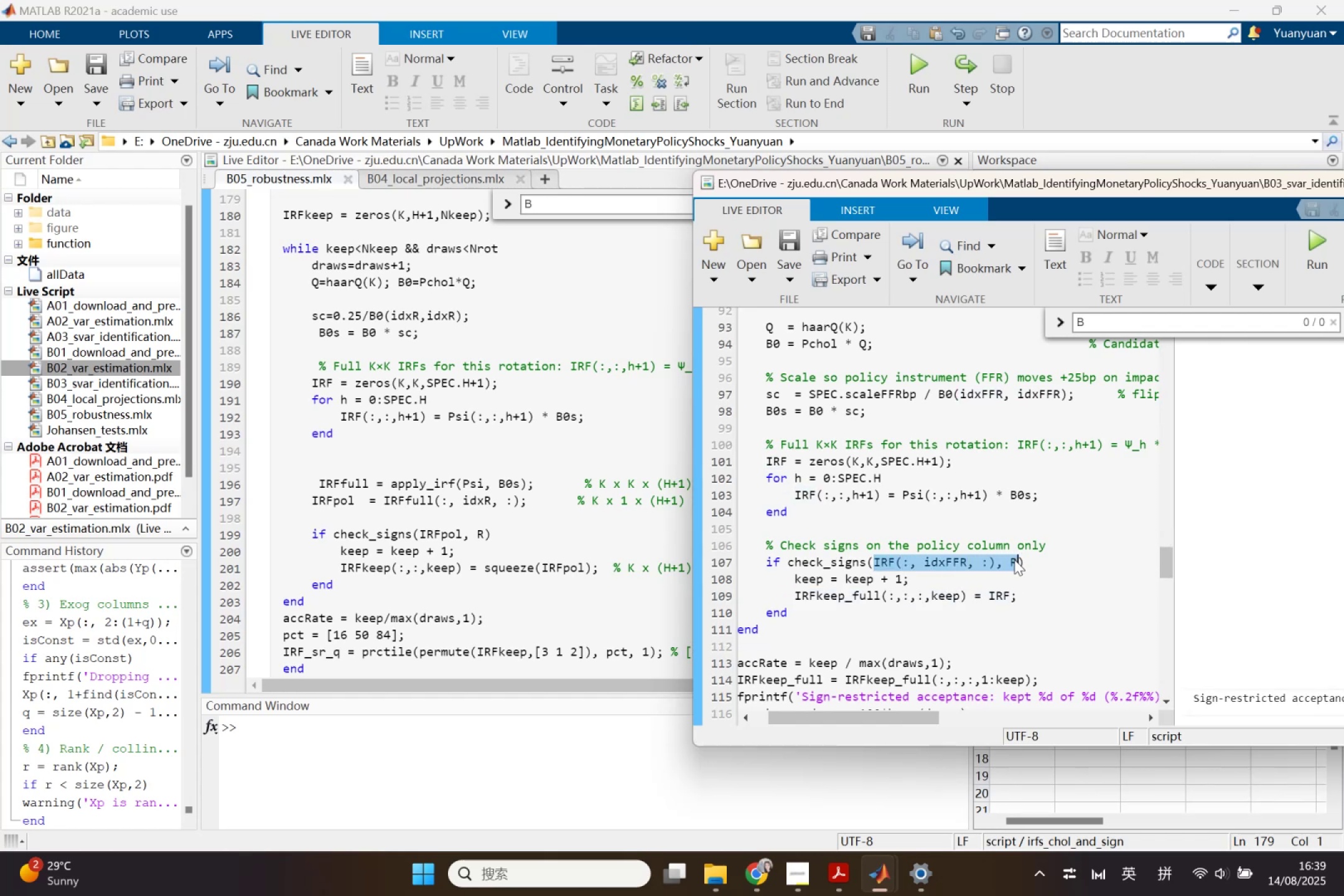 
key(Control+ControlLeft)
 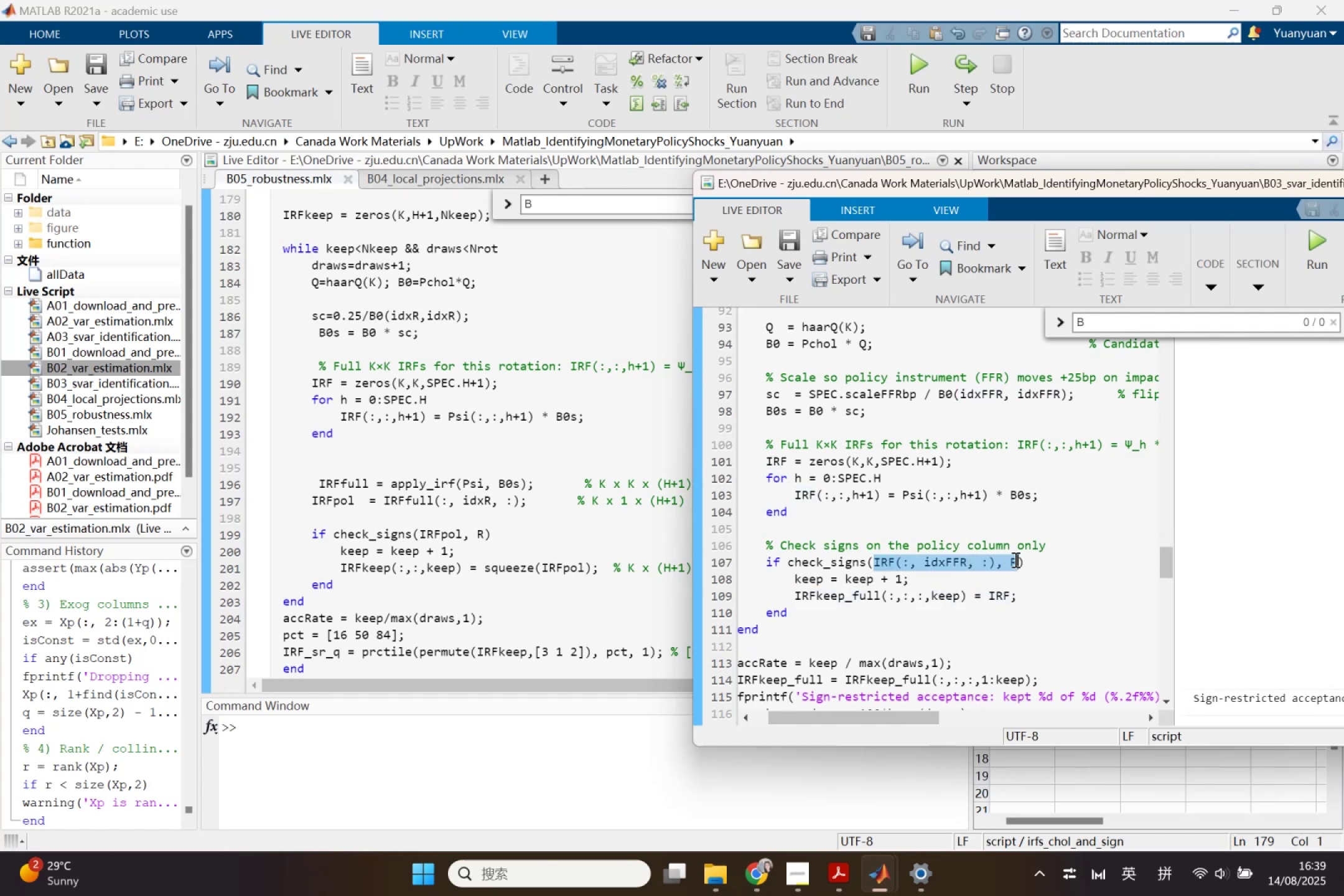 
key(Control+C)
 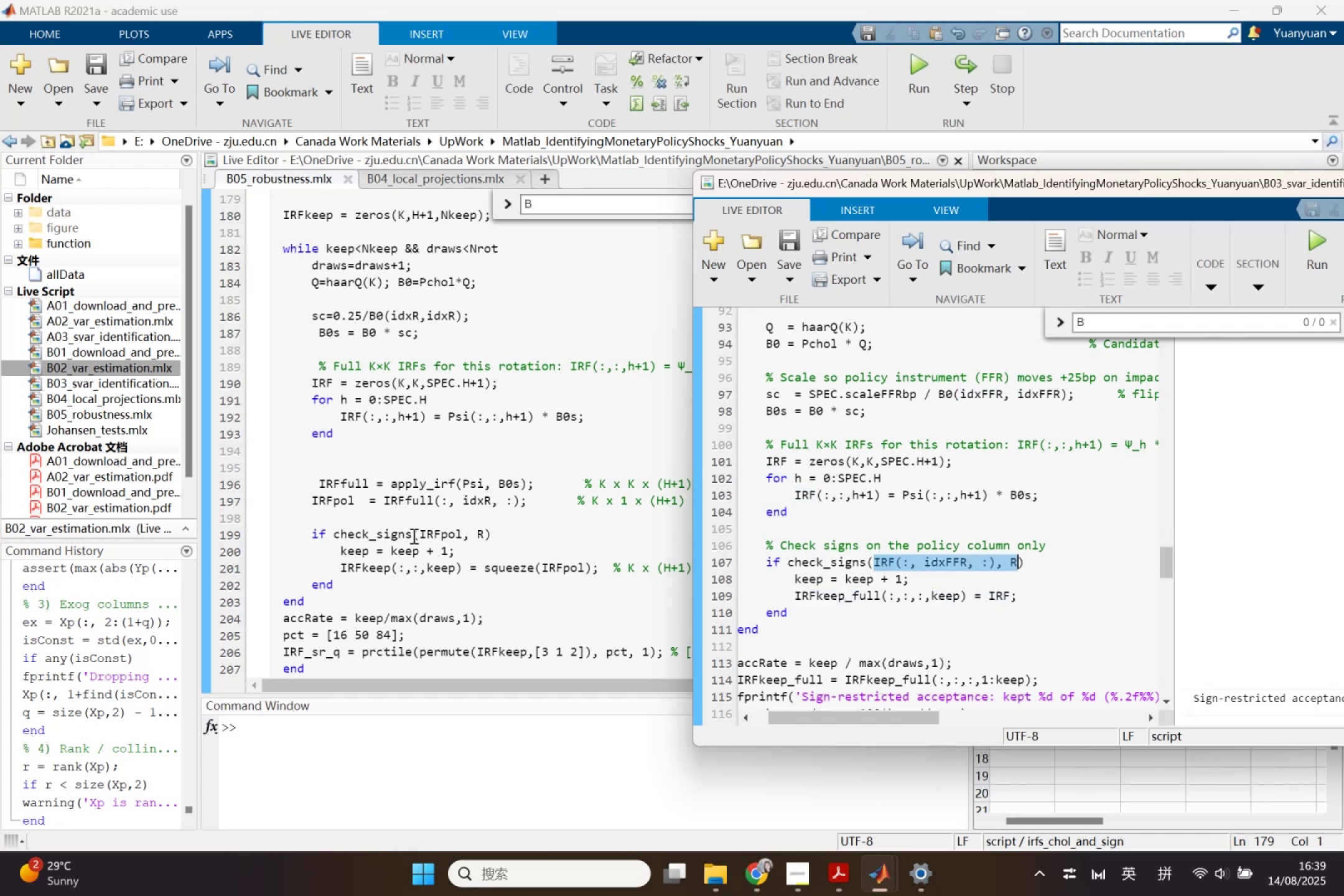 
left_click_drag(start_coordinate=[419, 533], to_coordinate=[482, 534])
 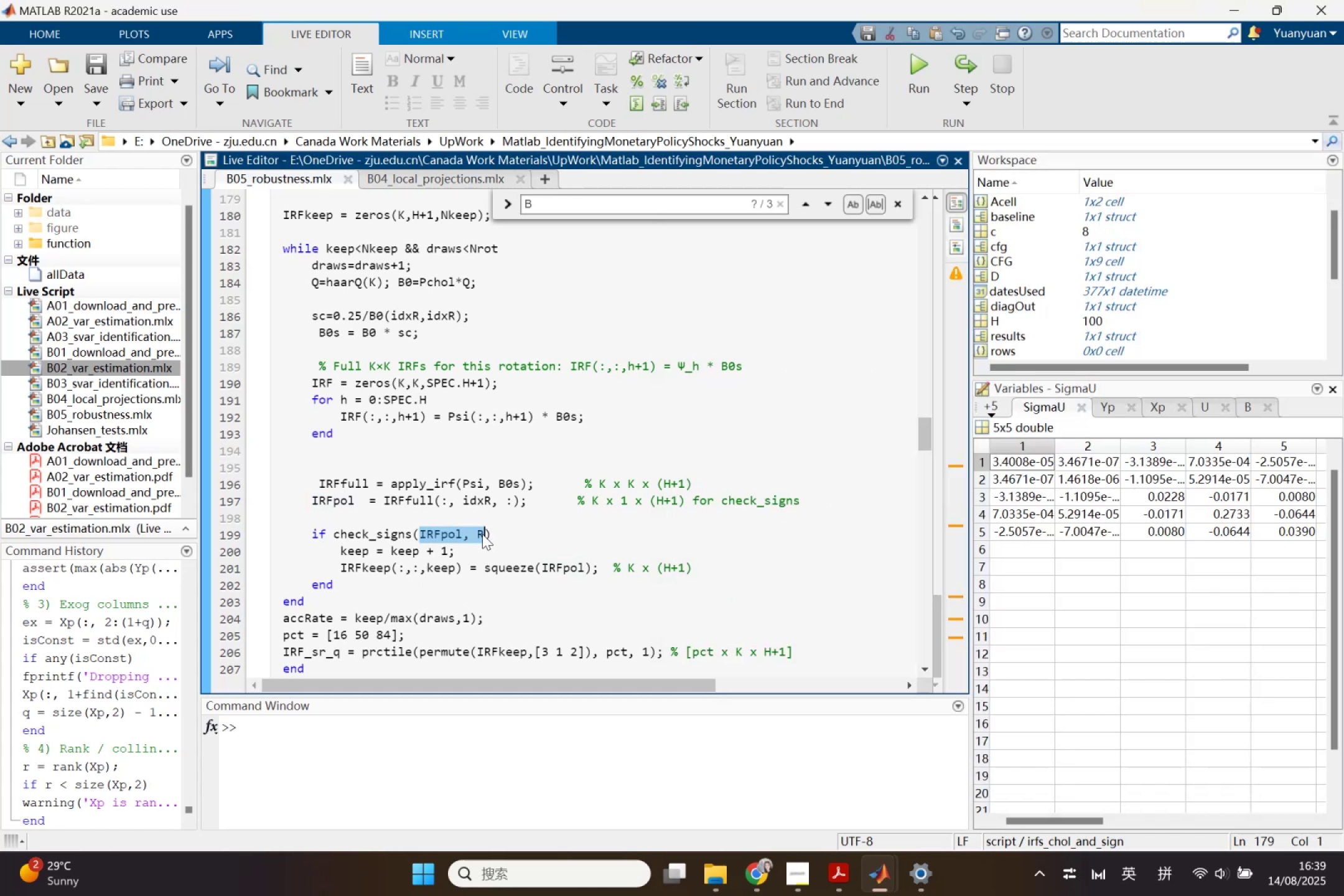 
key(Control+ControlLeft)
 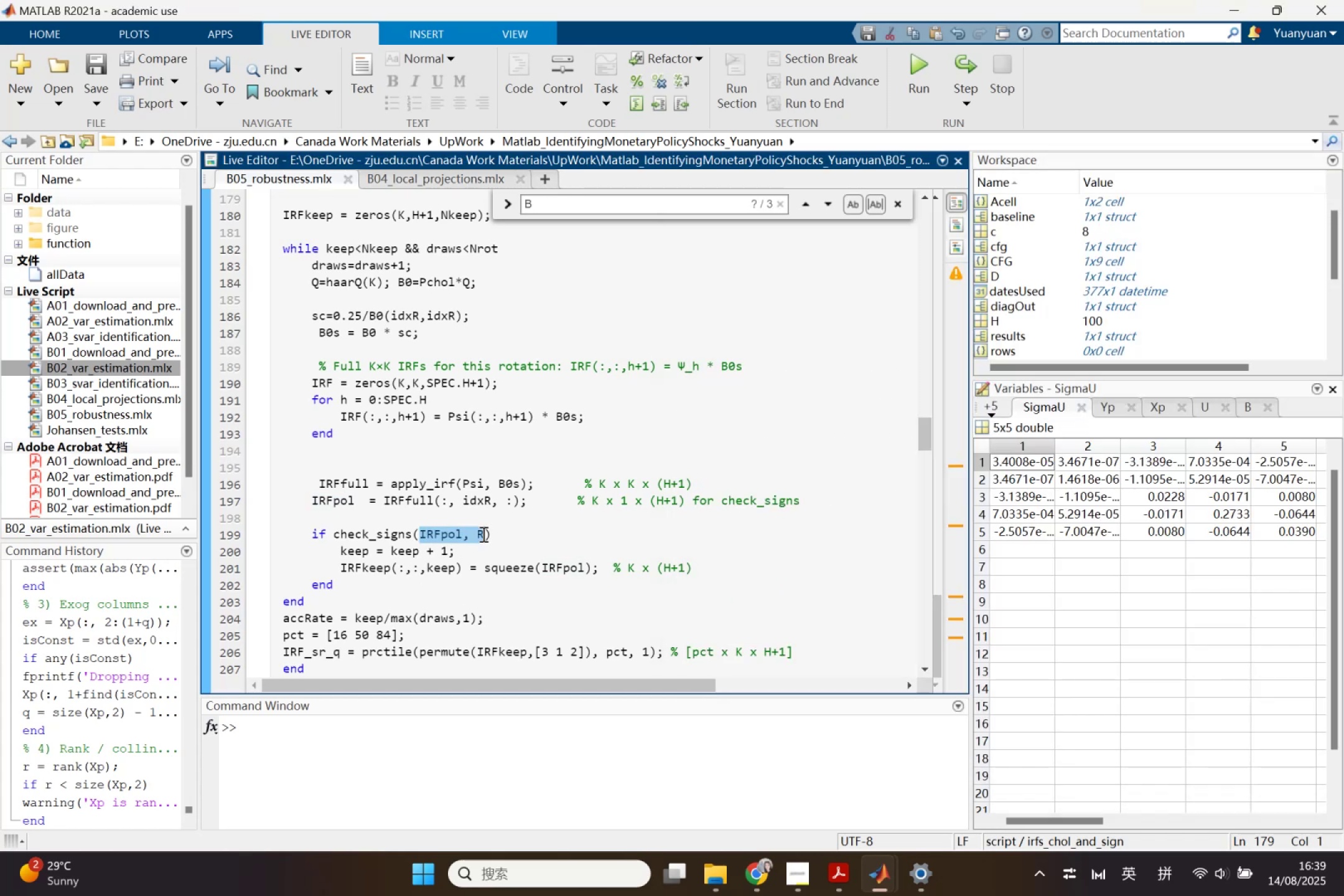 
key(Control+V)
 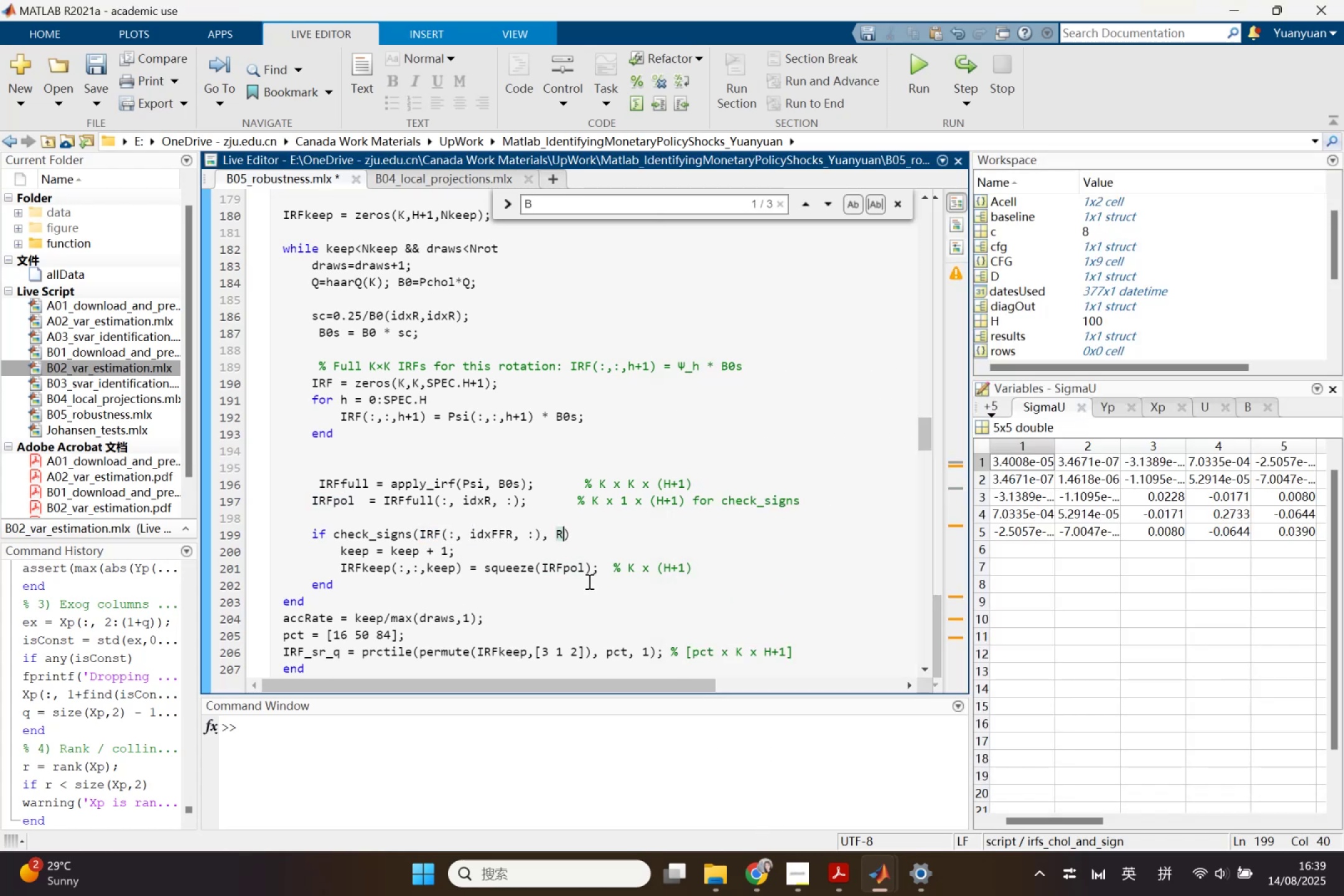 
left_click([505, 528])
 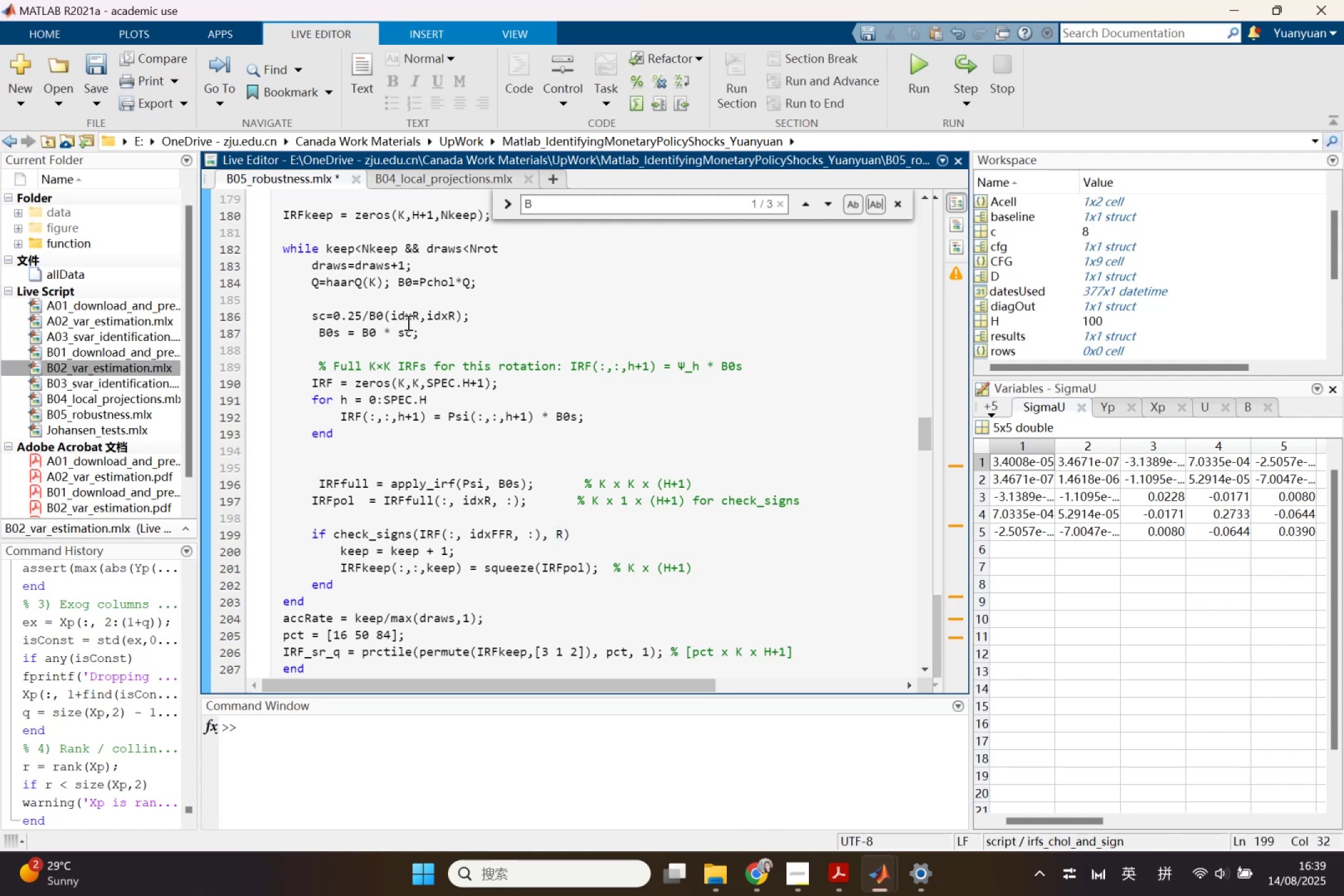 
double_click([407, 322])
 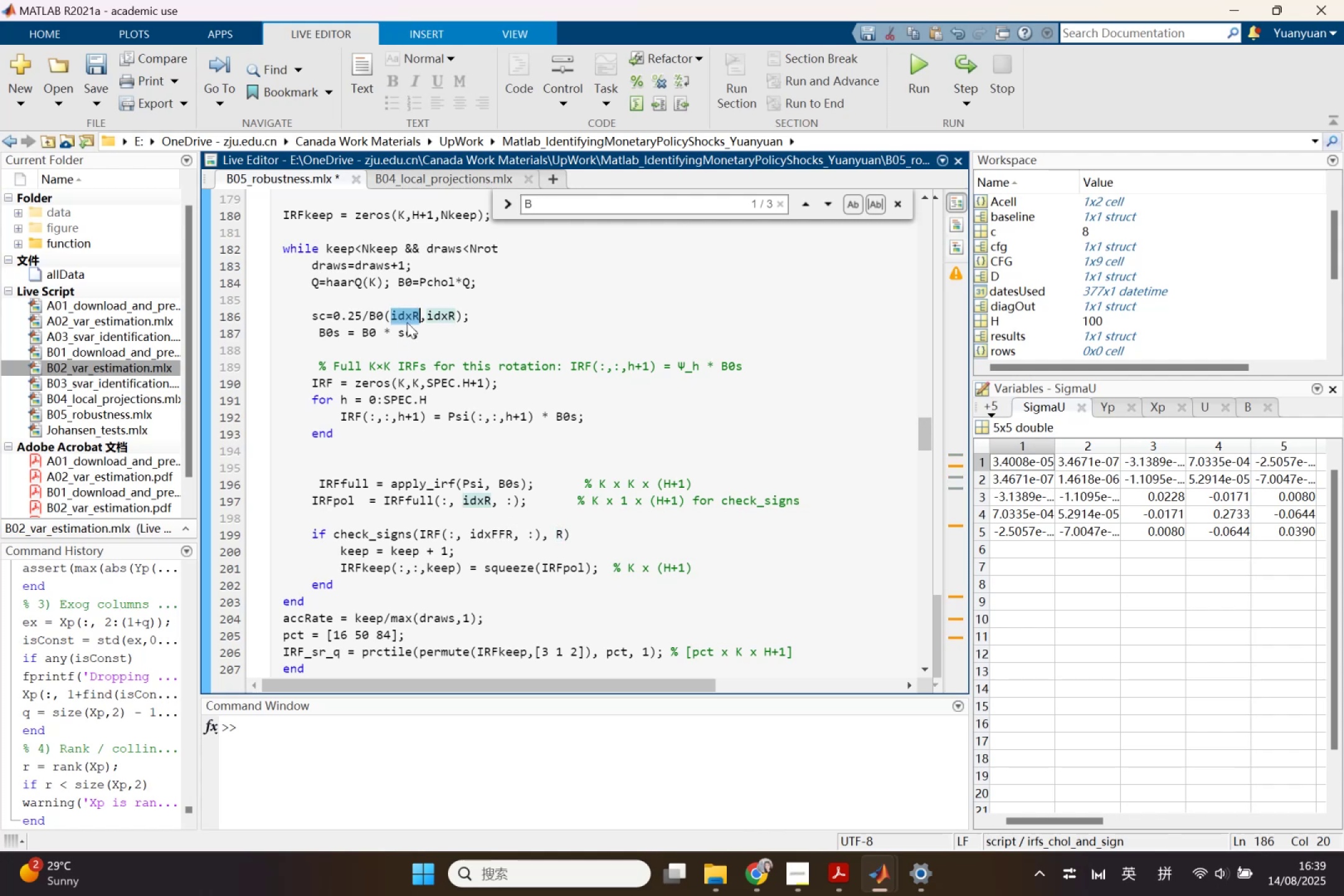 
key(Control+ControlLeft)
 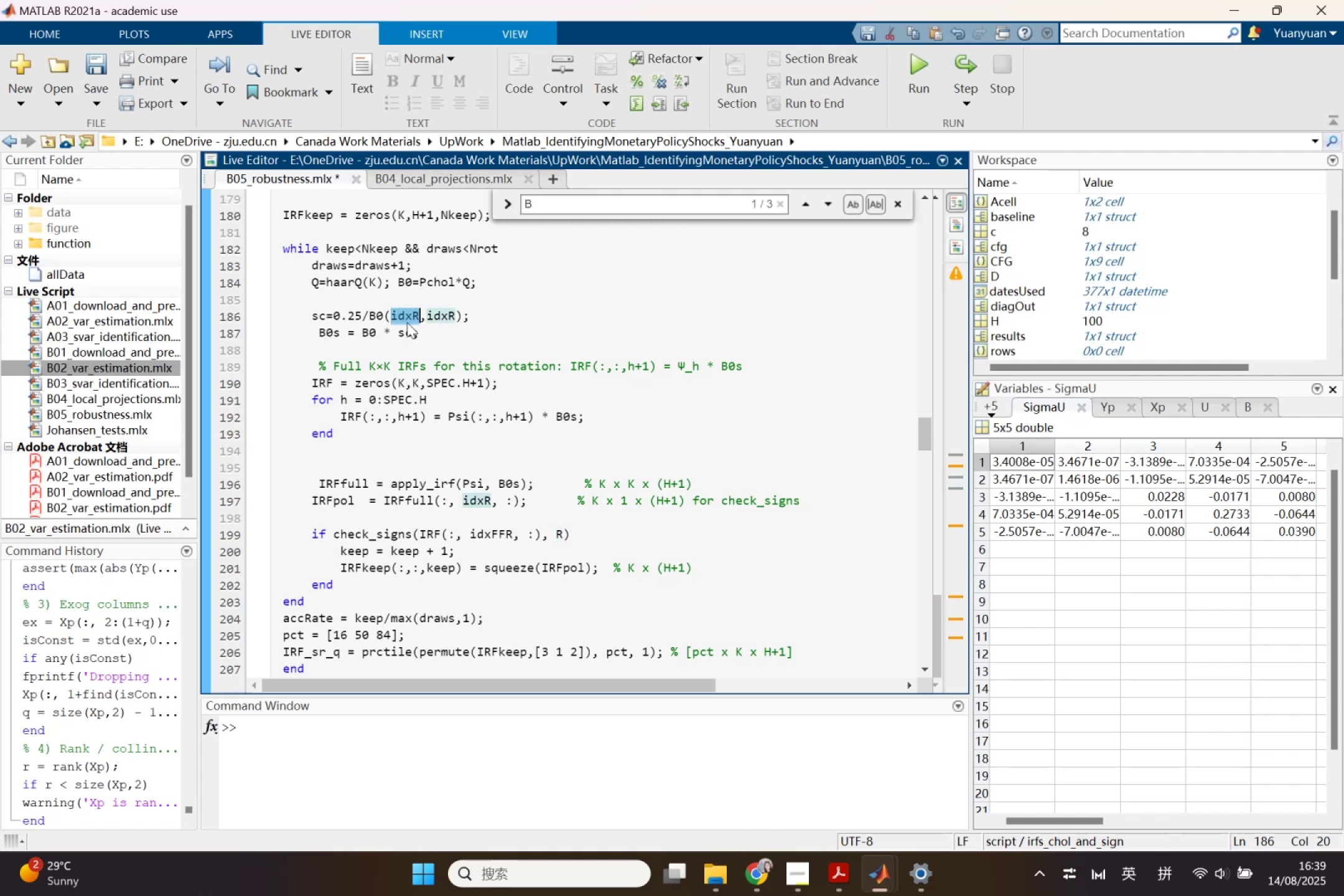 
key(Control+C)
 